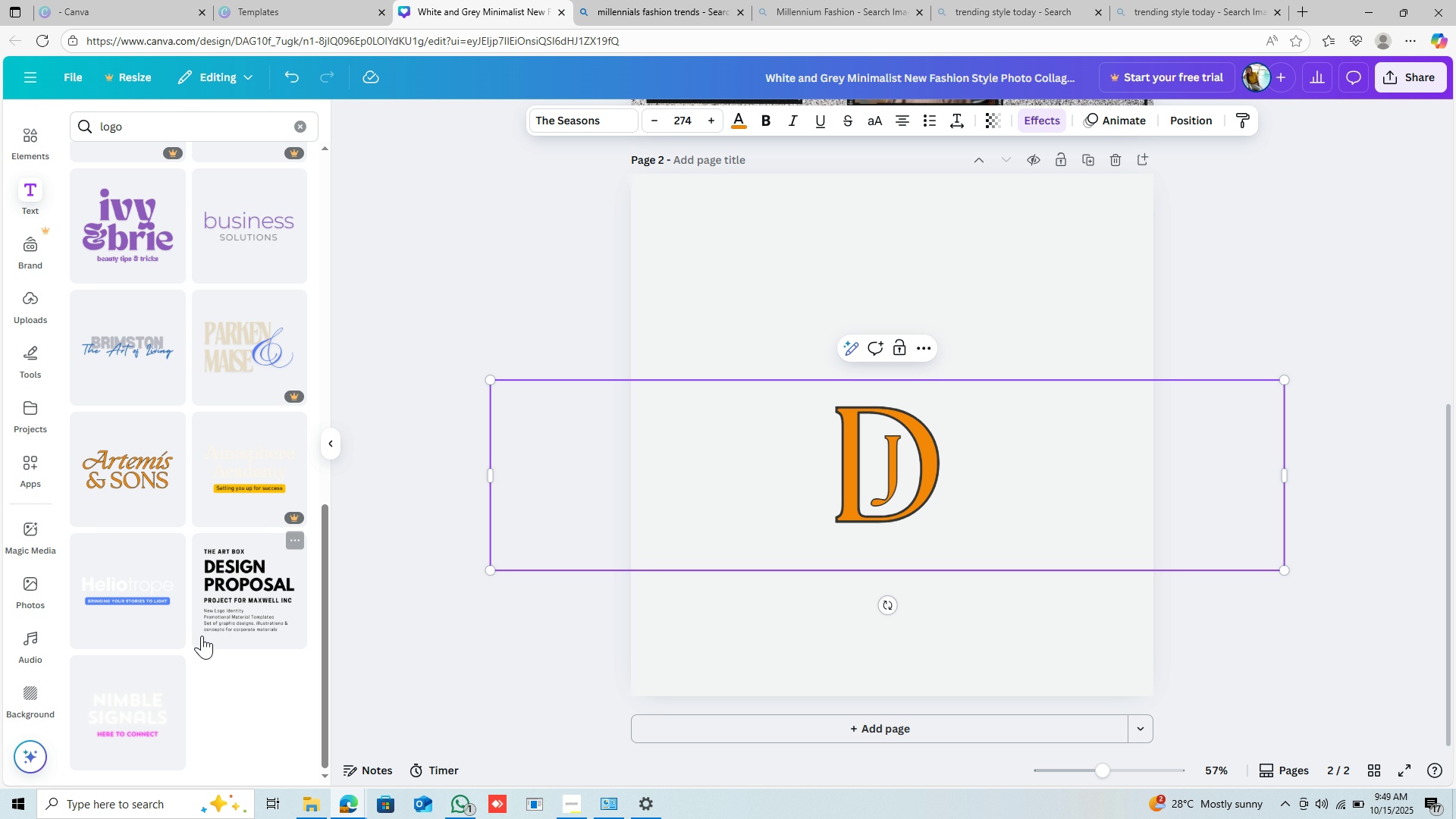 
scroll: coordinate [190, 610], scroll_direction: up, amount: 7.0
 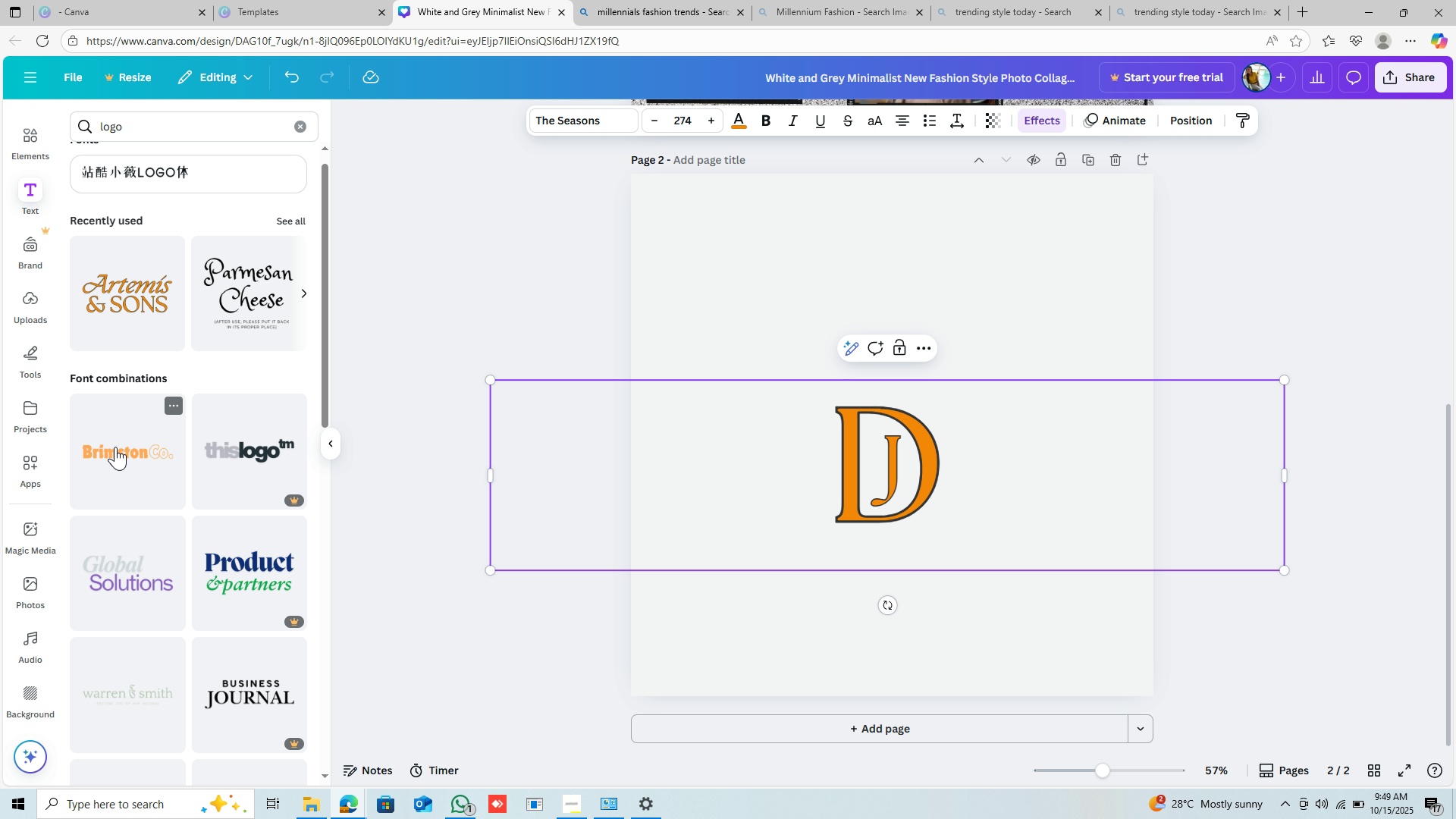 
left_click([117, 450])
 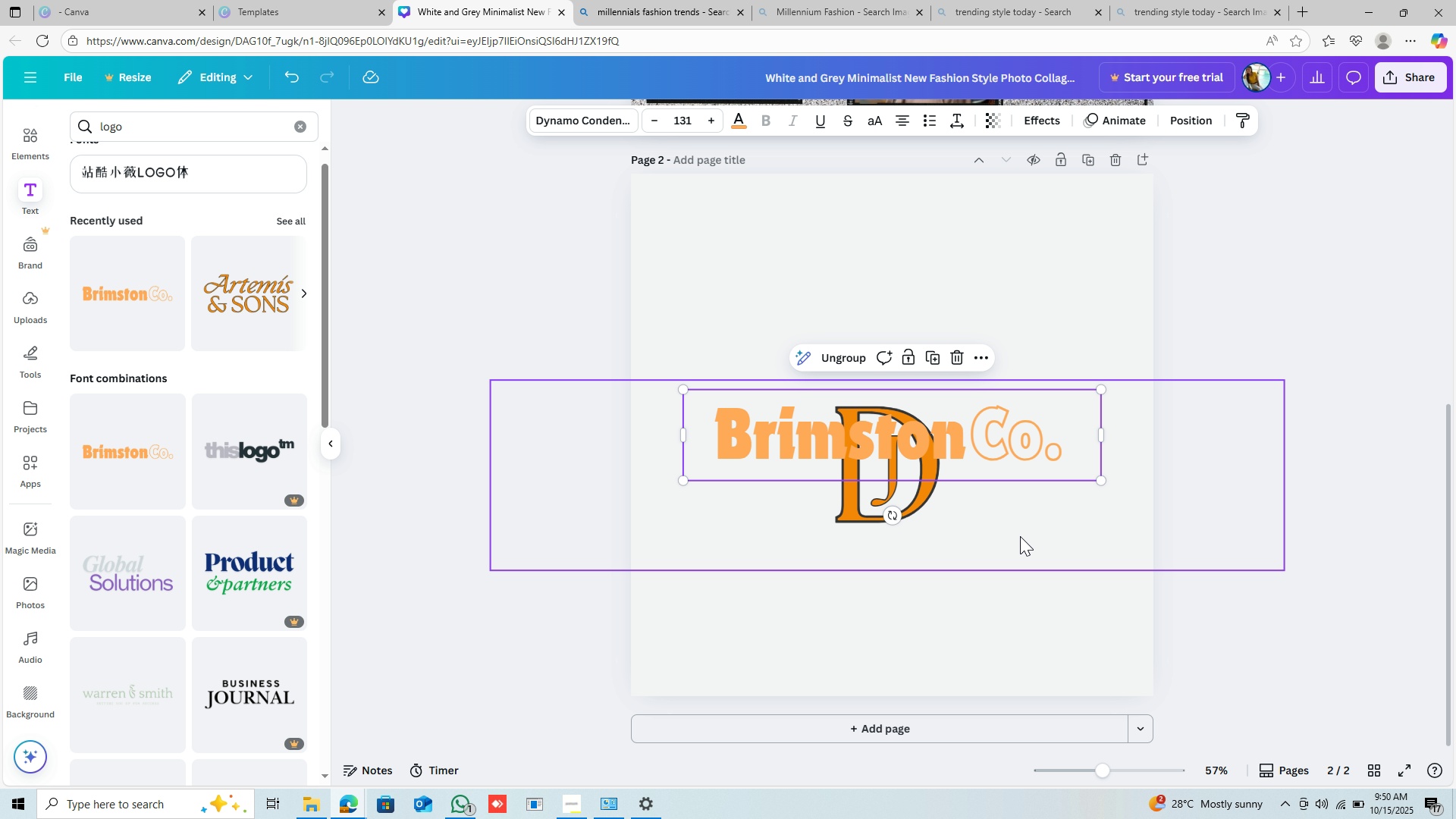 
key(Backspace)
 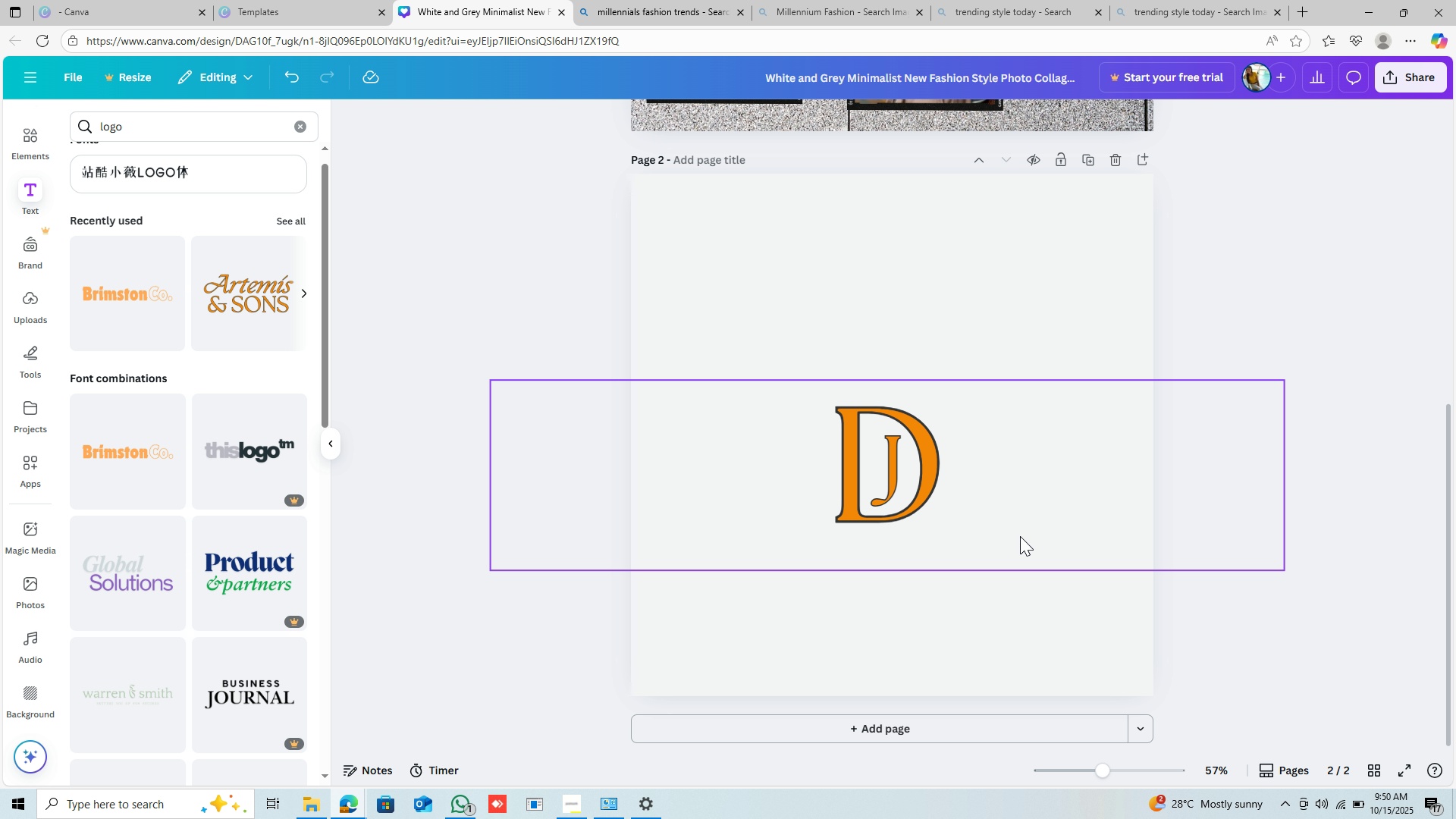 
key(CapsLock)
 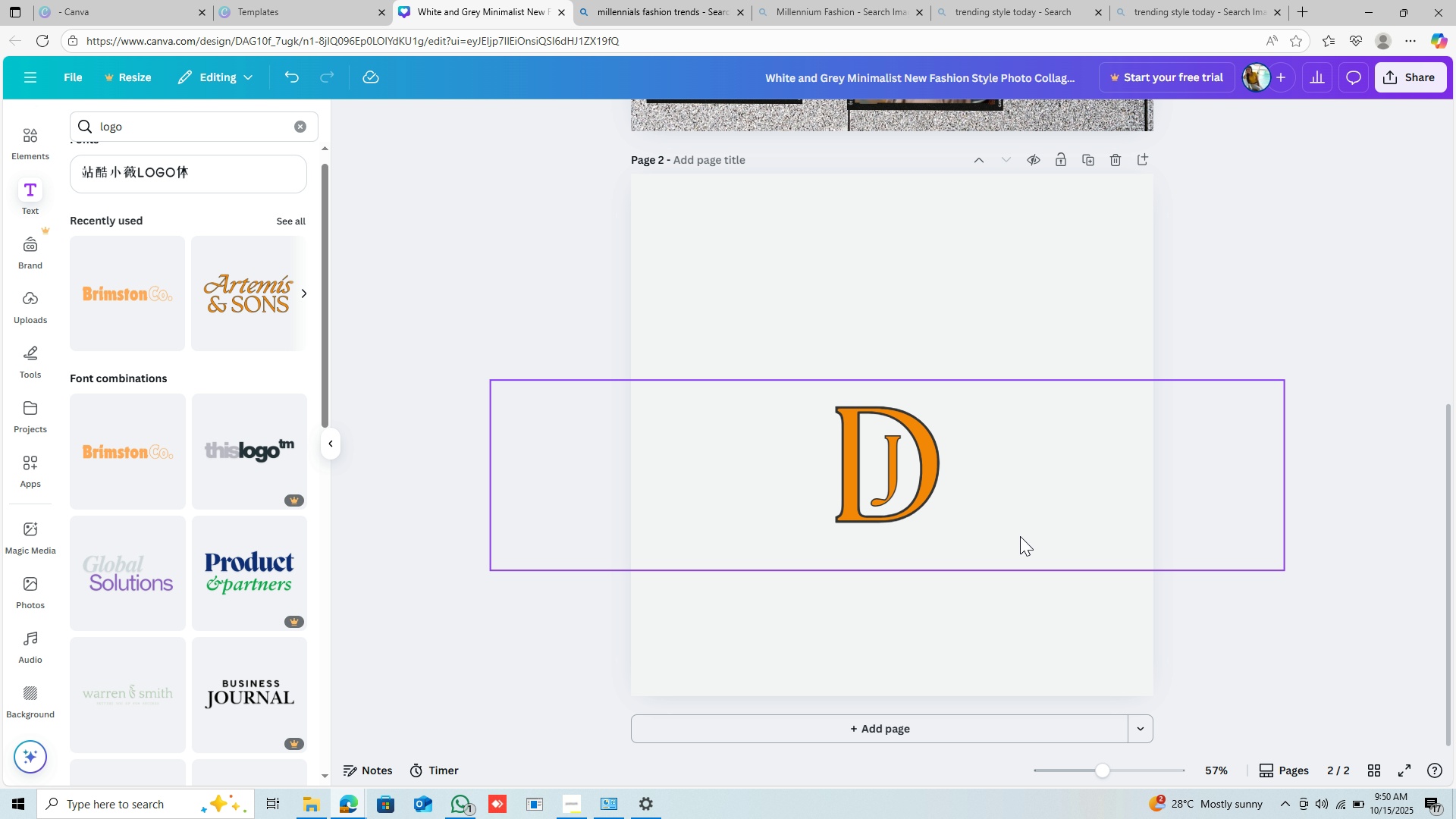 
key(F)
 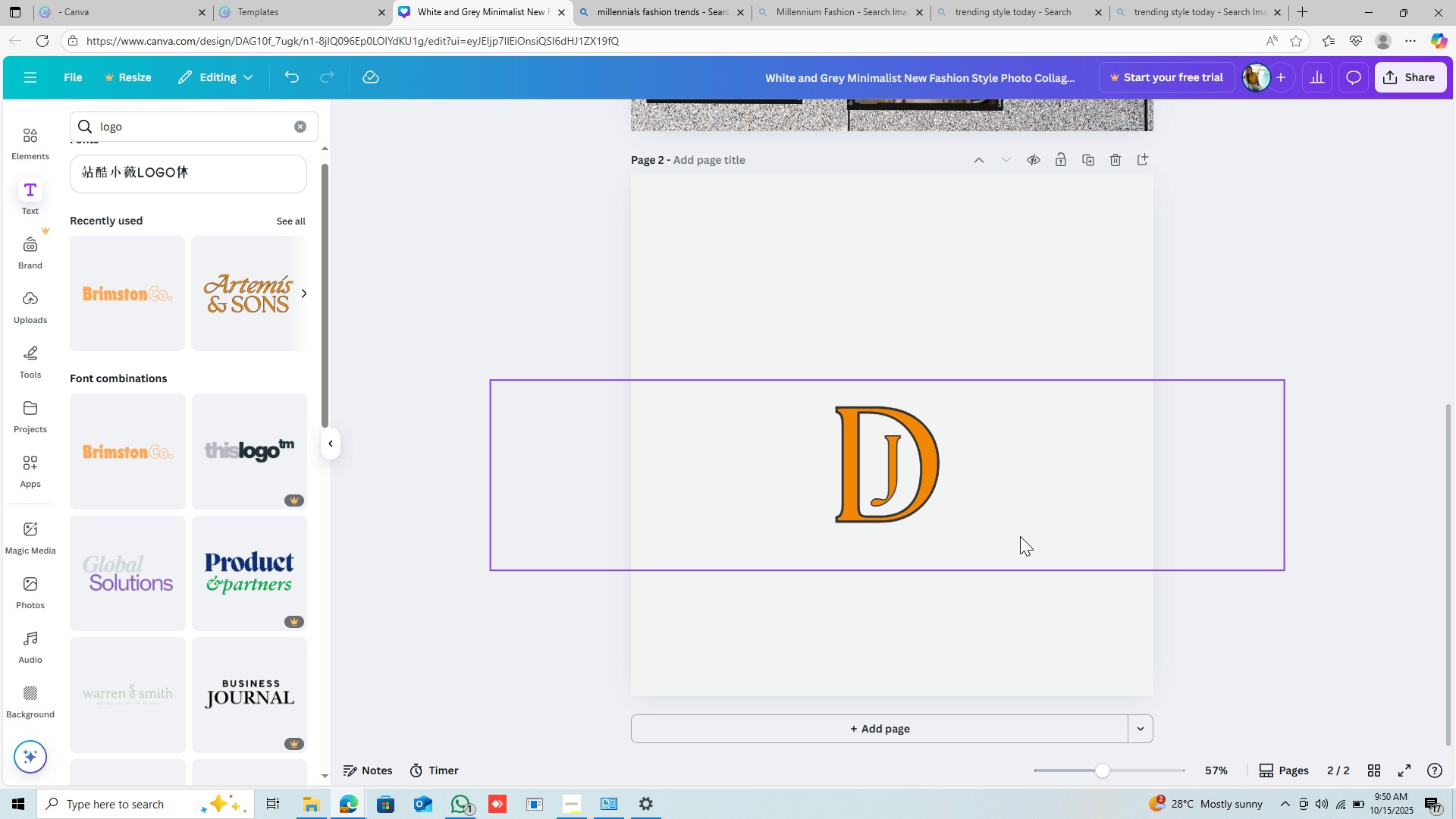 
key(CapsLock)
 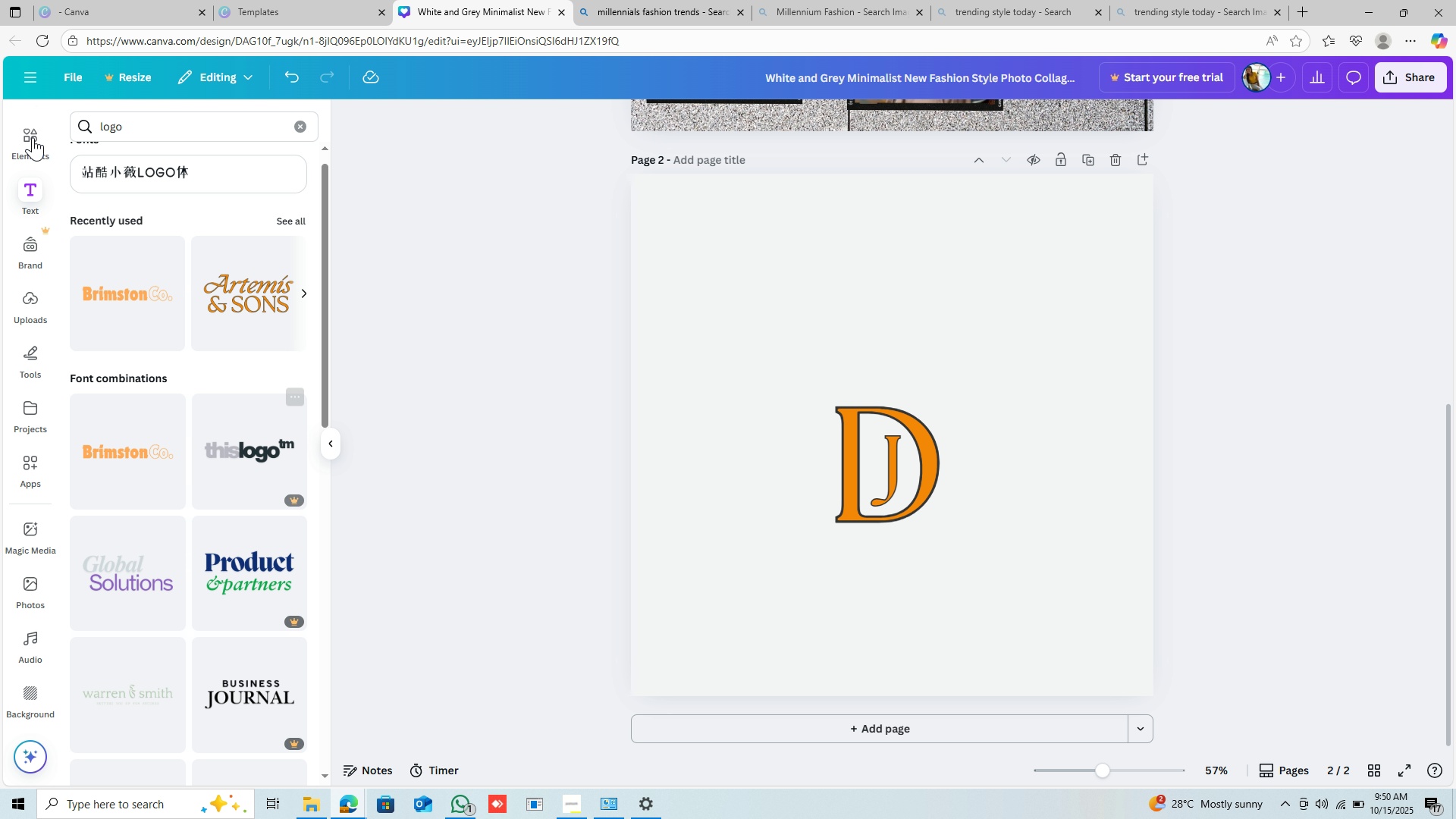 
scroll: coordinate [136, 416], scroll_direction: down, amount: 7.0
 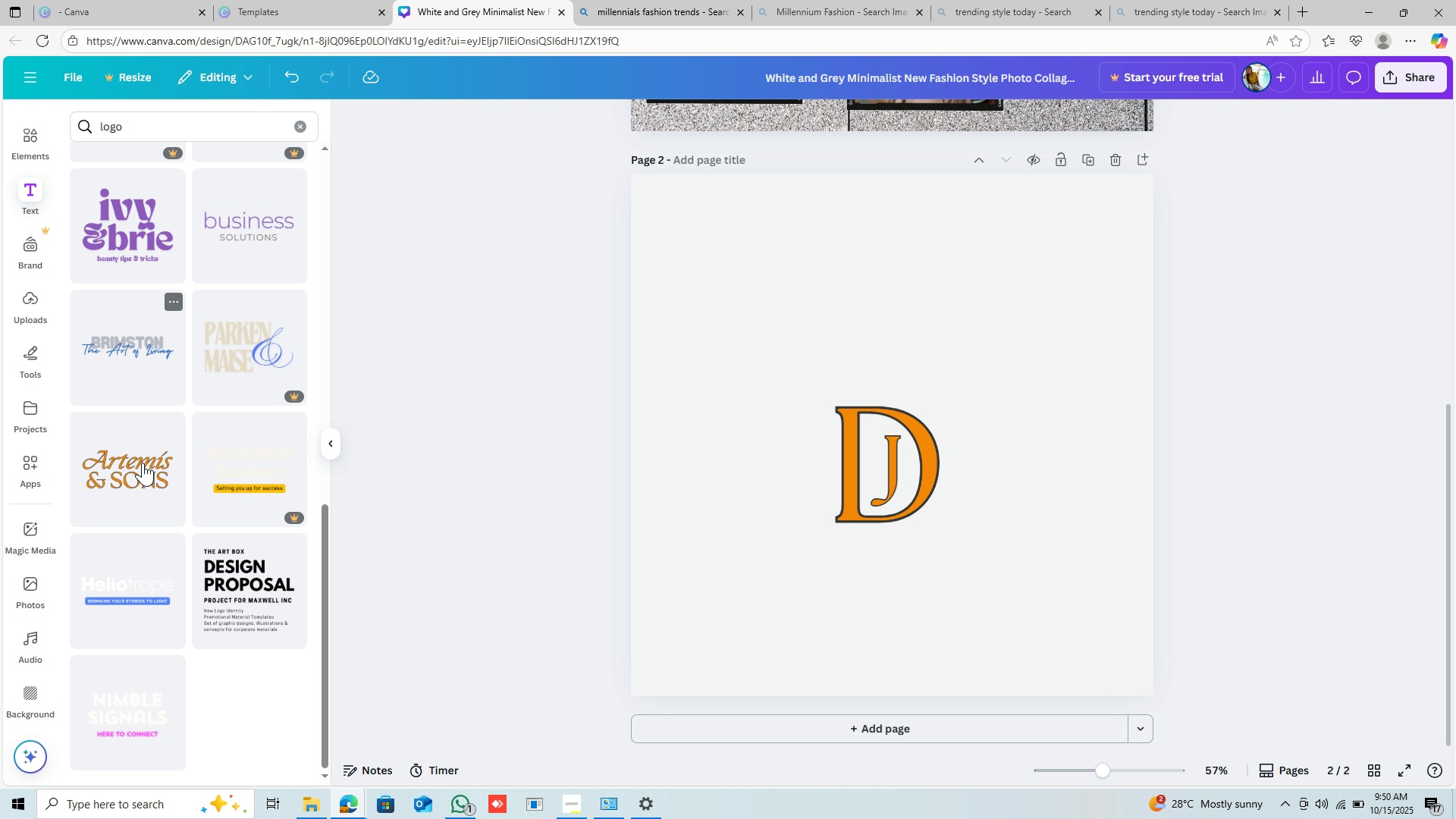 
scroll: coordinate [153, 540], scroll_direction: none, amount: 0.0
 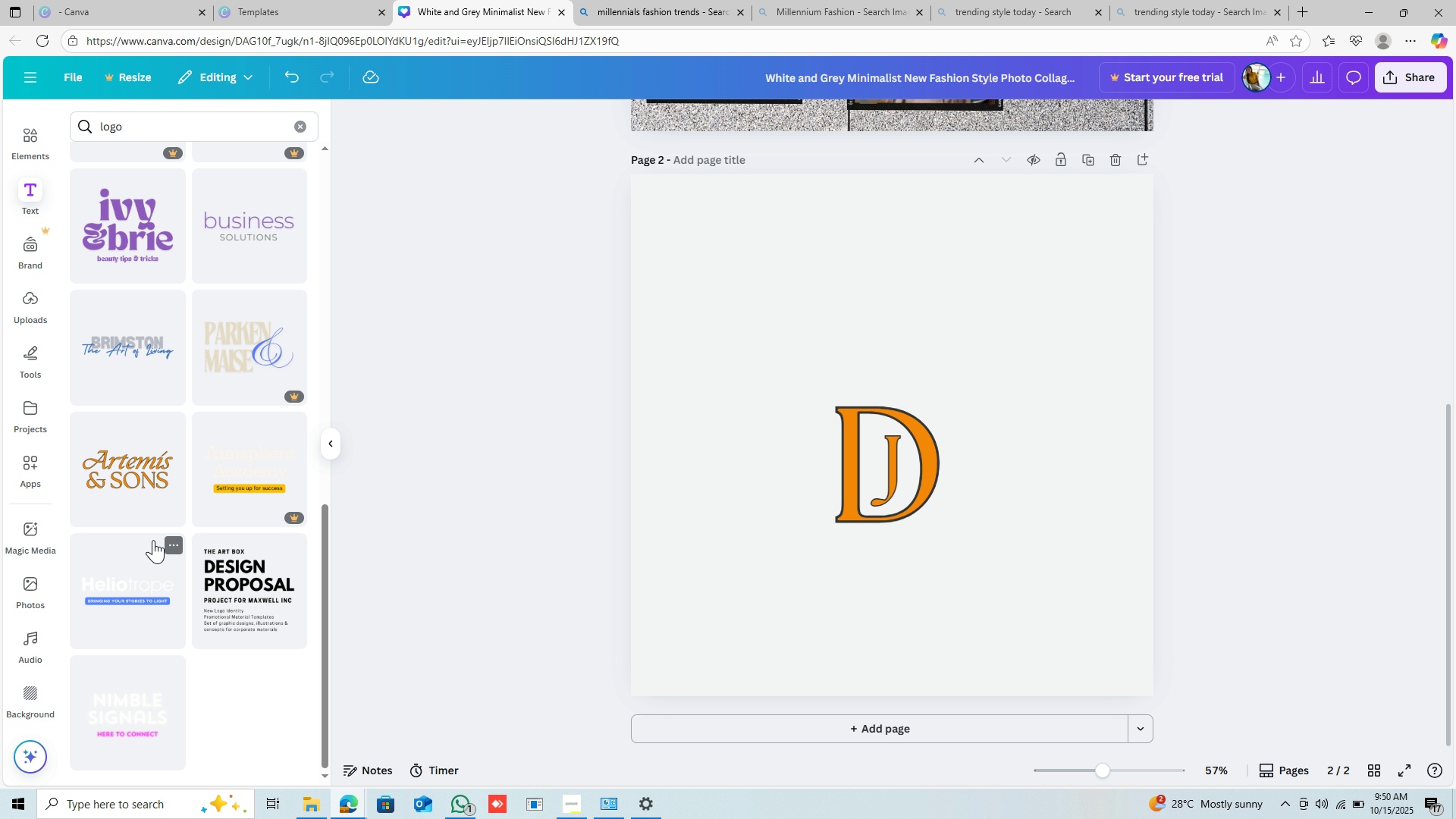 
scroll: coordinate [153, 540], scroll_direction: down, amount: 3.0
 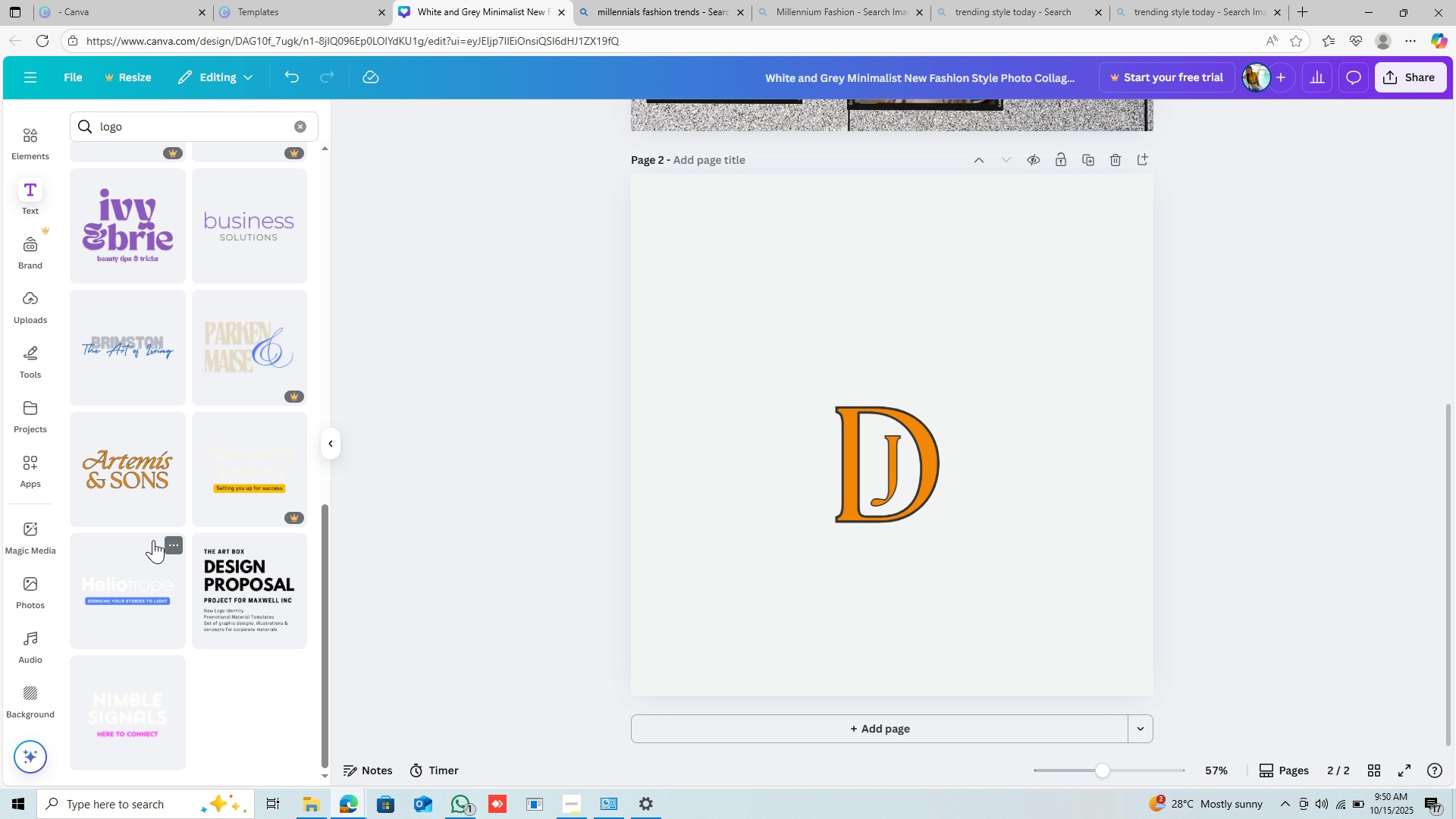 
scroll: coordinate [153, 540], scroll_direction: up, amount: 15.0
 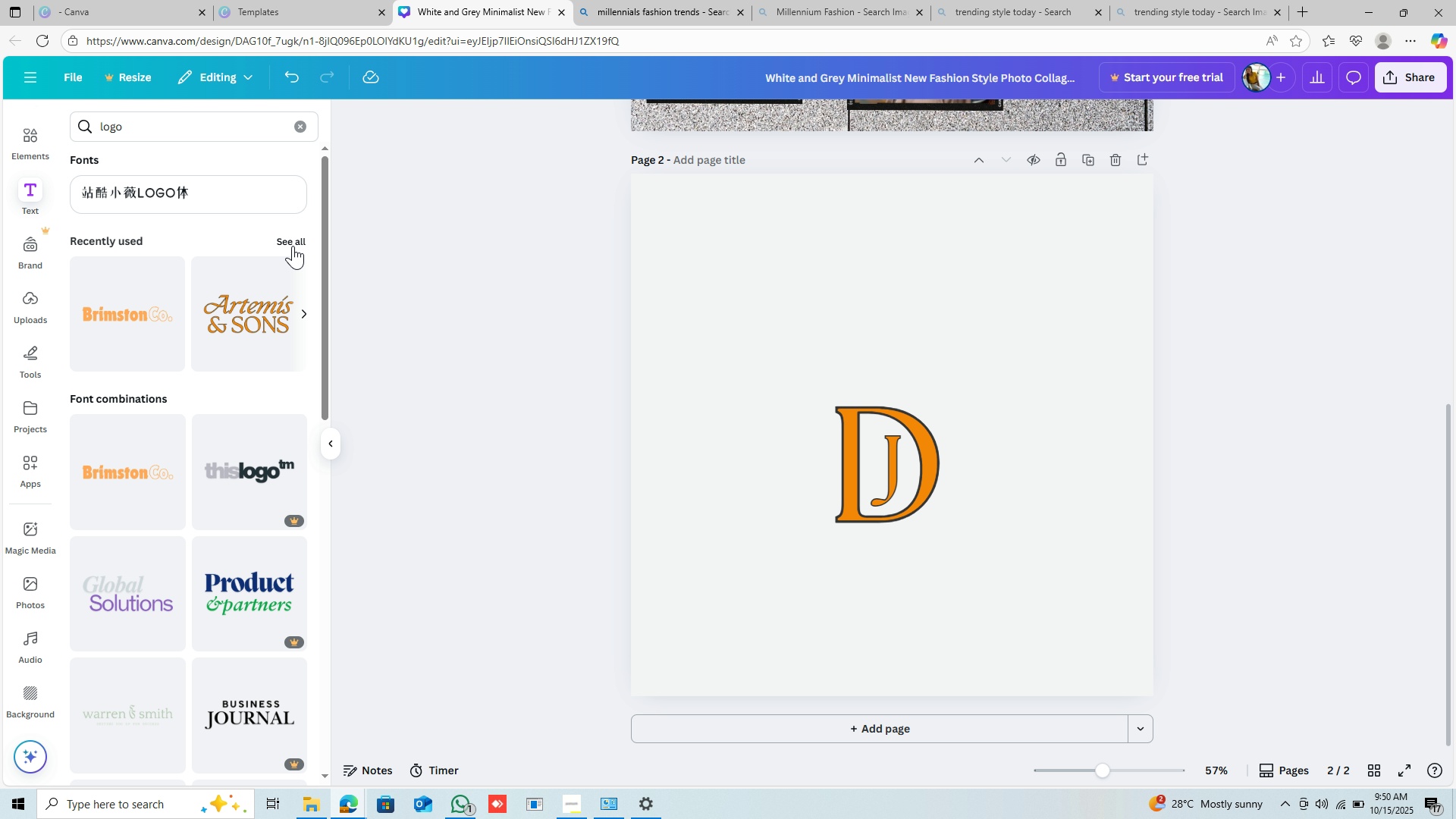 
left_click([293, 246])
 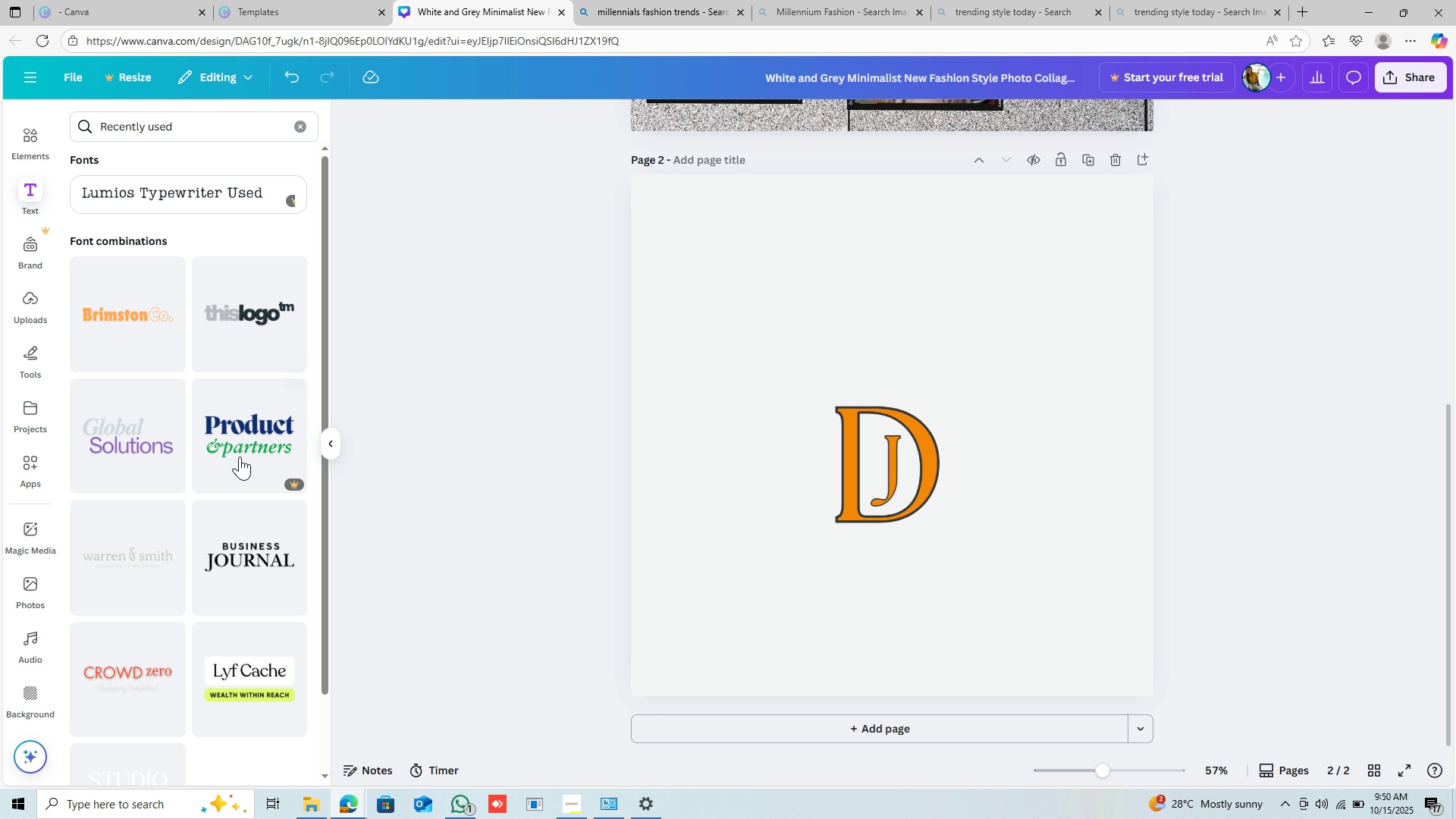 
scroll: coordinate [228, 490], scroll_direction: up, amount: 8.0
 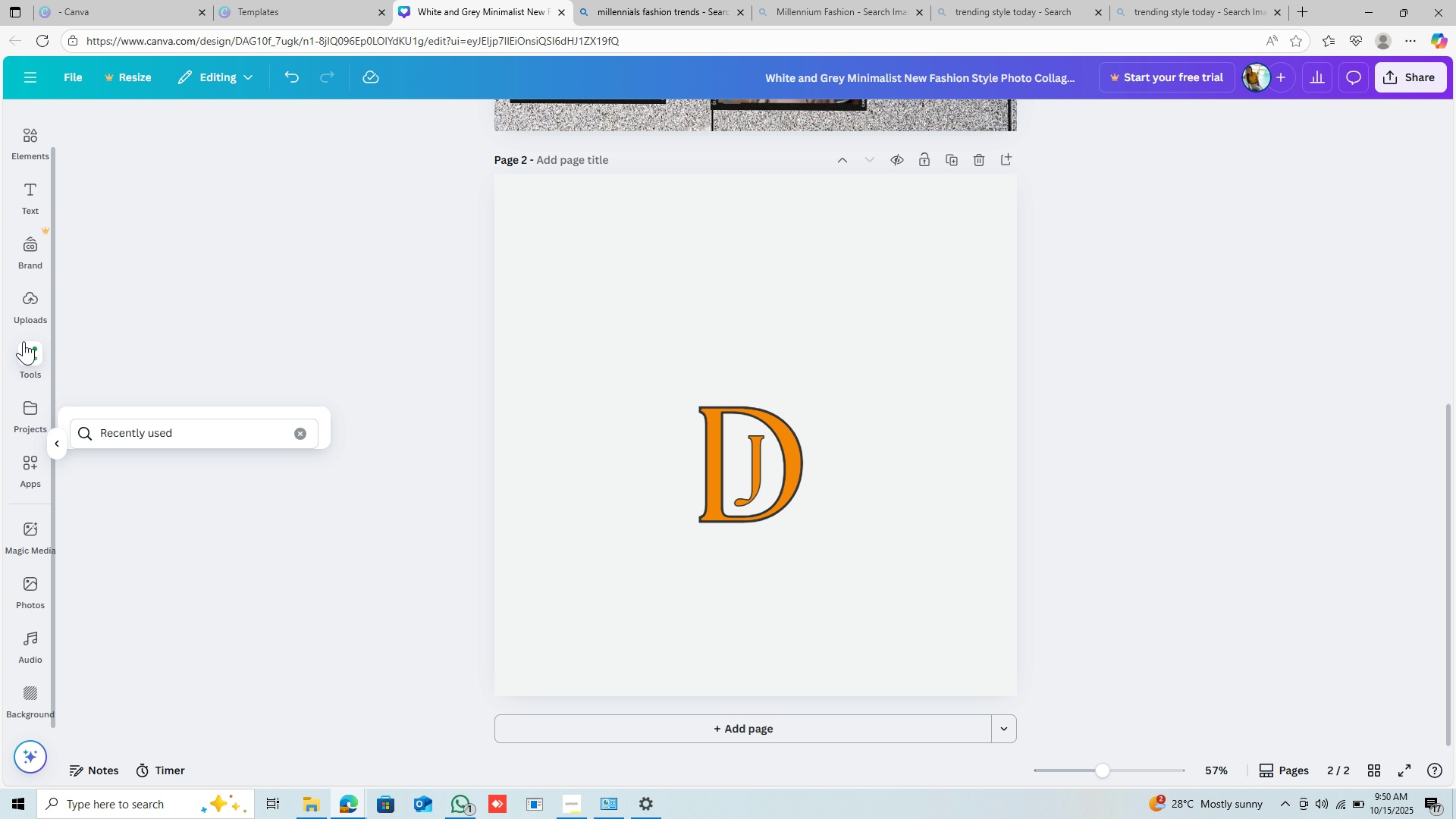 
left_click([24, 341])
 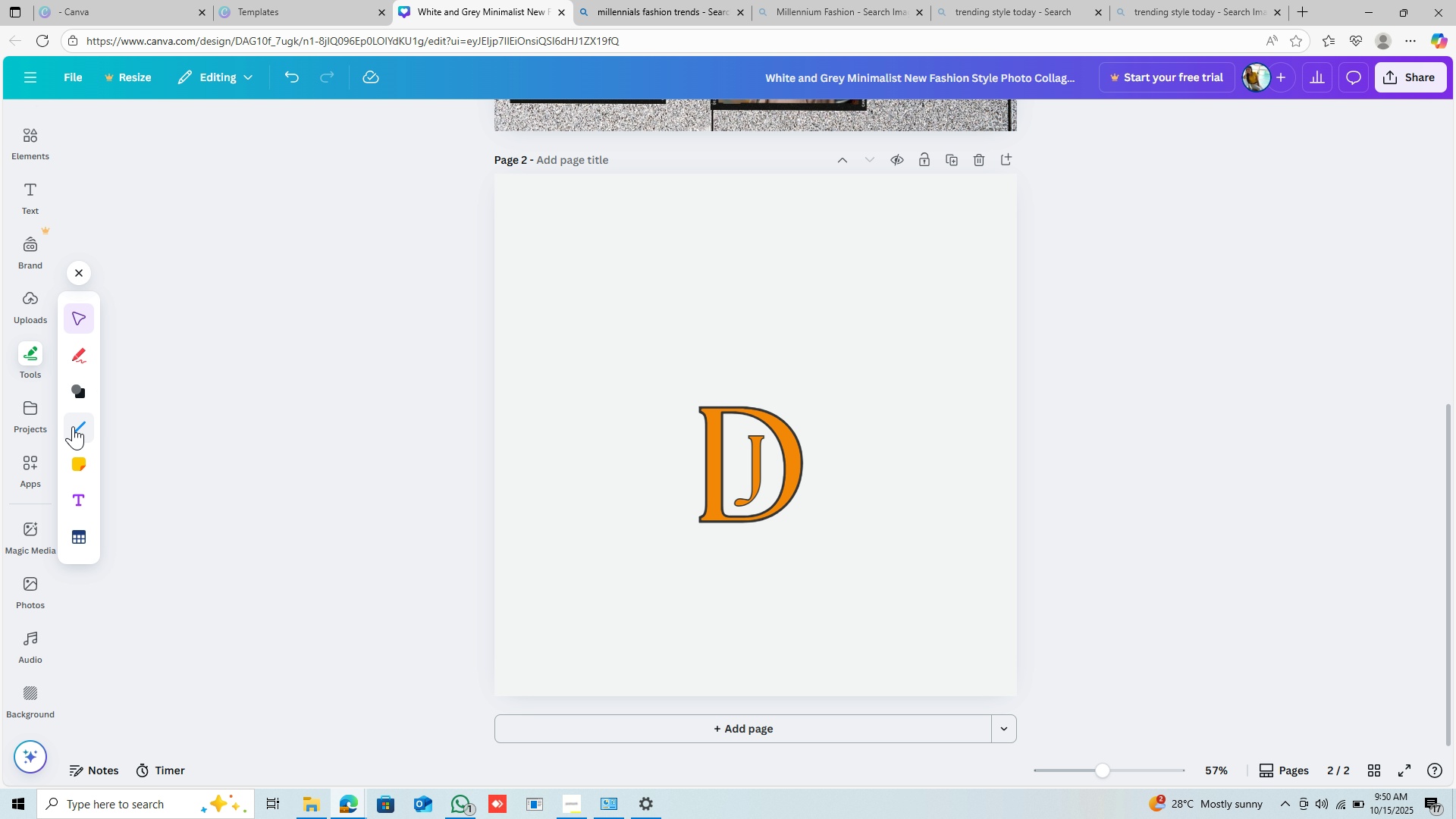 
wait(6.06)
 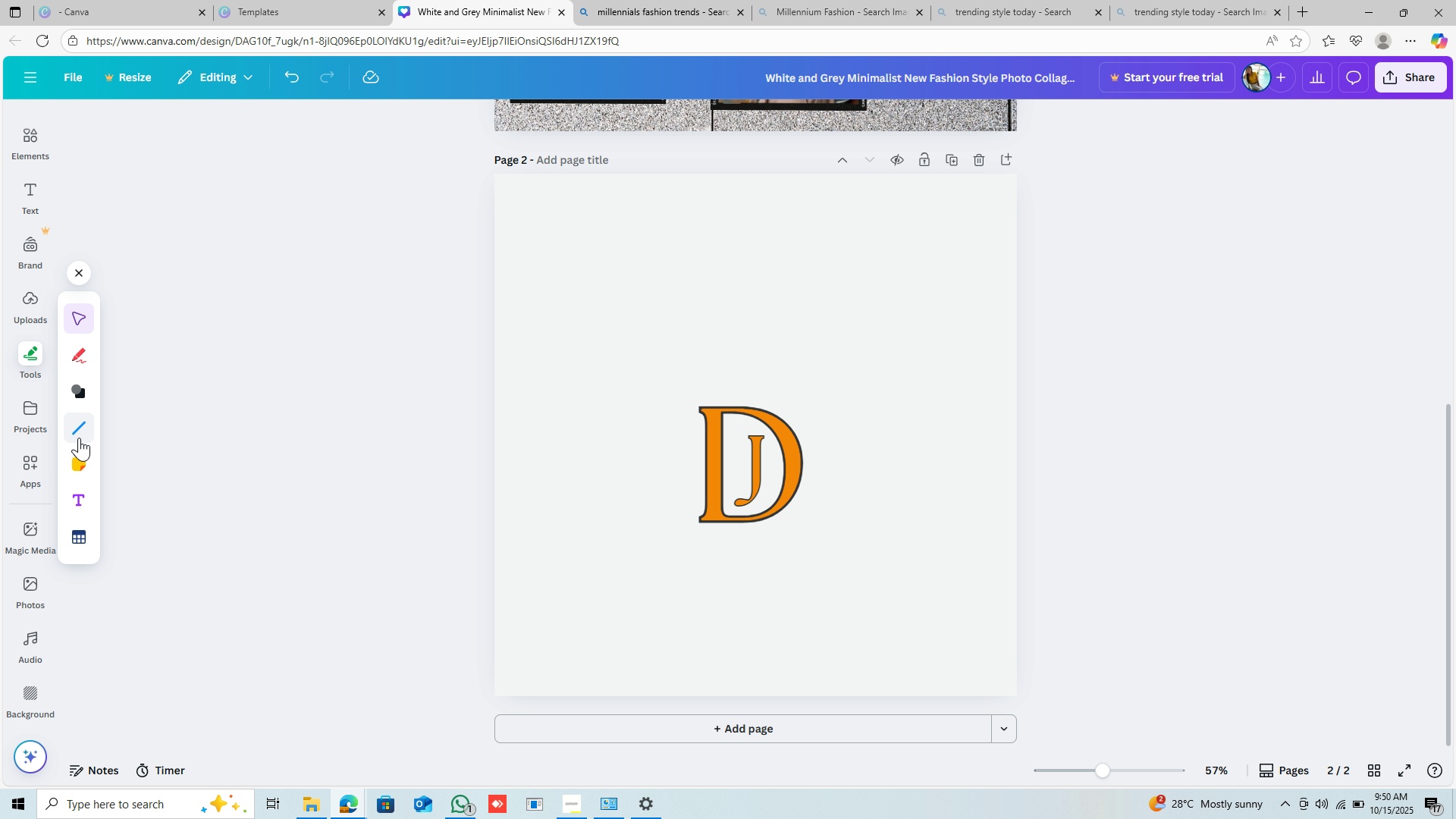 
left_click([87, 405])
 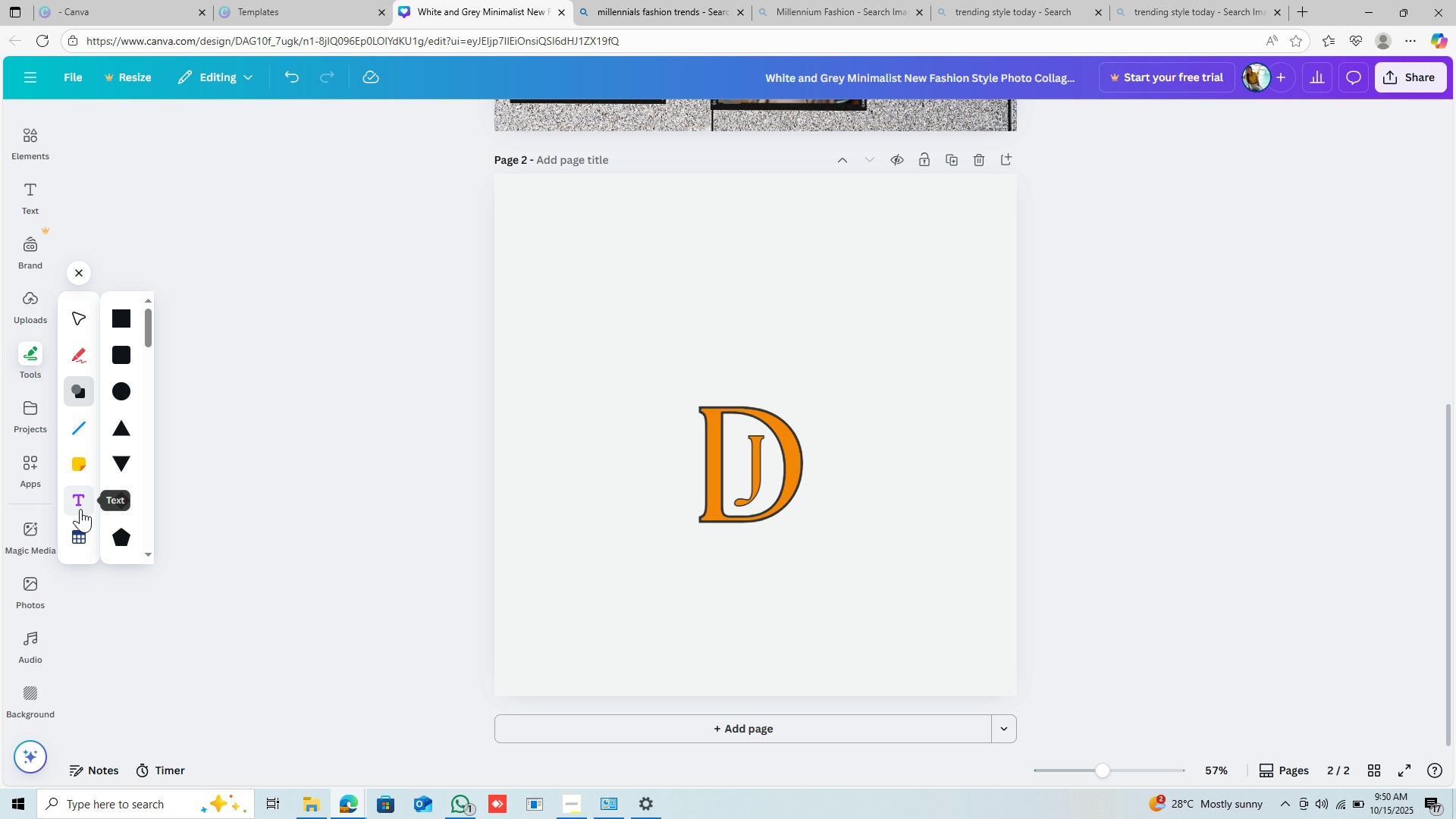 
left_click([80, 509])
 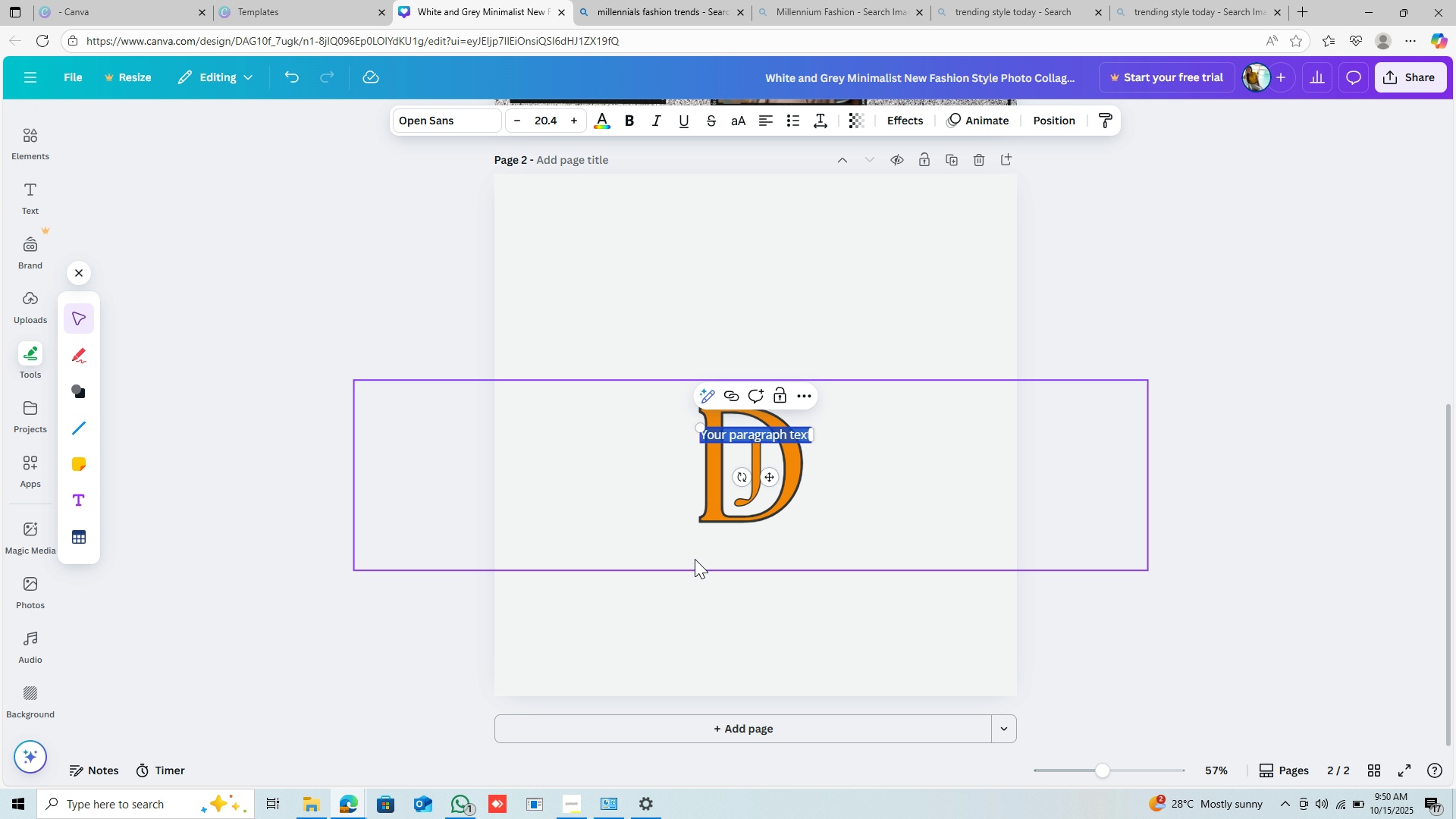 
key(Backspace)
 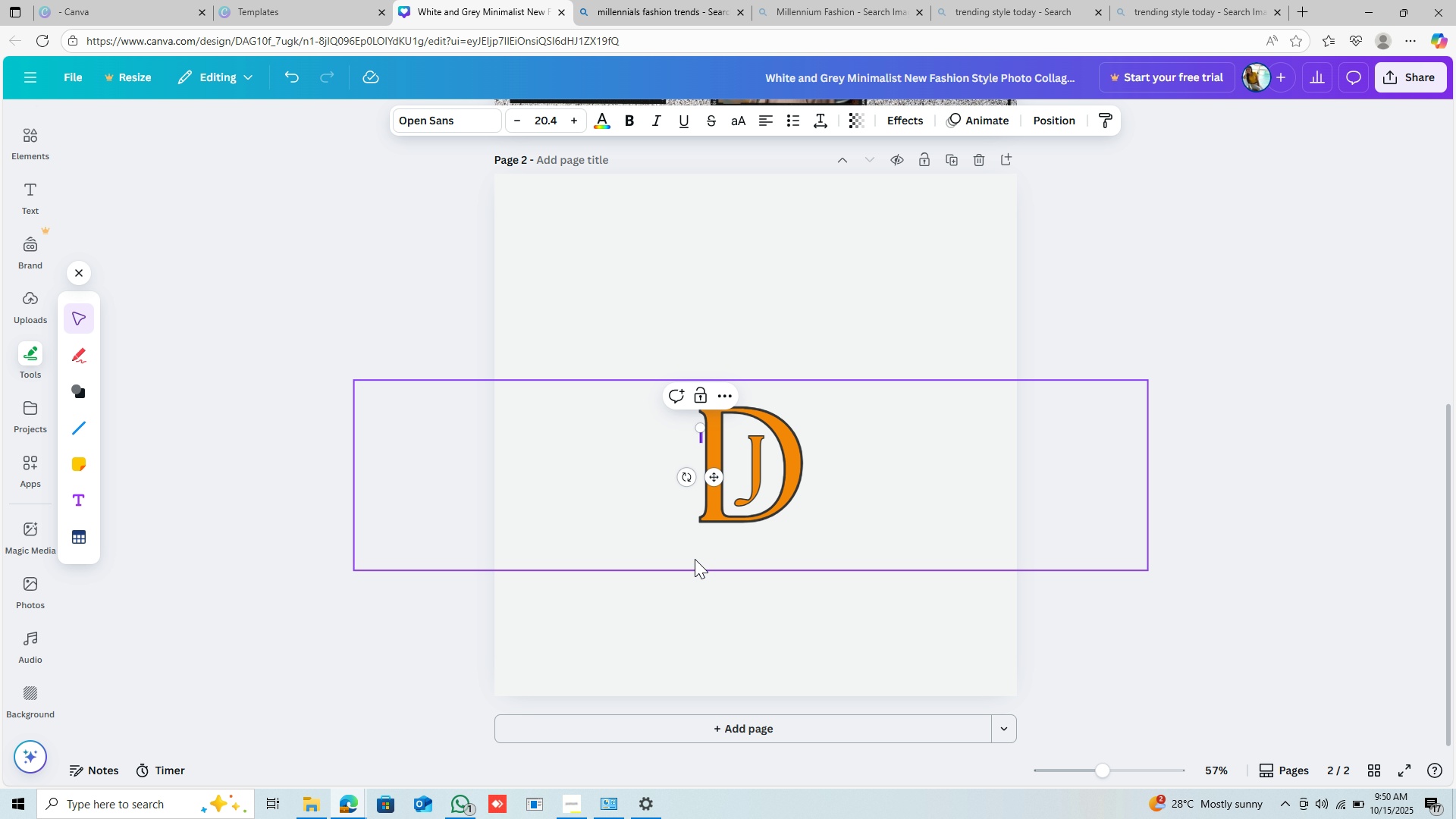 
key(CapsLock)
 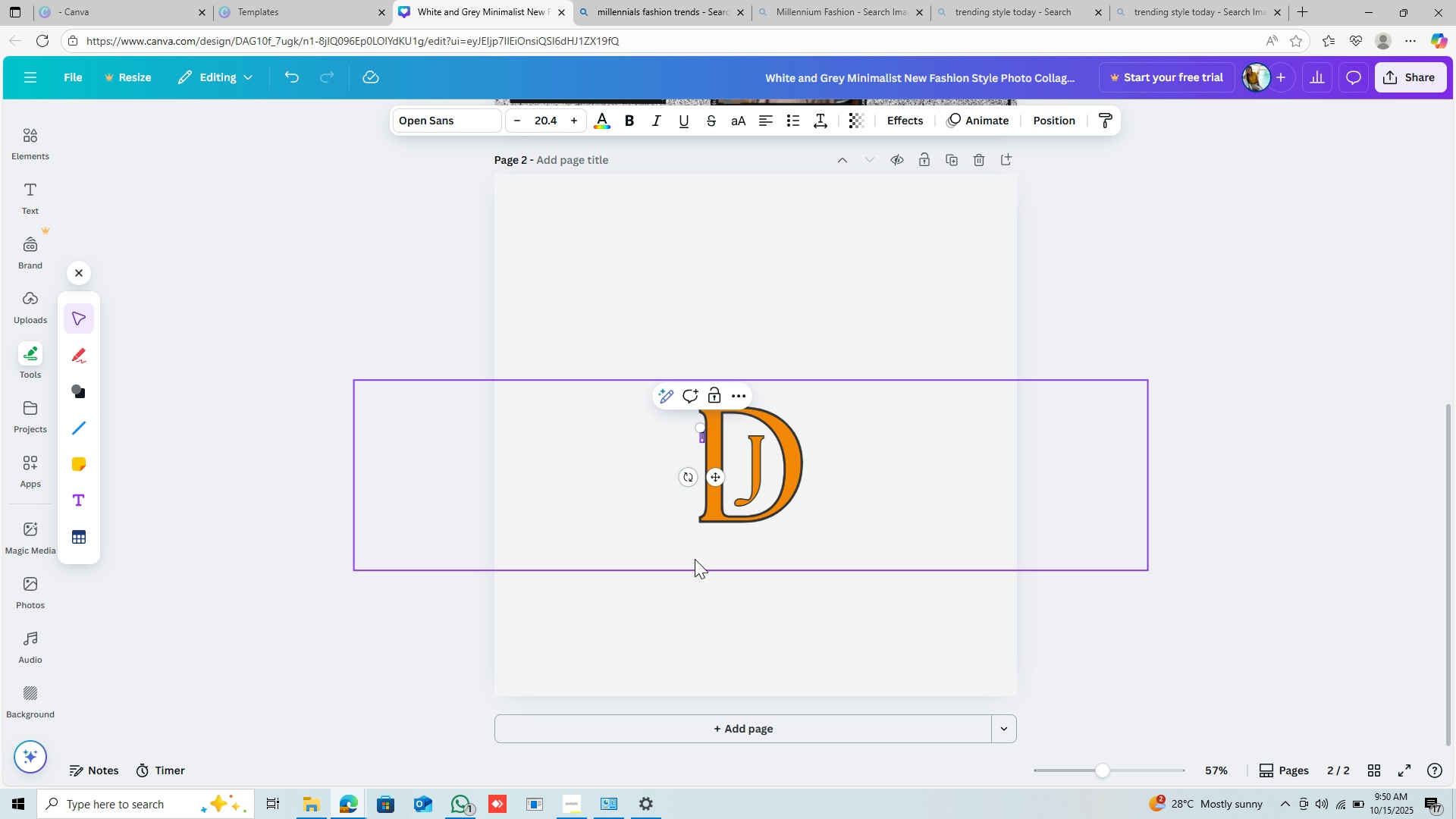 
key(F)
 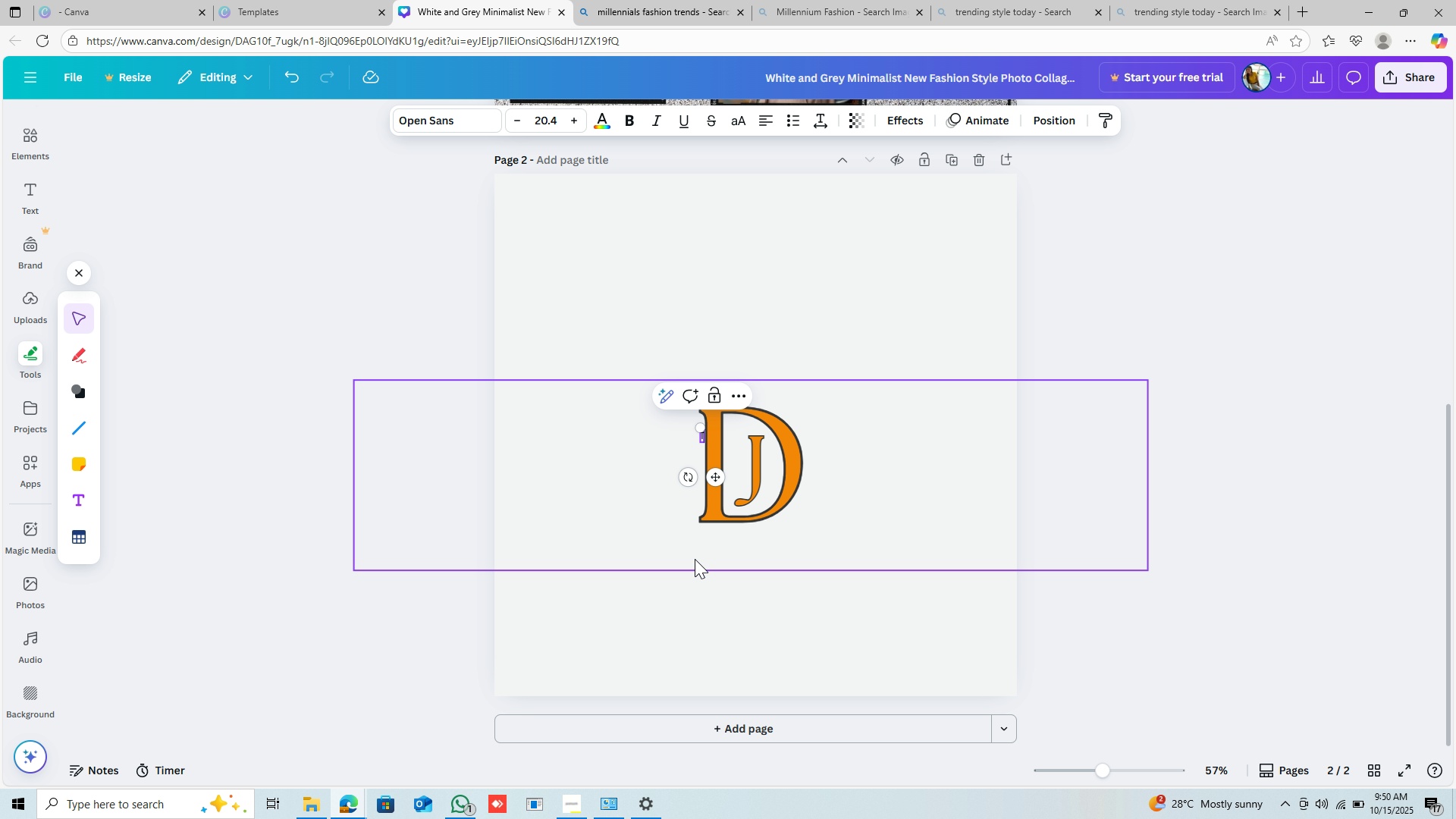 
key(CapsLock)
 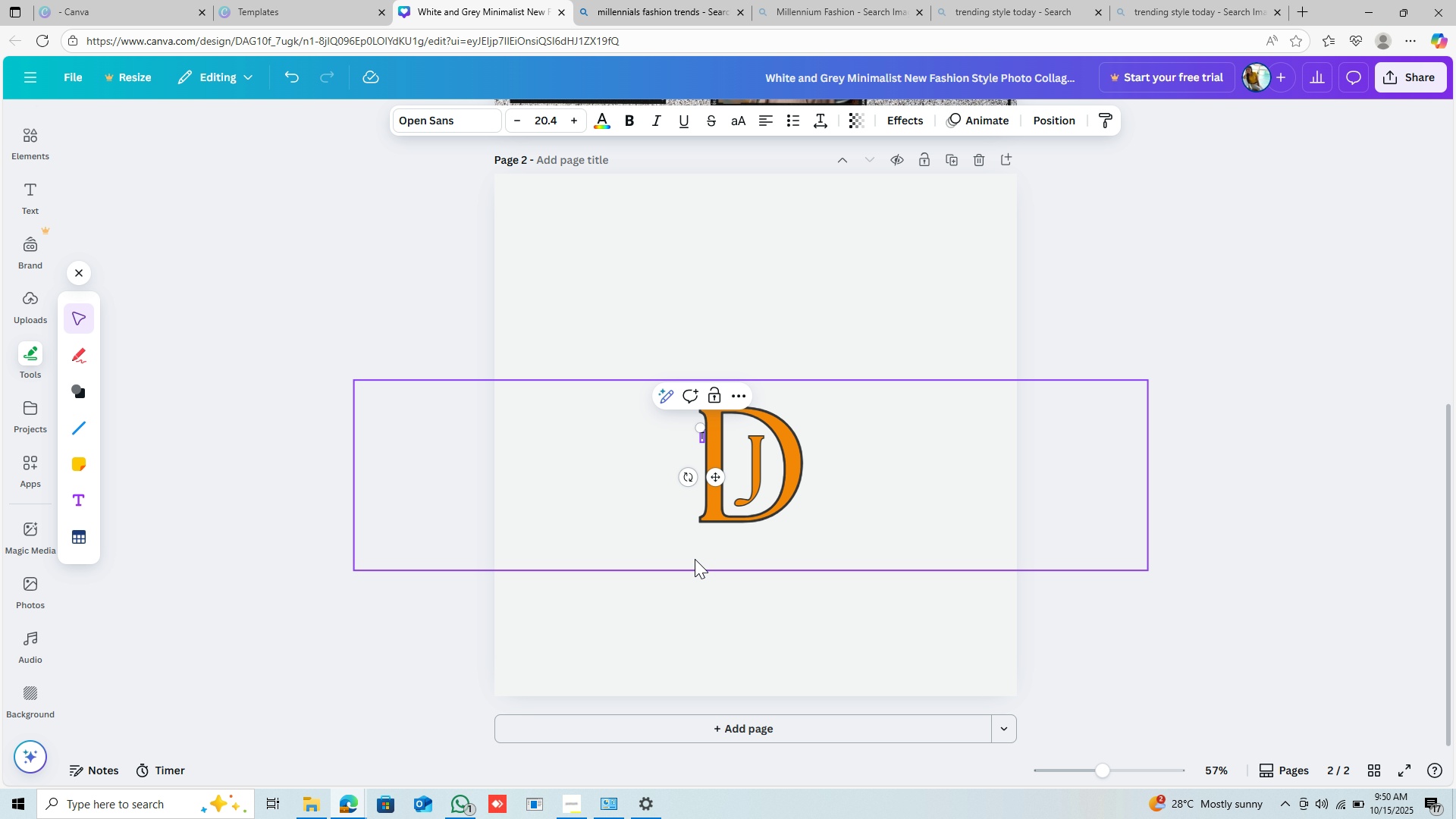 
key(Backspace)
 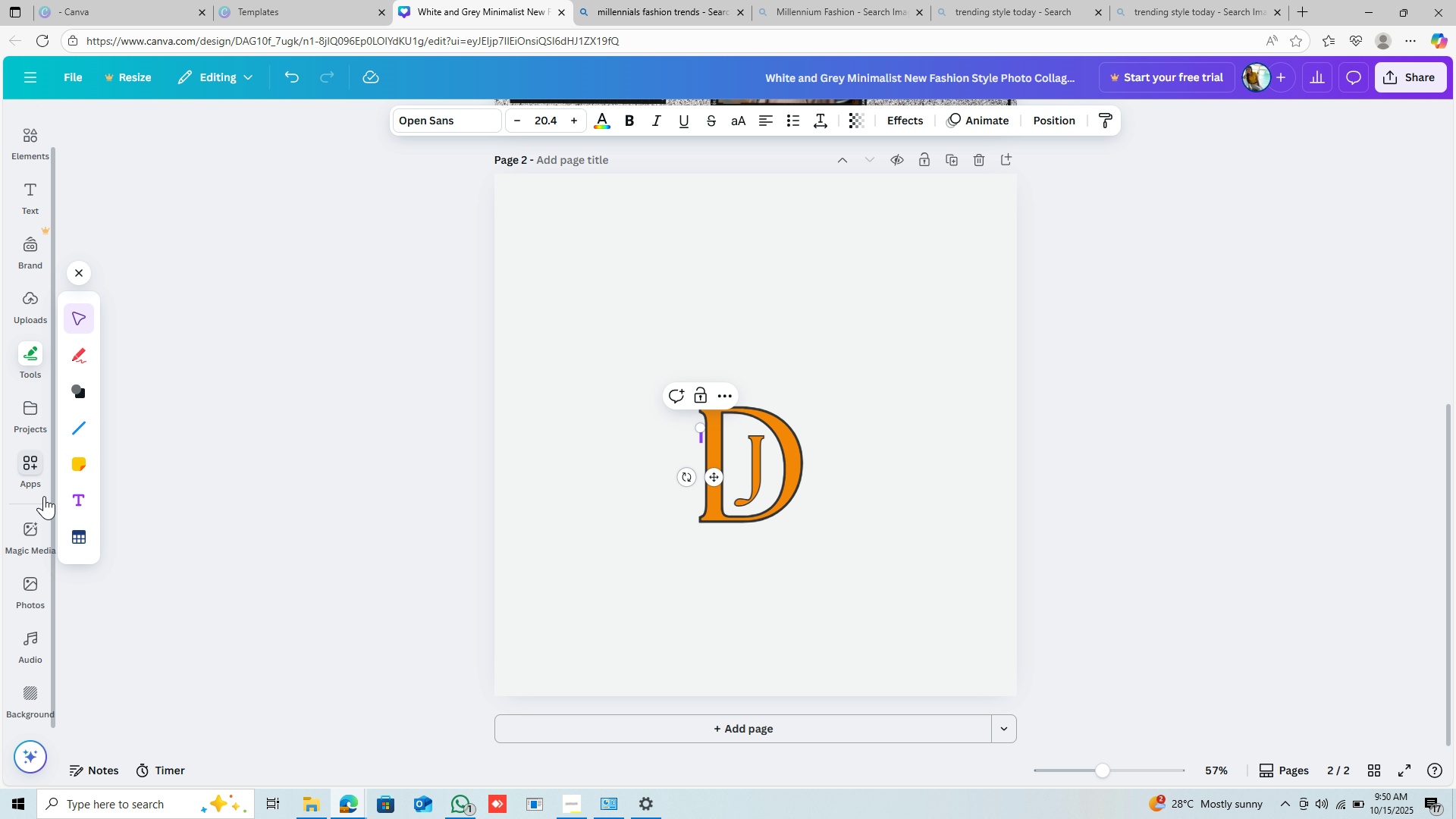 
left_click([39, 468])
 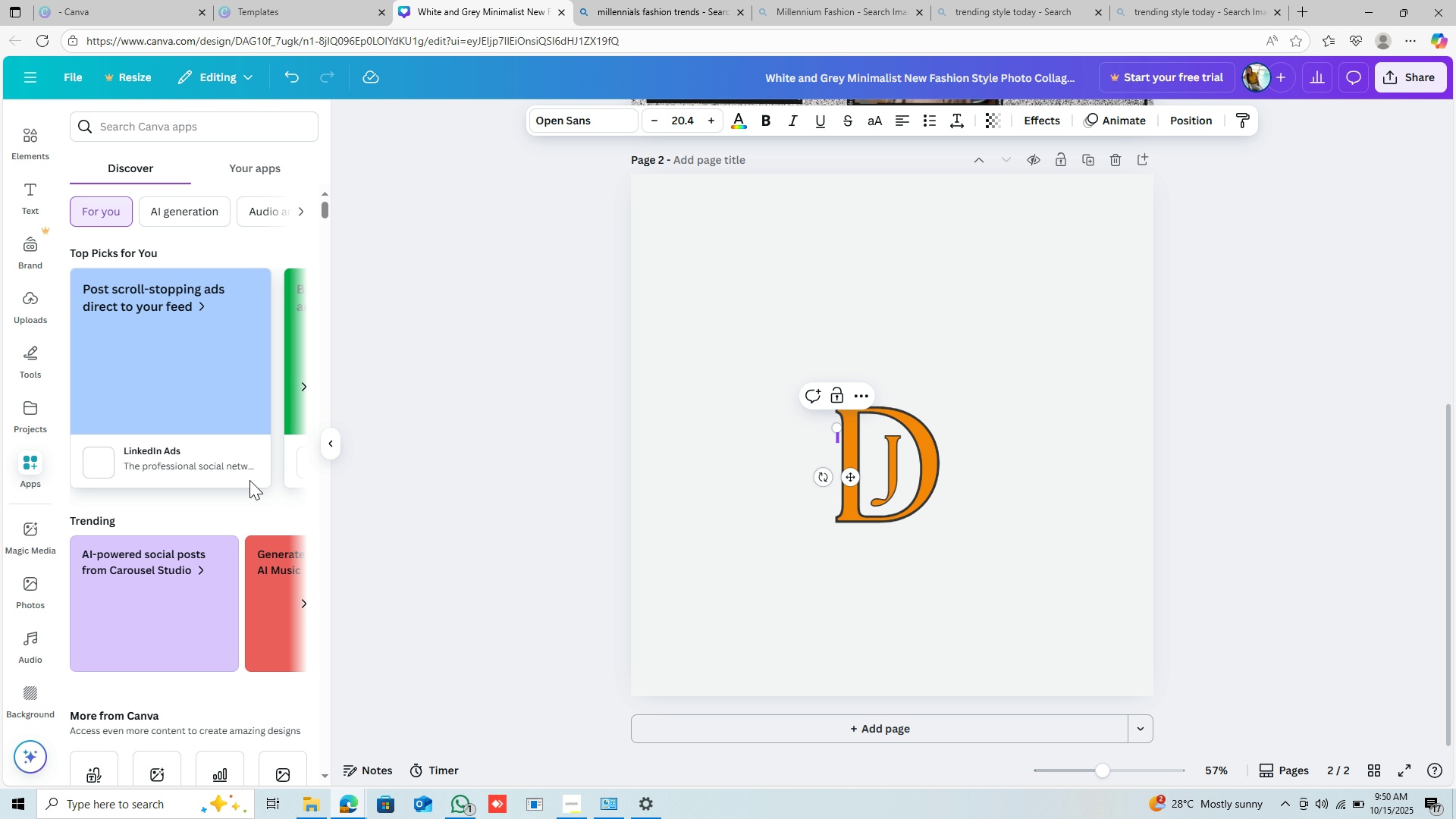 
scroll: coordinate [128, 575], scroll_direction: down, amount: 7.0
 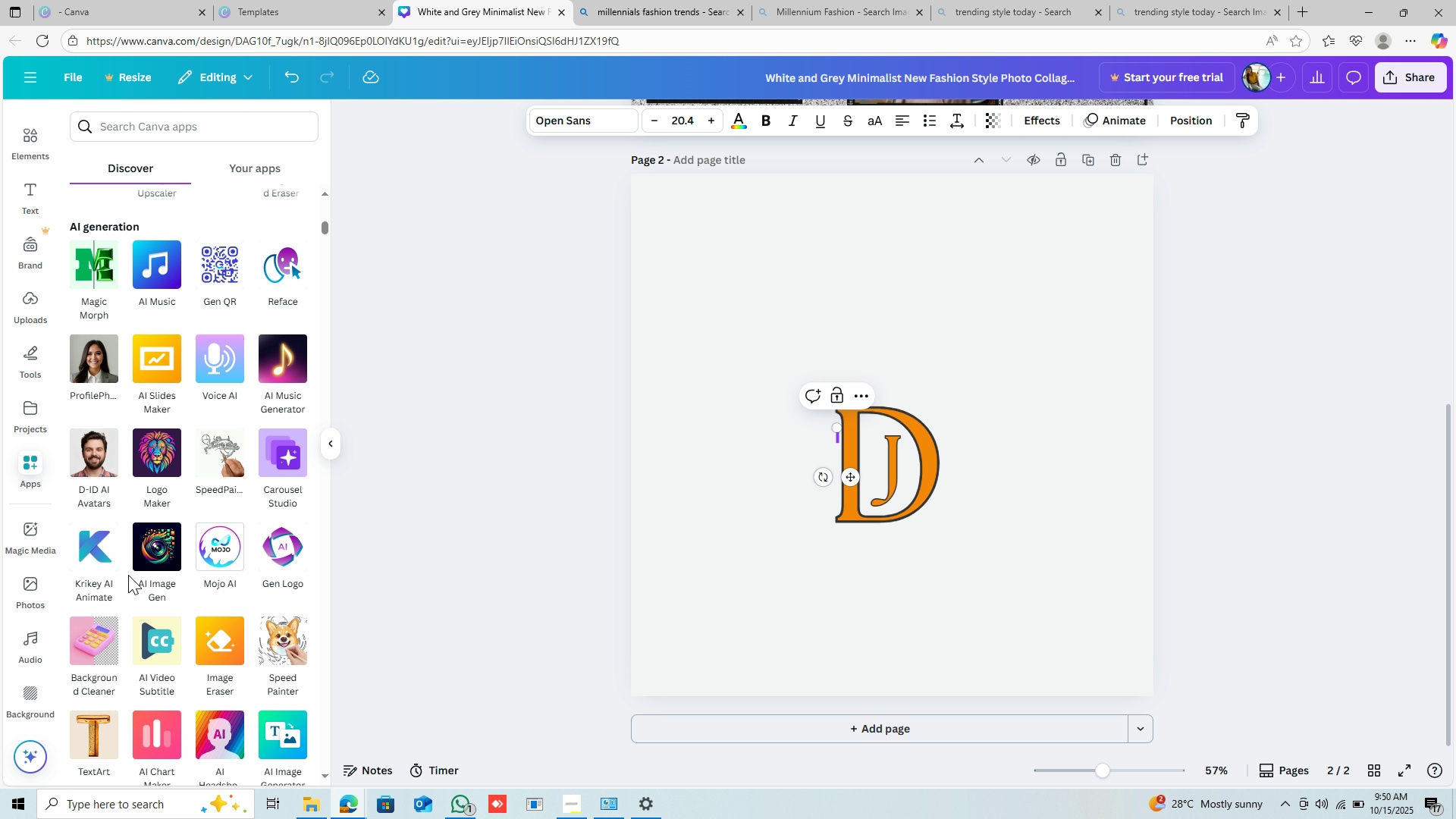 
scroll: coordinate [161, 322], scroll_direction: down, amount: 26.0
 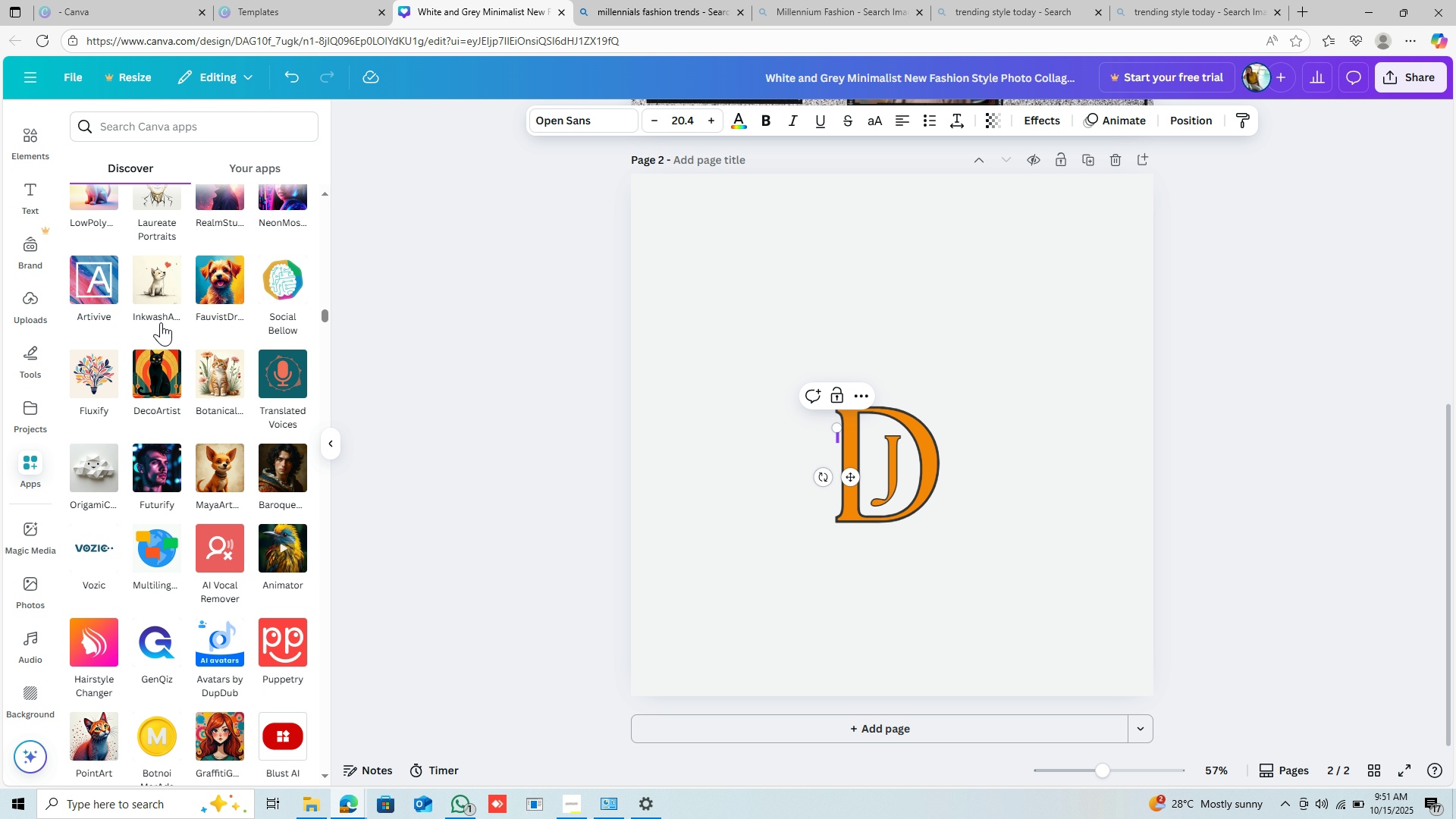 
scroll: coordinate [187, 623], scroll_direction: down, amount: 17.0
 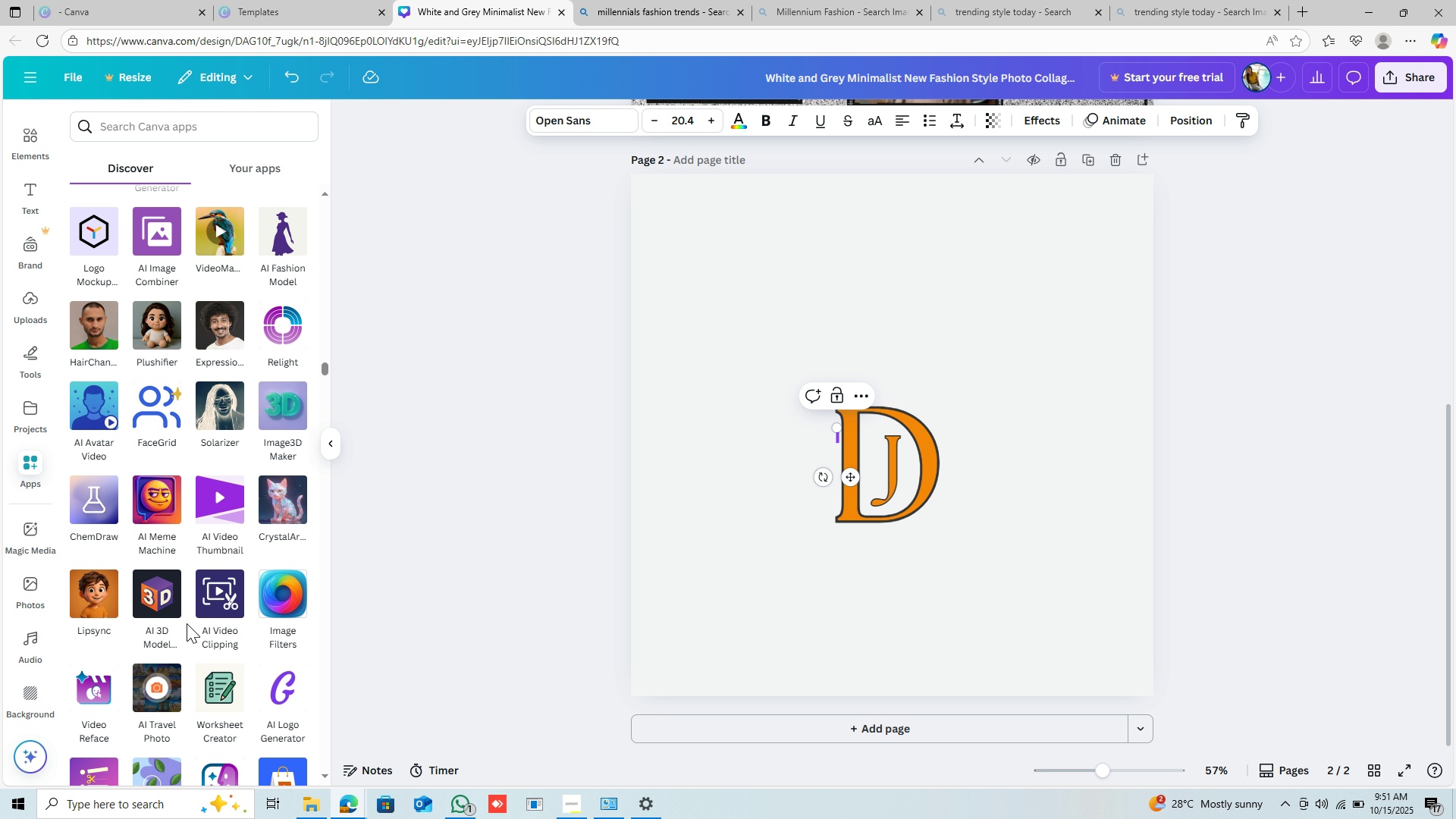 
scroll: coordinate [187, 623], scroll_direction: up, amount: 3.0
 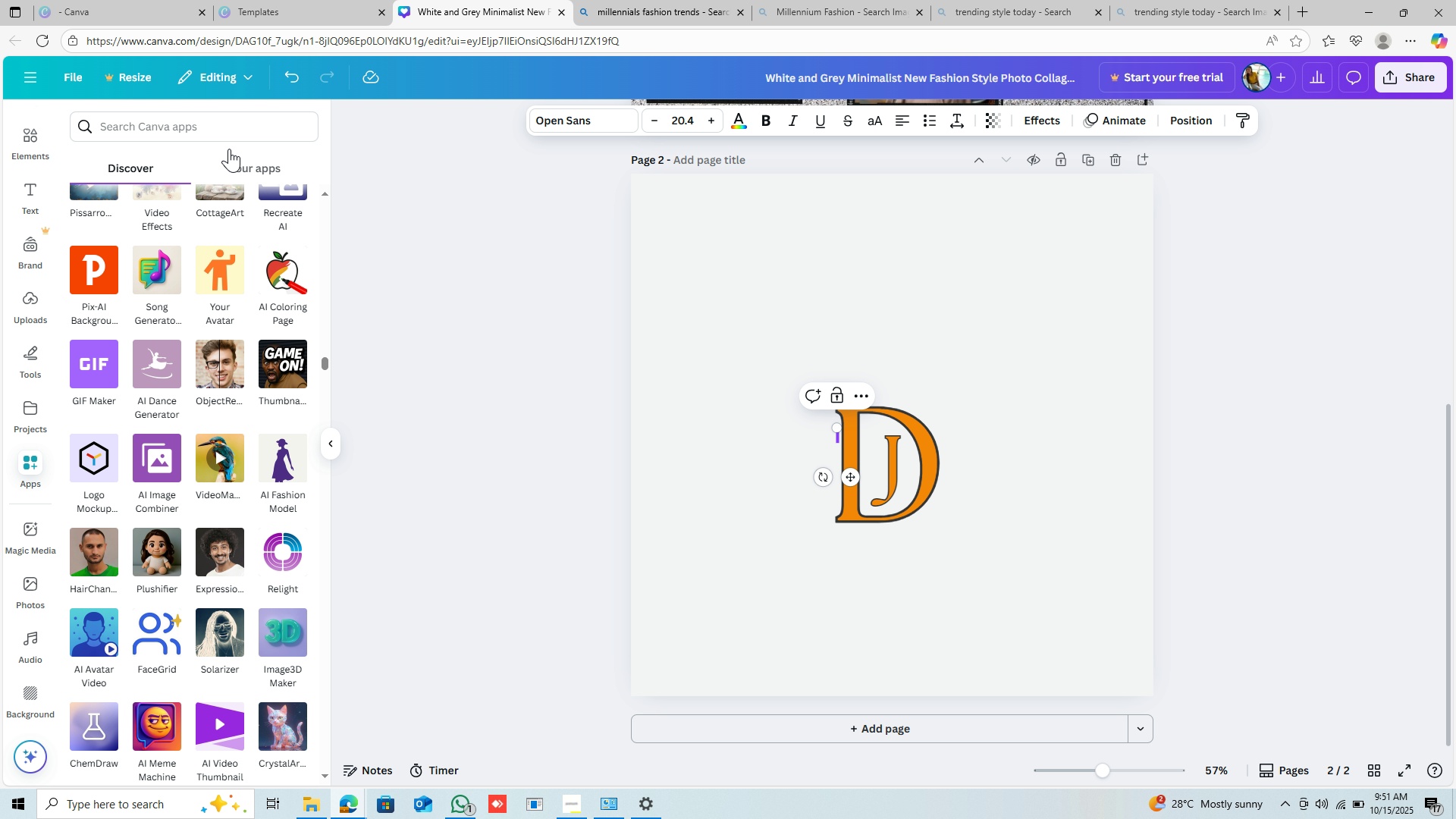 
left_click([227, 132])
 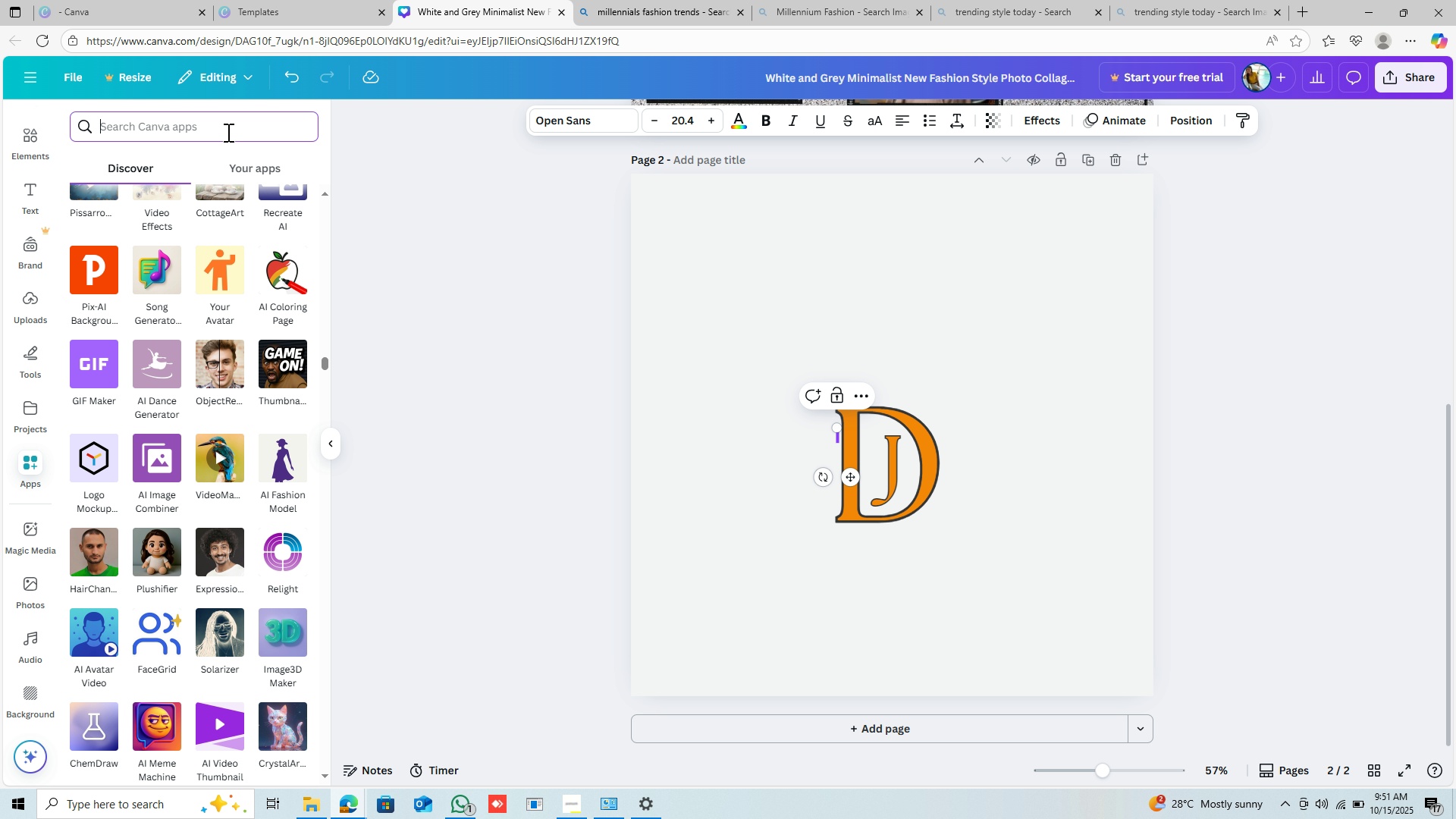 
type(so)
key(Backspace)
key(Backspace)
type(fashin)
key(Backspace)
key(Backspace)
type(ion)
 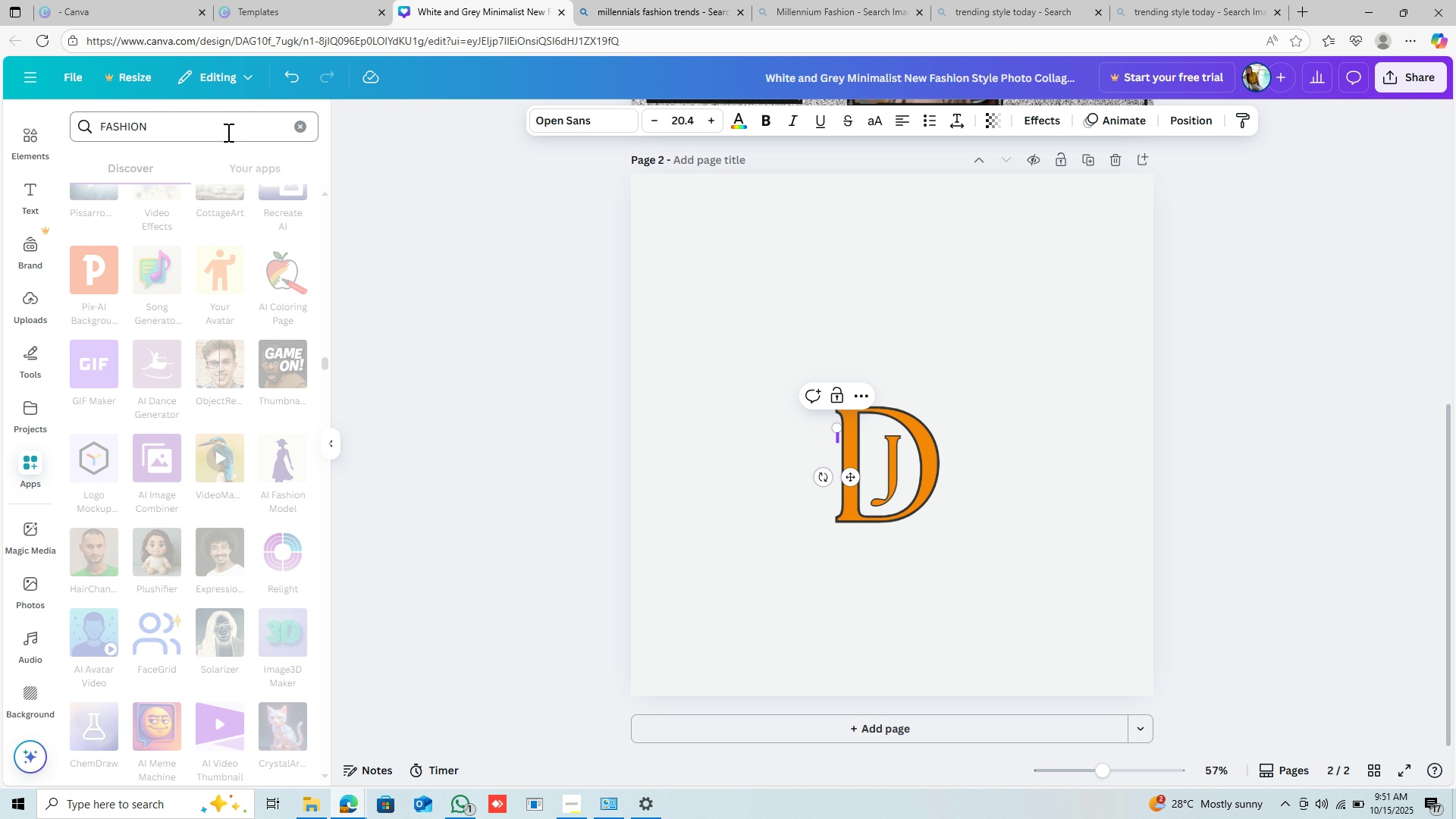 
key(Enter)
 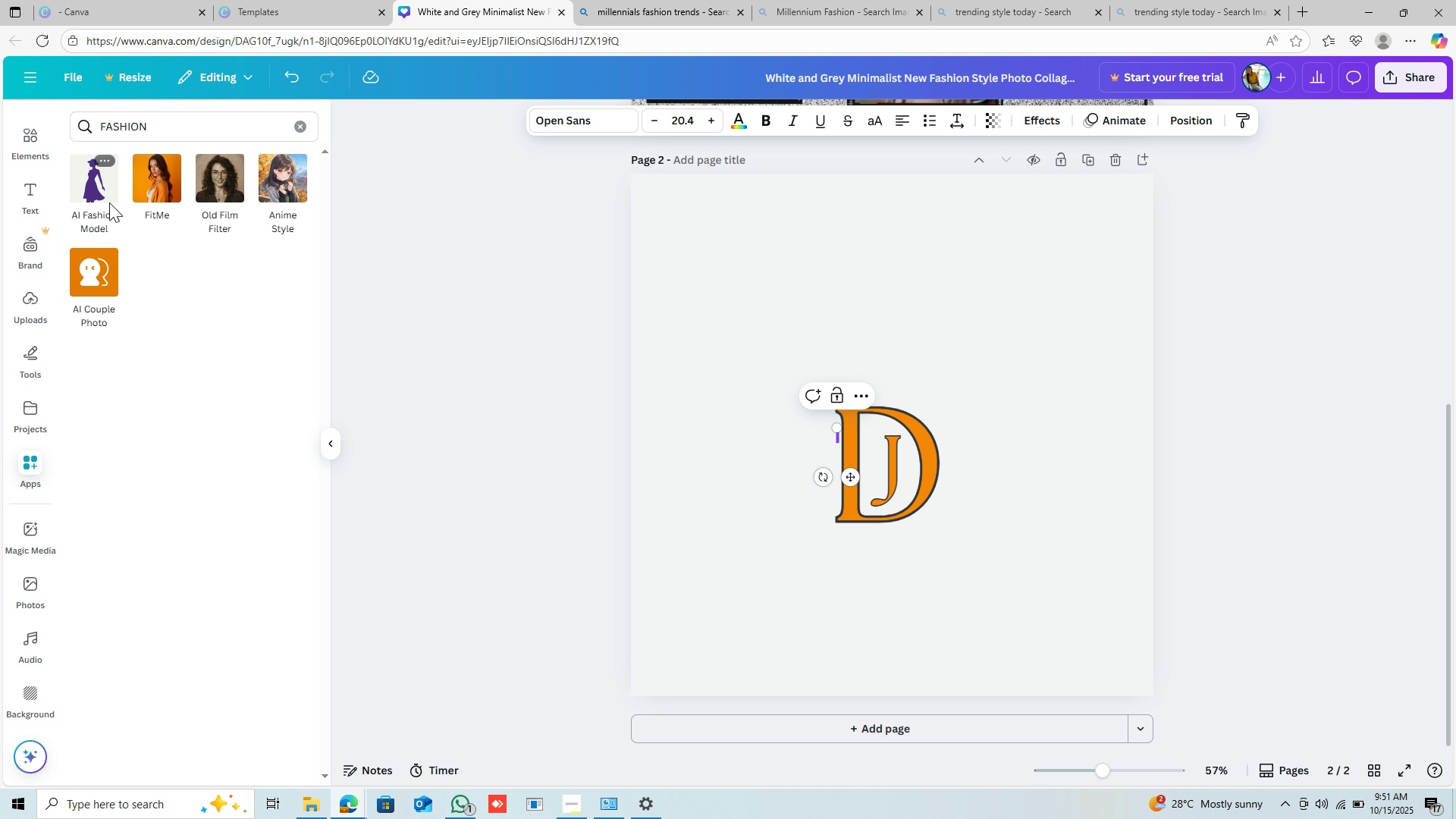 
left_click([93, 193])
 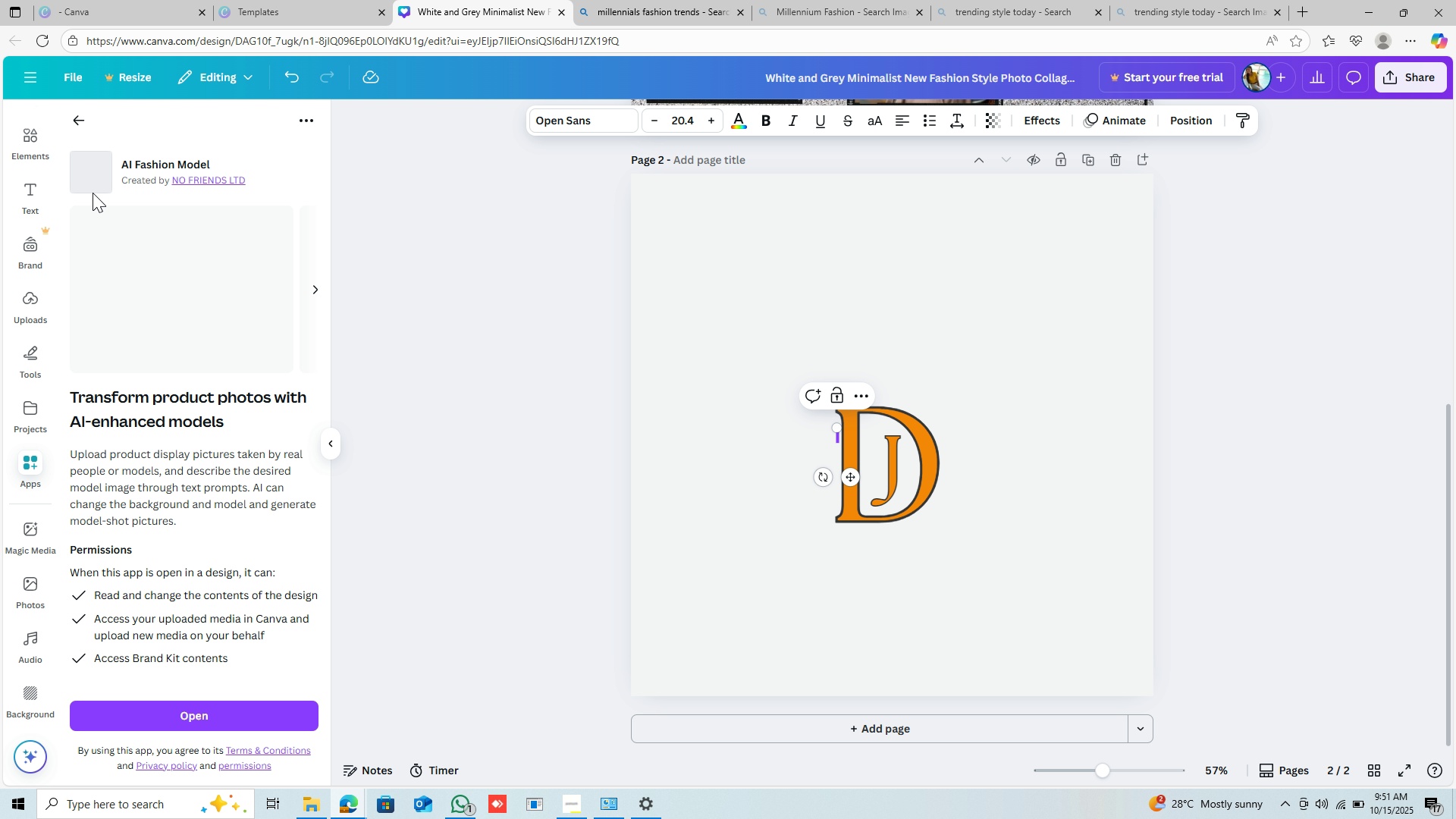 
left_click([93, 193])
 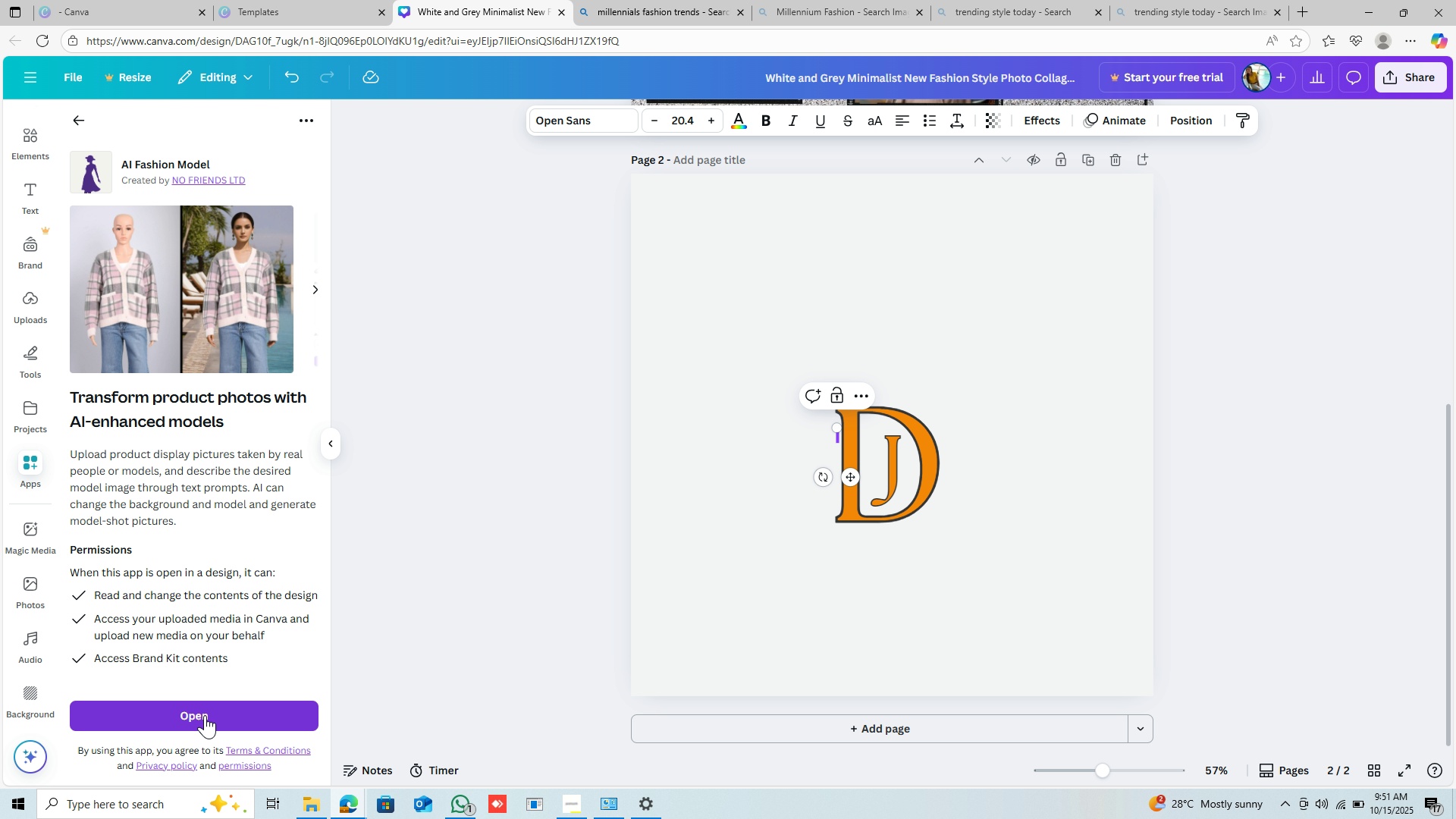 
left_click([205, 715])
 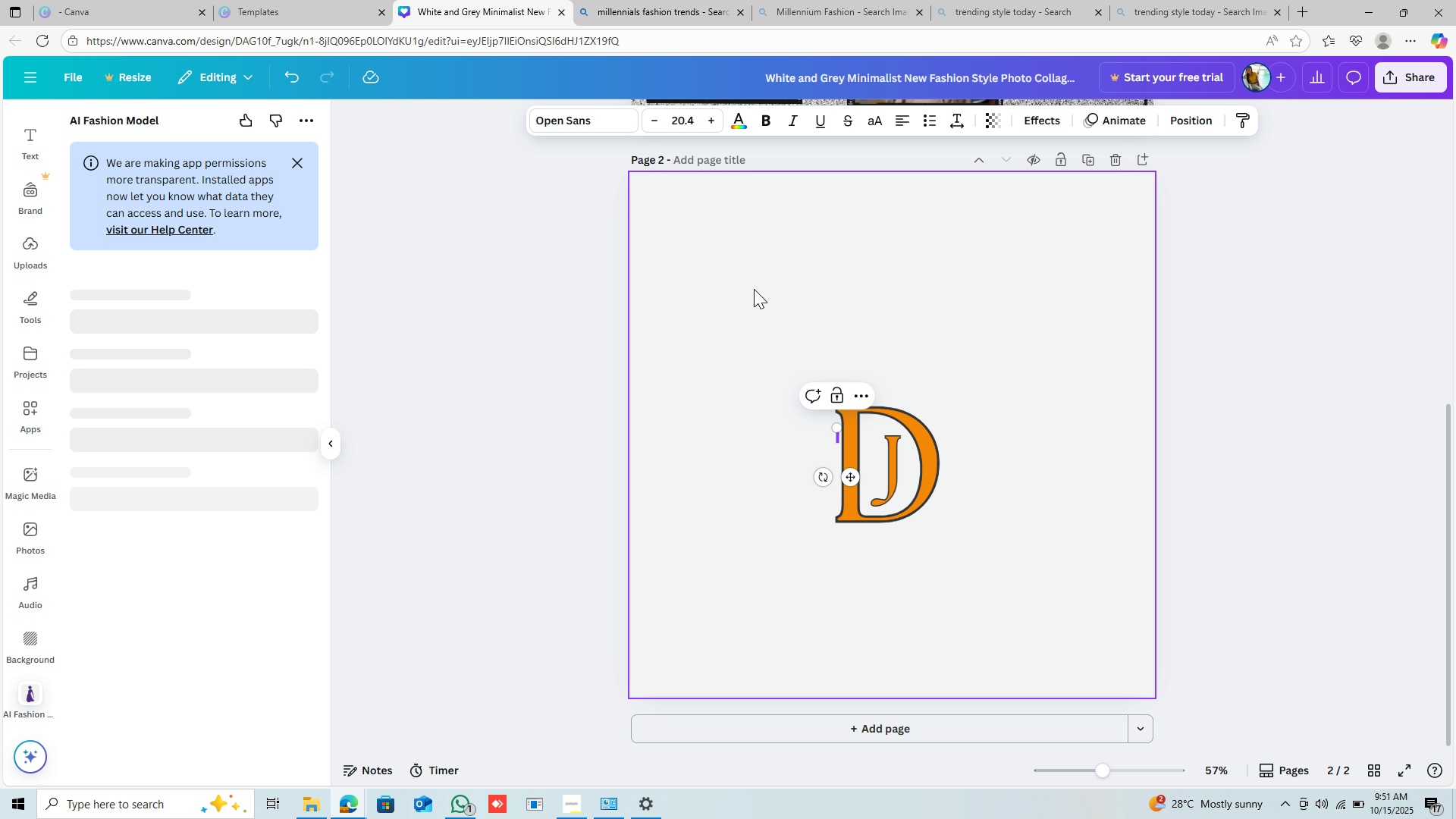 
left_click([849, 261])
 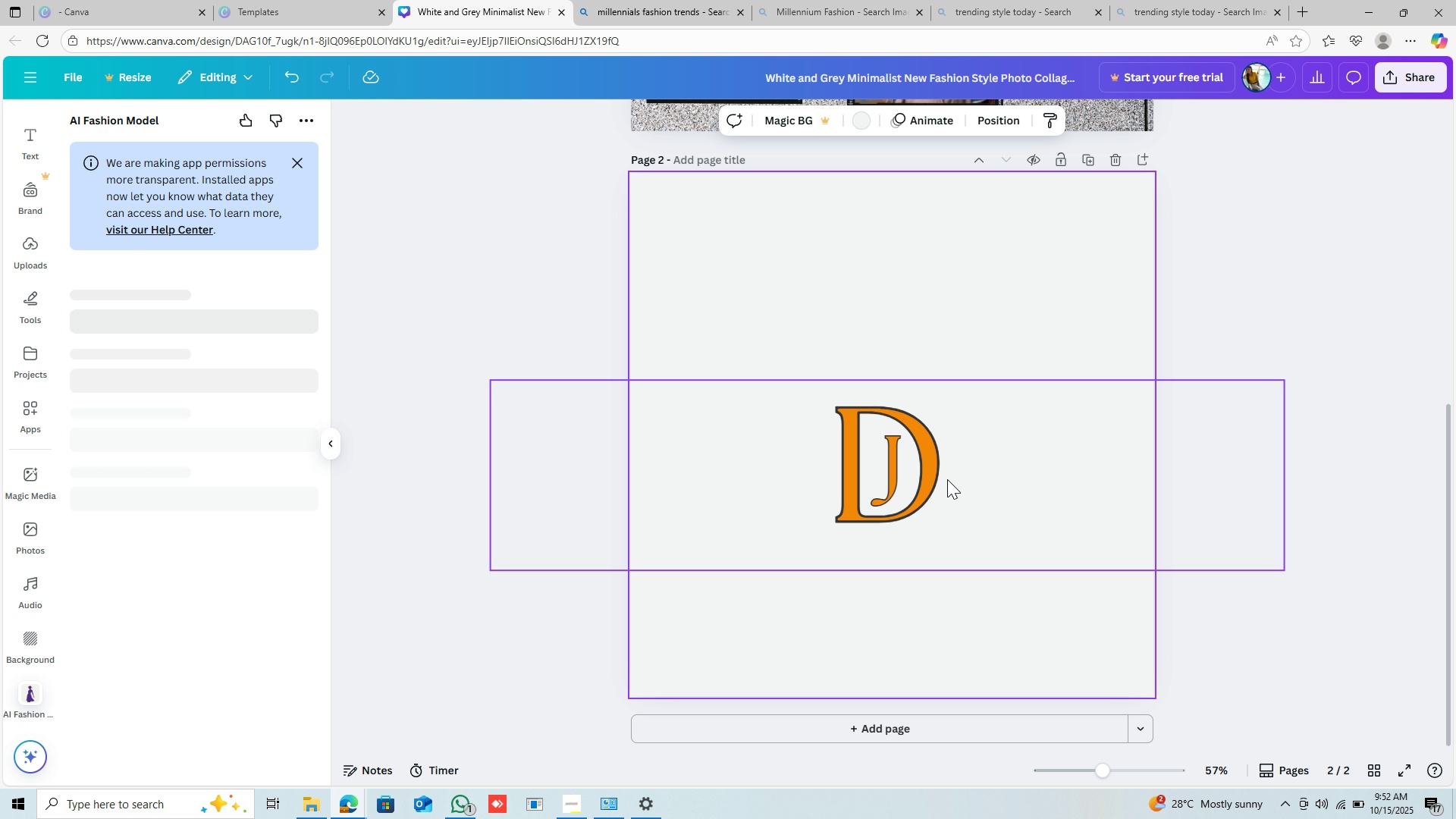 
left_click([947, 479])
 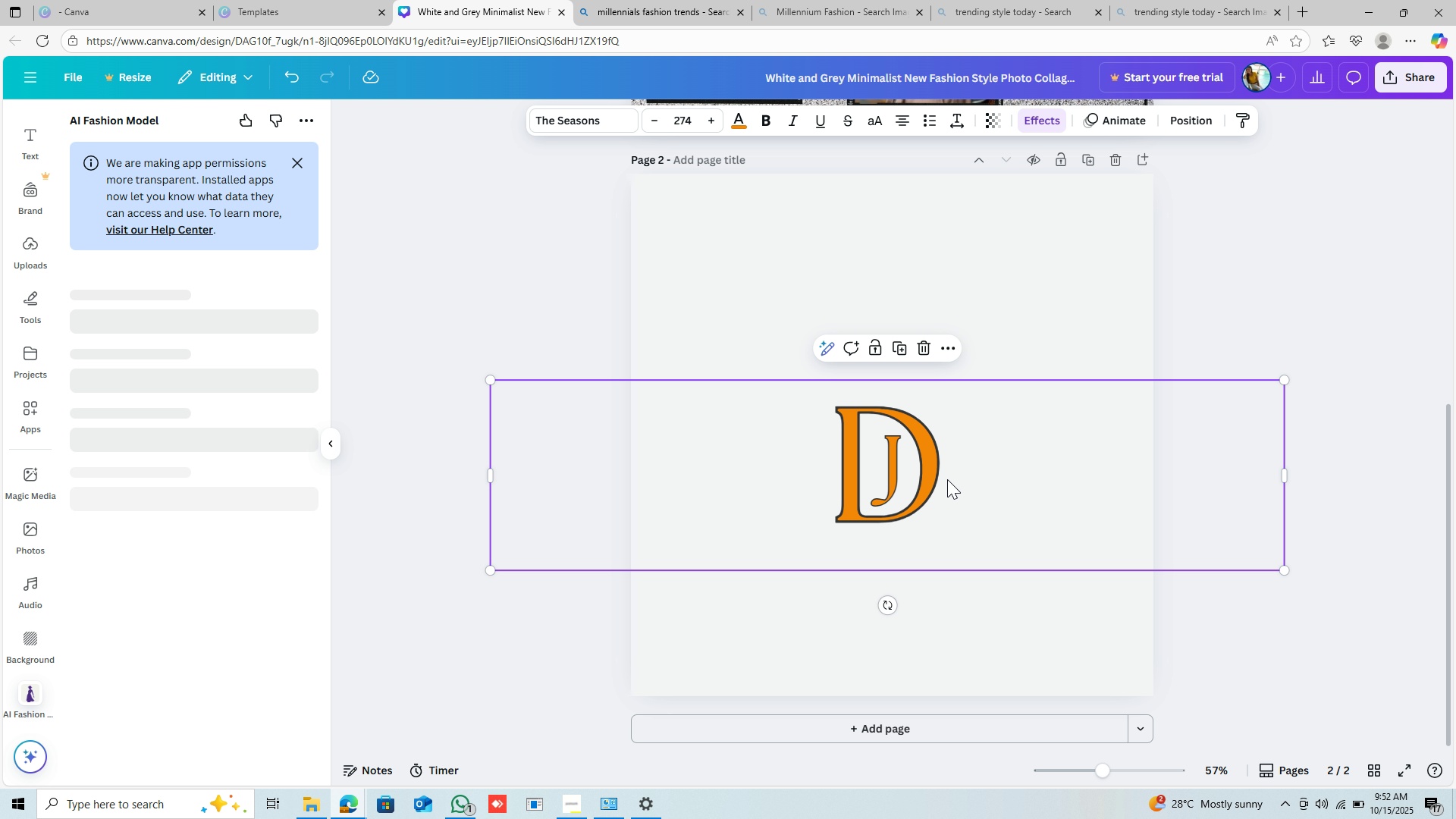 
double_click([947, 479])
 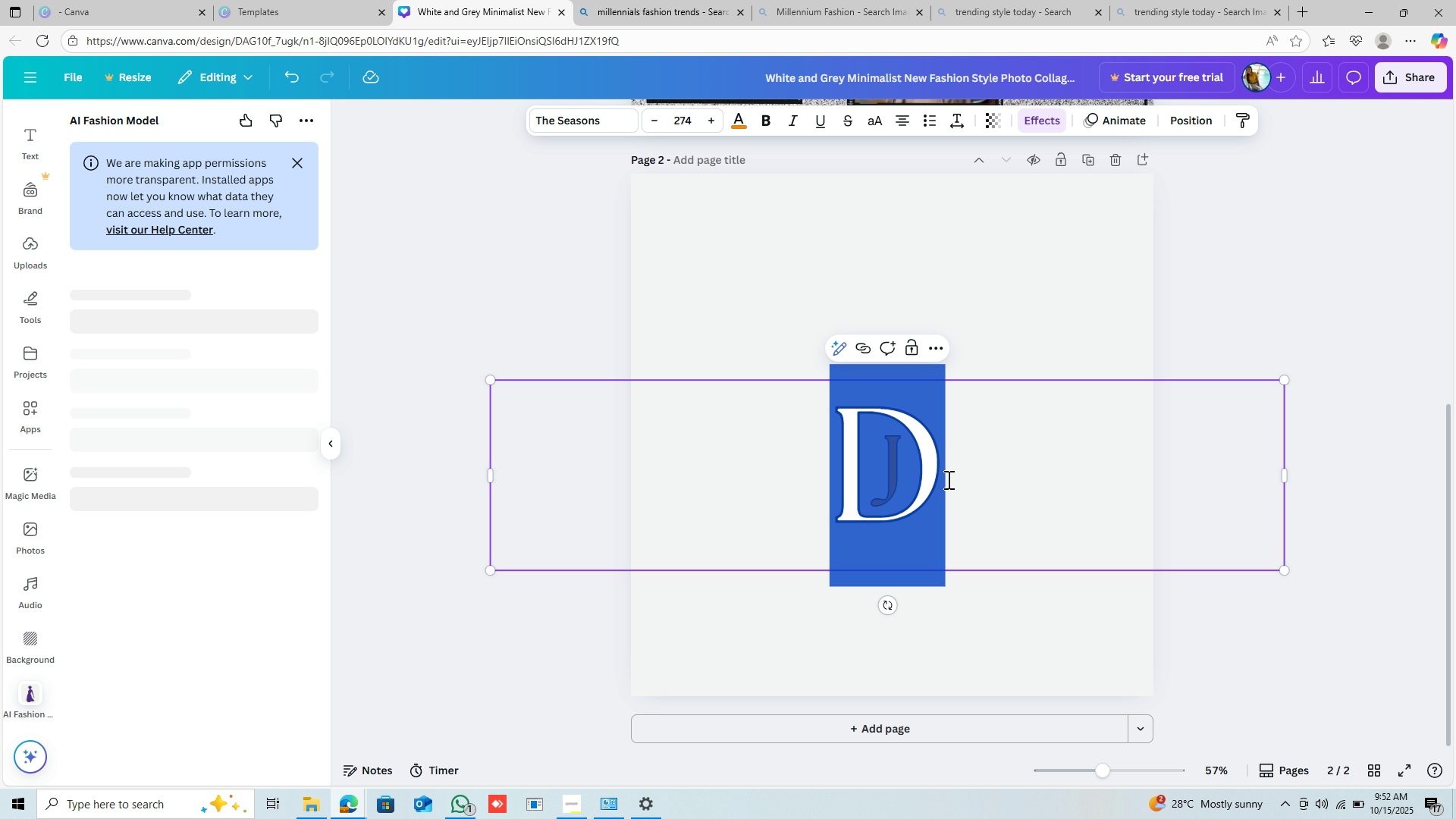 
left_click([947, 479])
 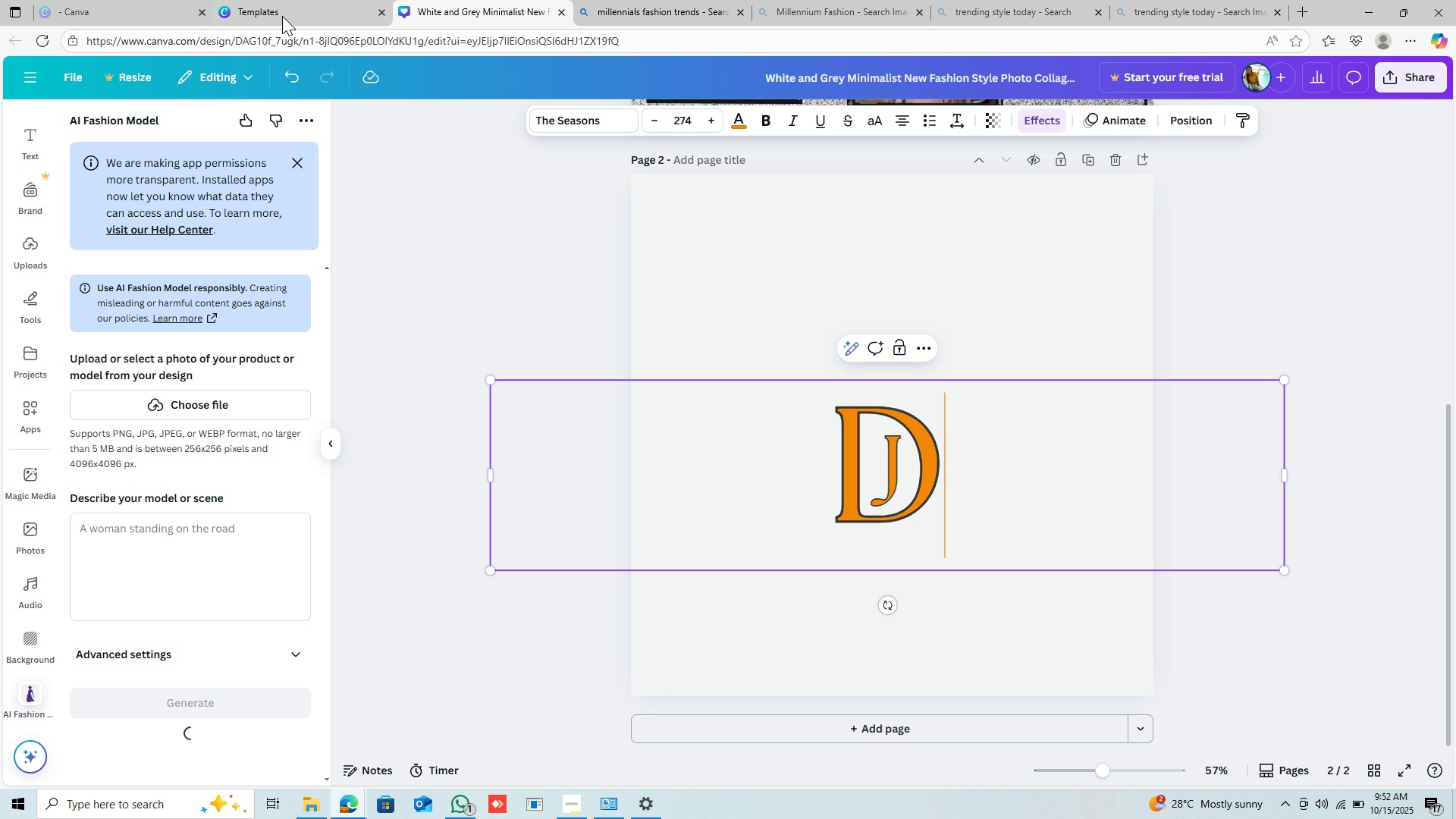 
left_click([290, 79])
 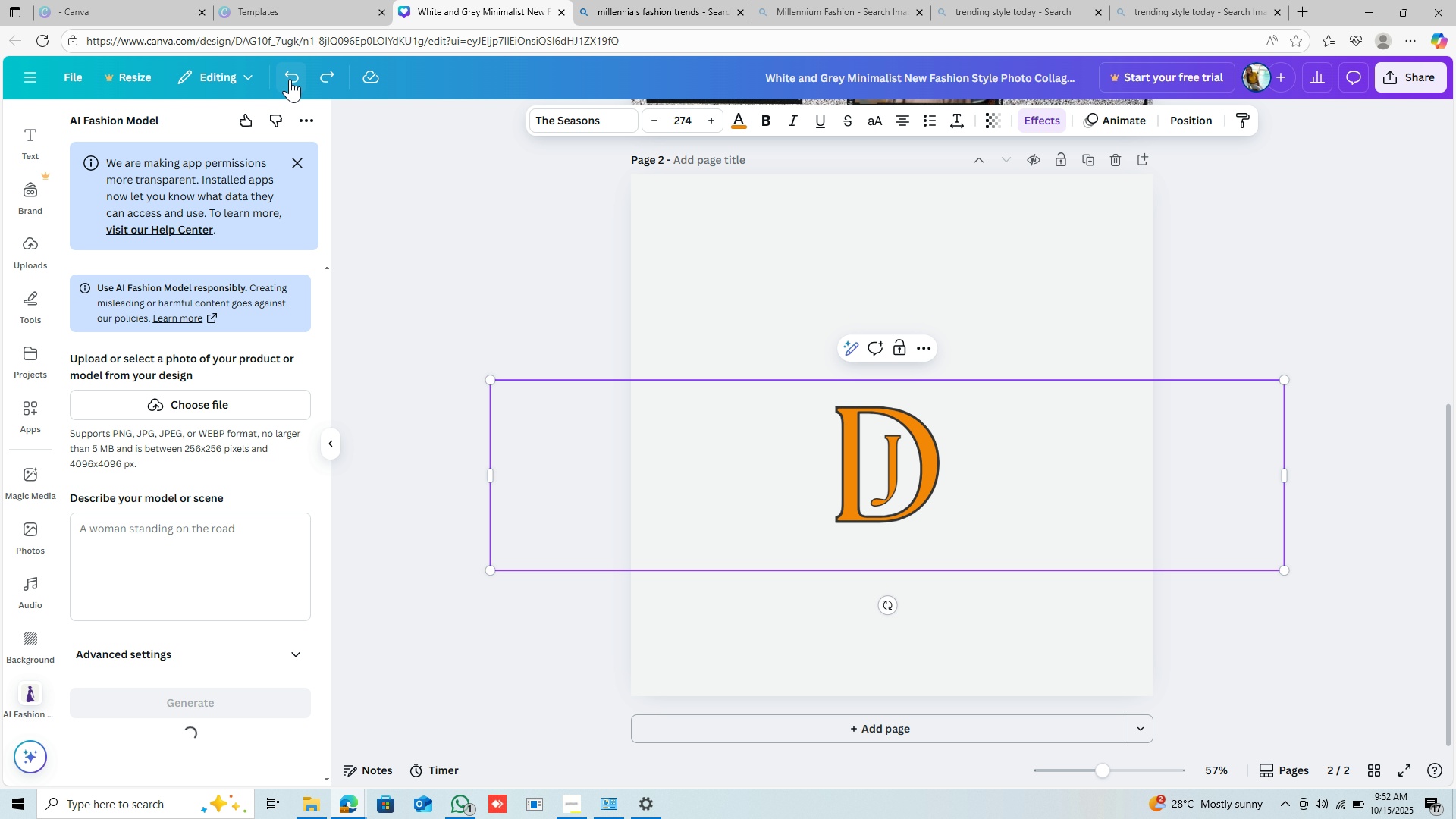 
left_click([290, 79])
 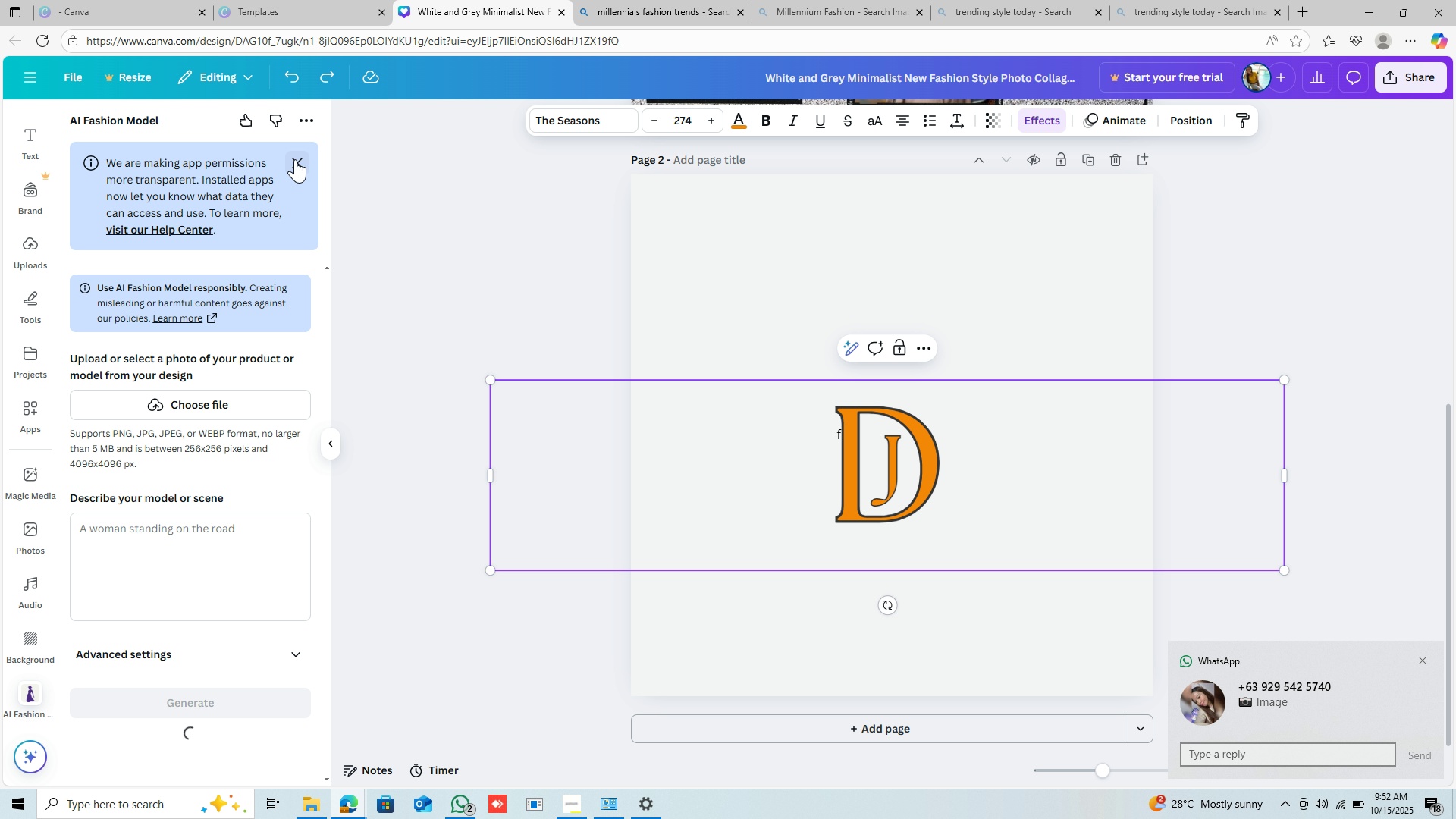 
left_click([295, 159])
 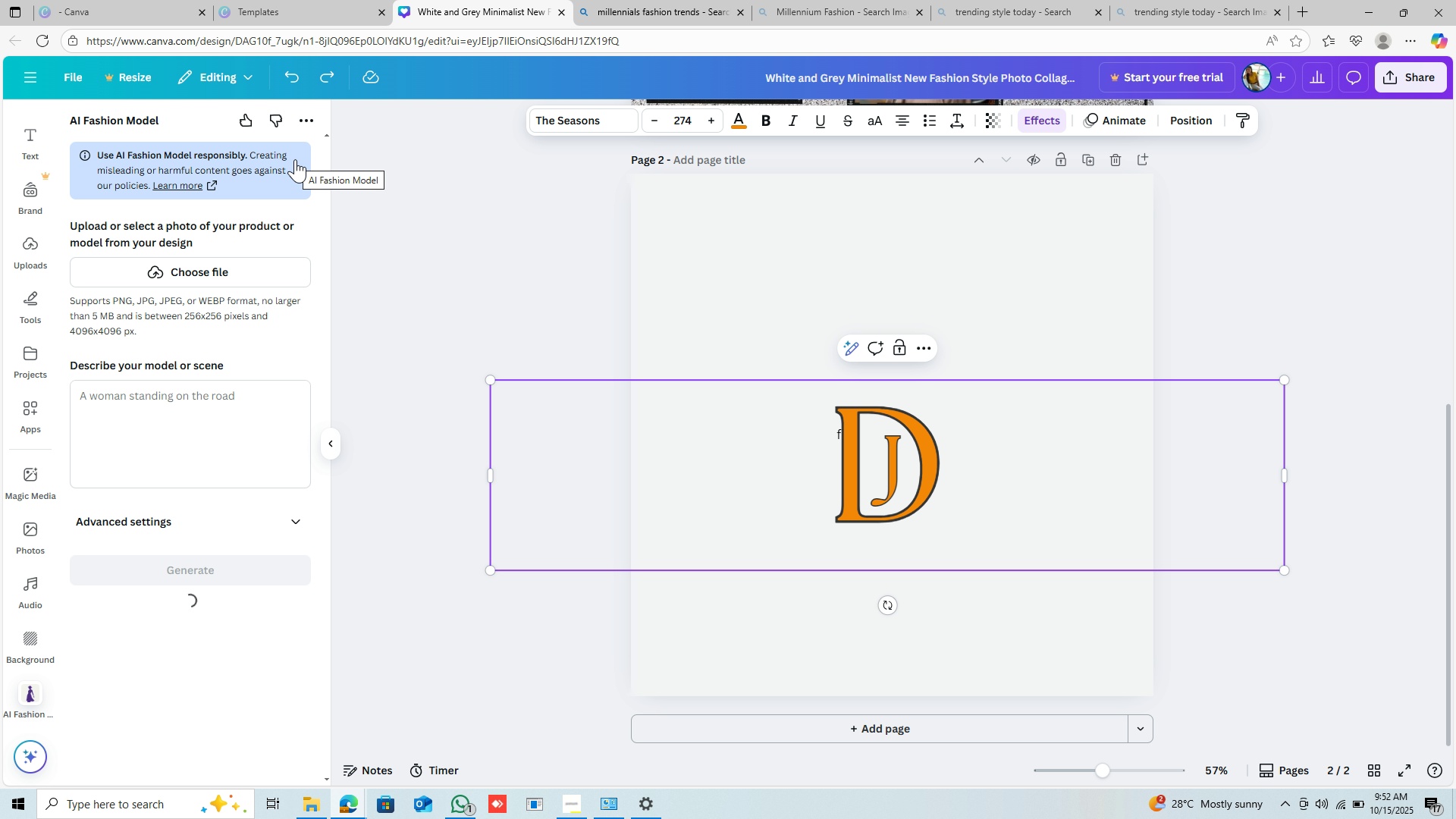 
wait(5.87)
 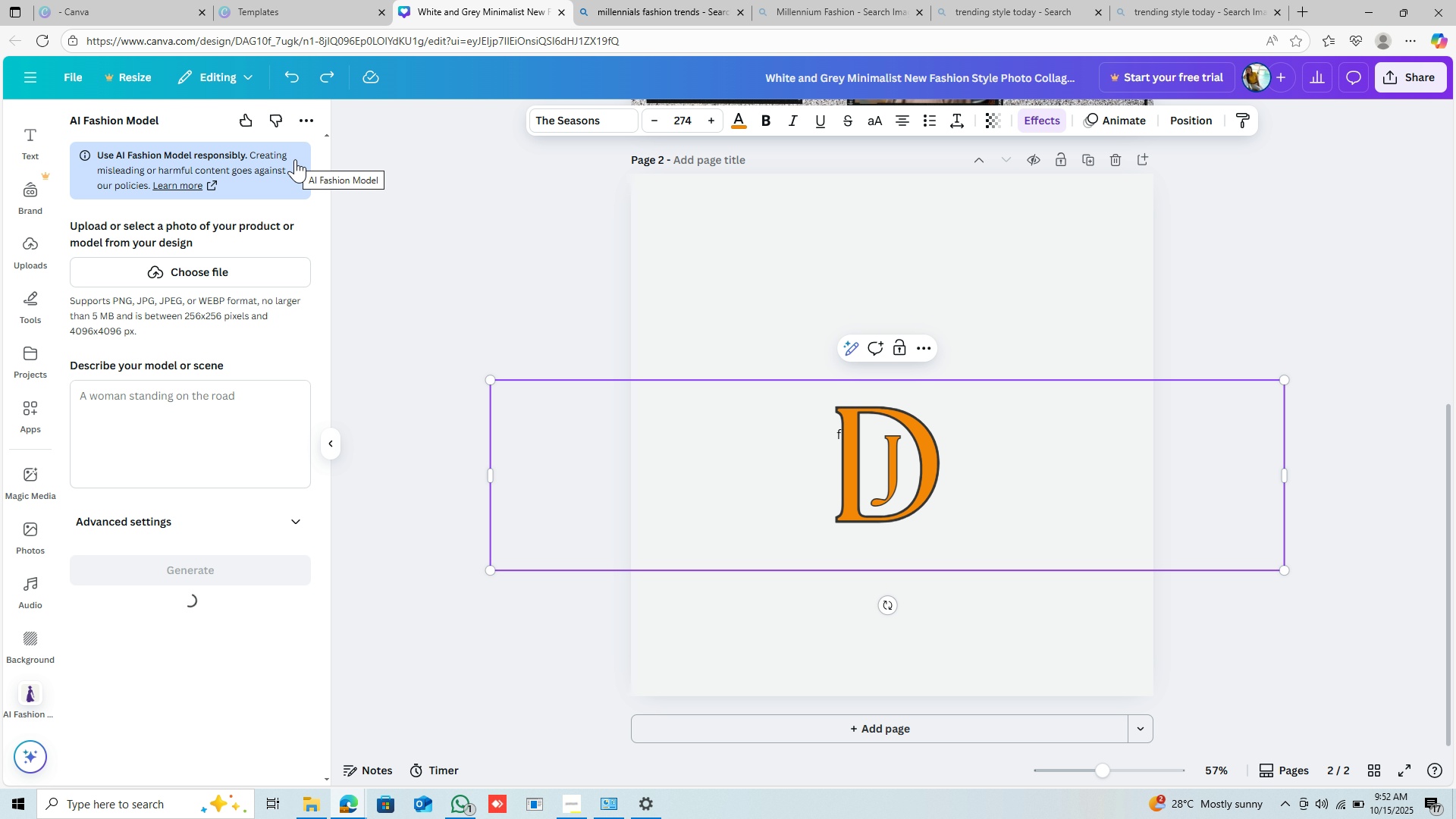 
scroll: coordinate [295, 159], scroll_direction: down, amount: 1.0
 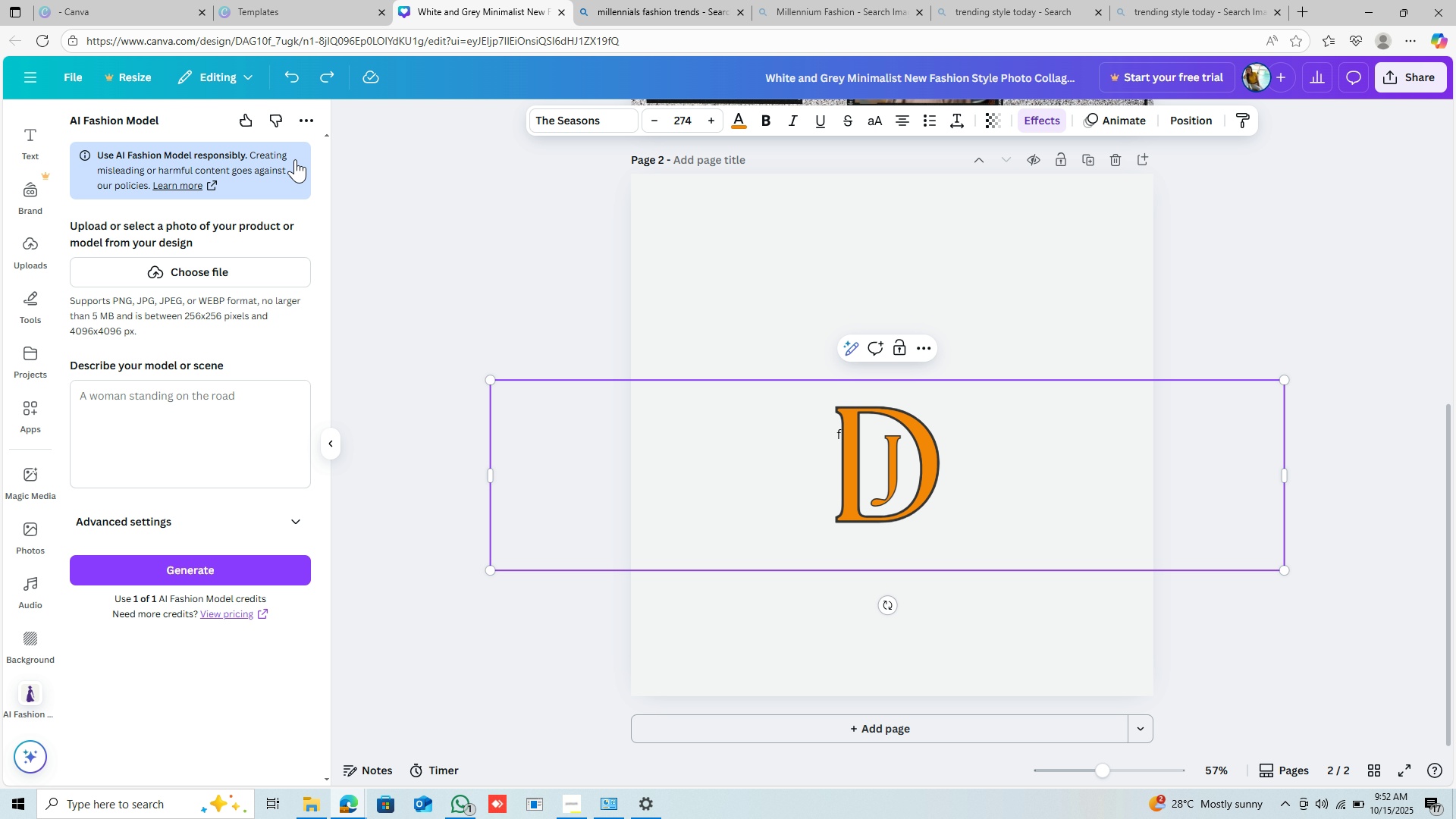 
scroll: coordinate [334, 271], scroll_direction: up, amount: 5.0
 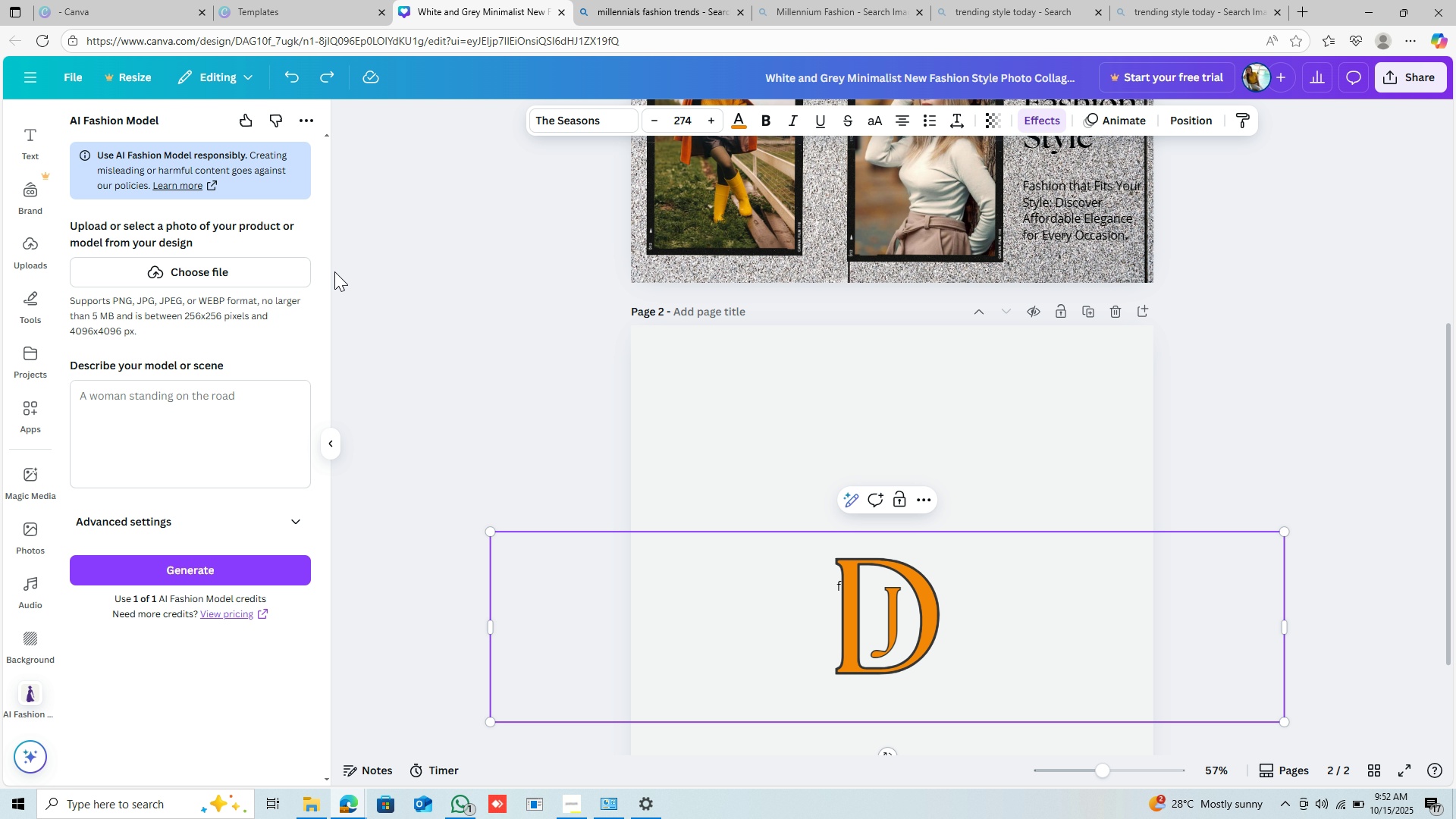 
scroll: coordinate [378, 447], scroll_direction: down, amount: 6.0
 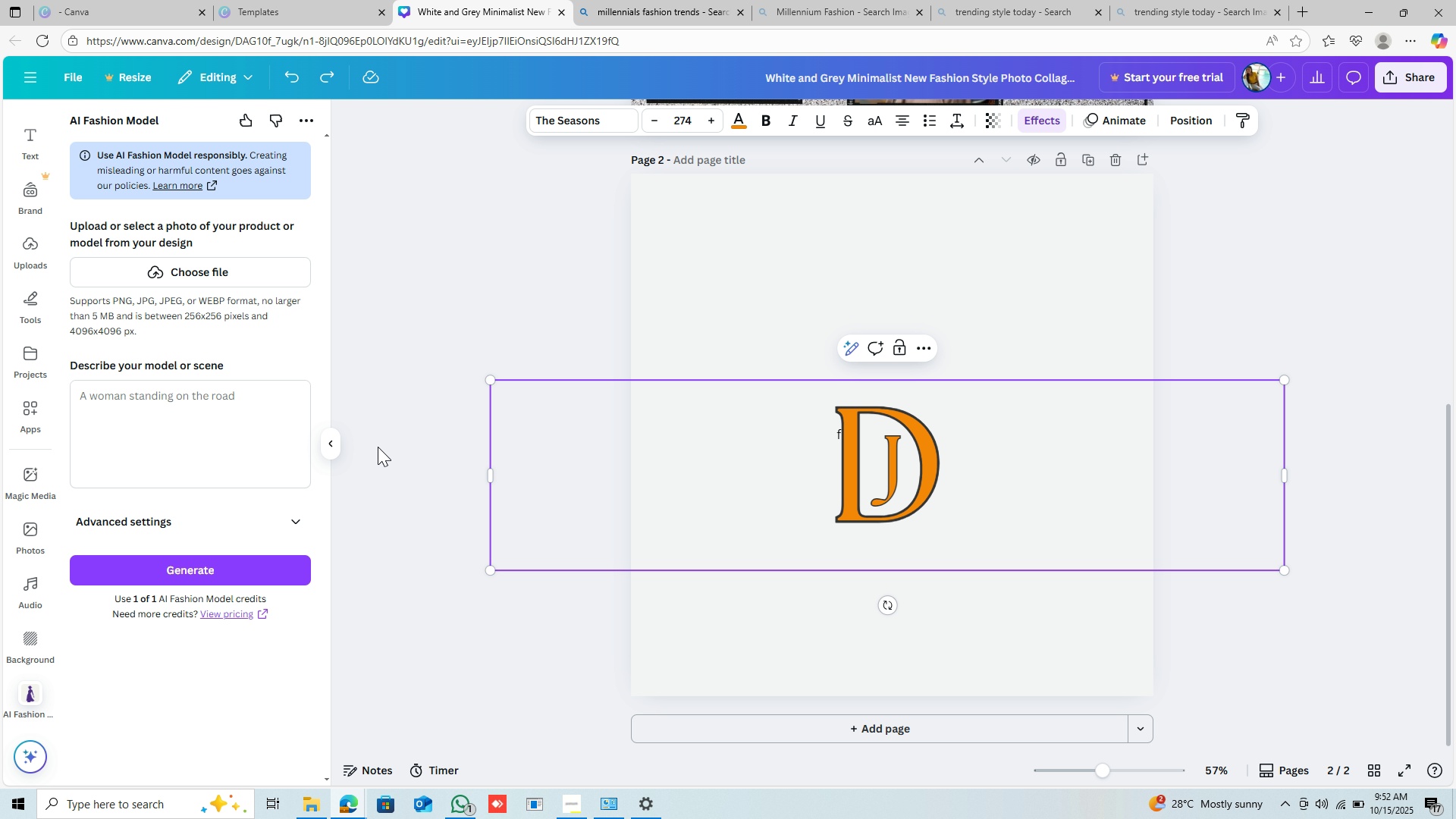 
scroll: coordinate [378, 447], scroll_direction: up, amount: 7.0
 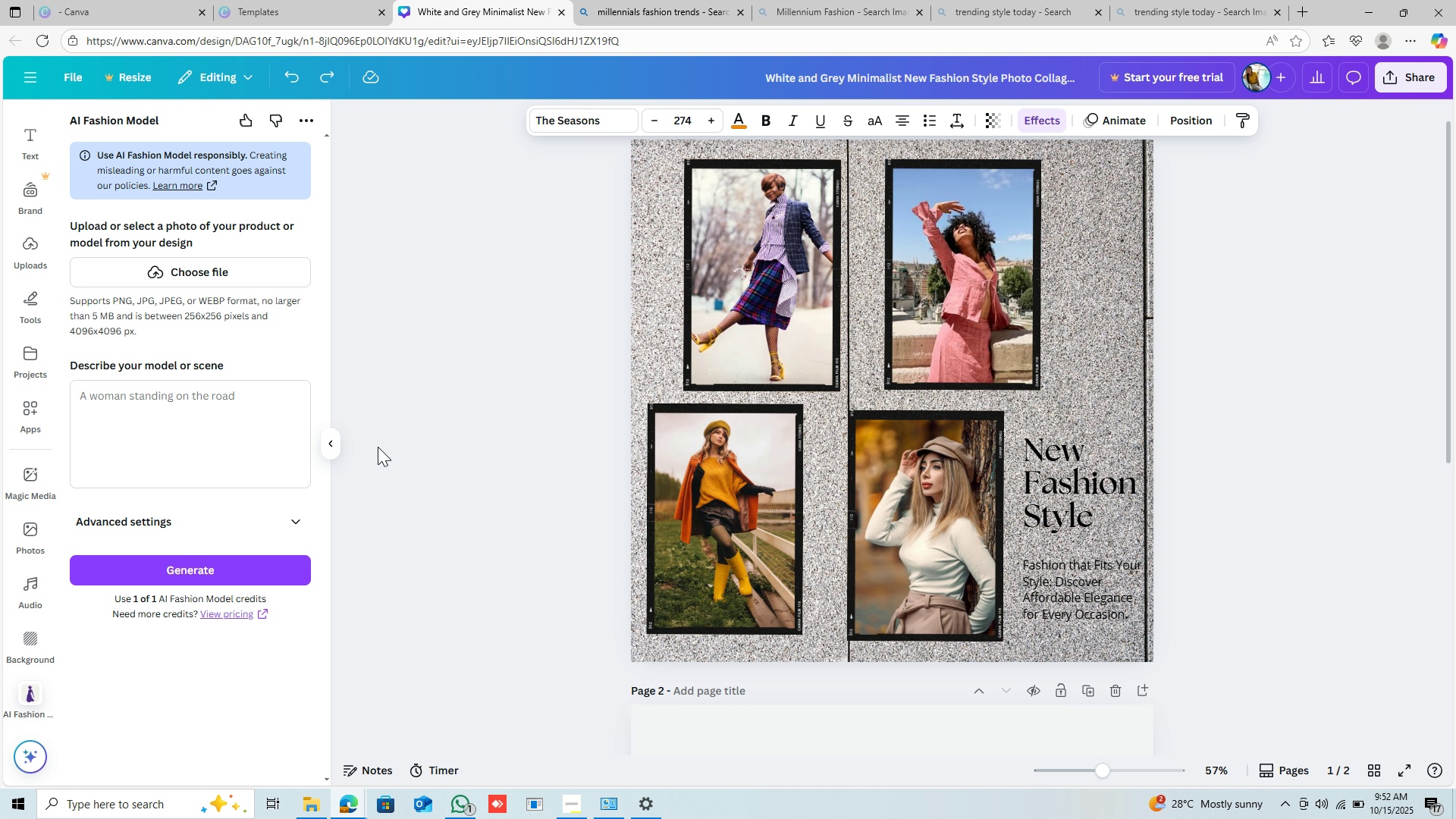 
wait(9.25)
 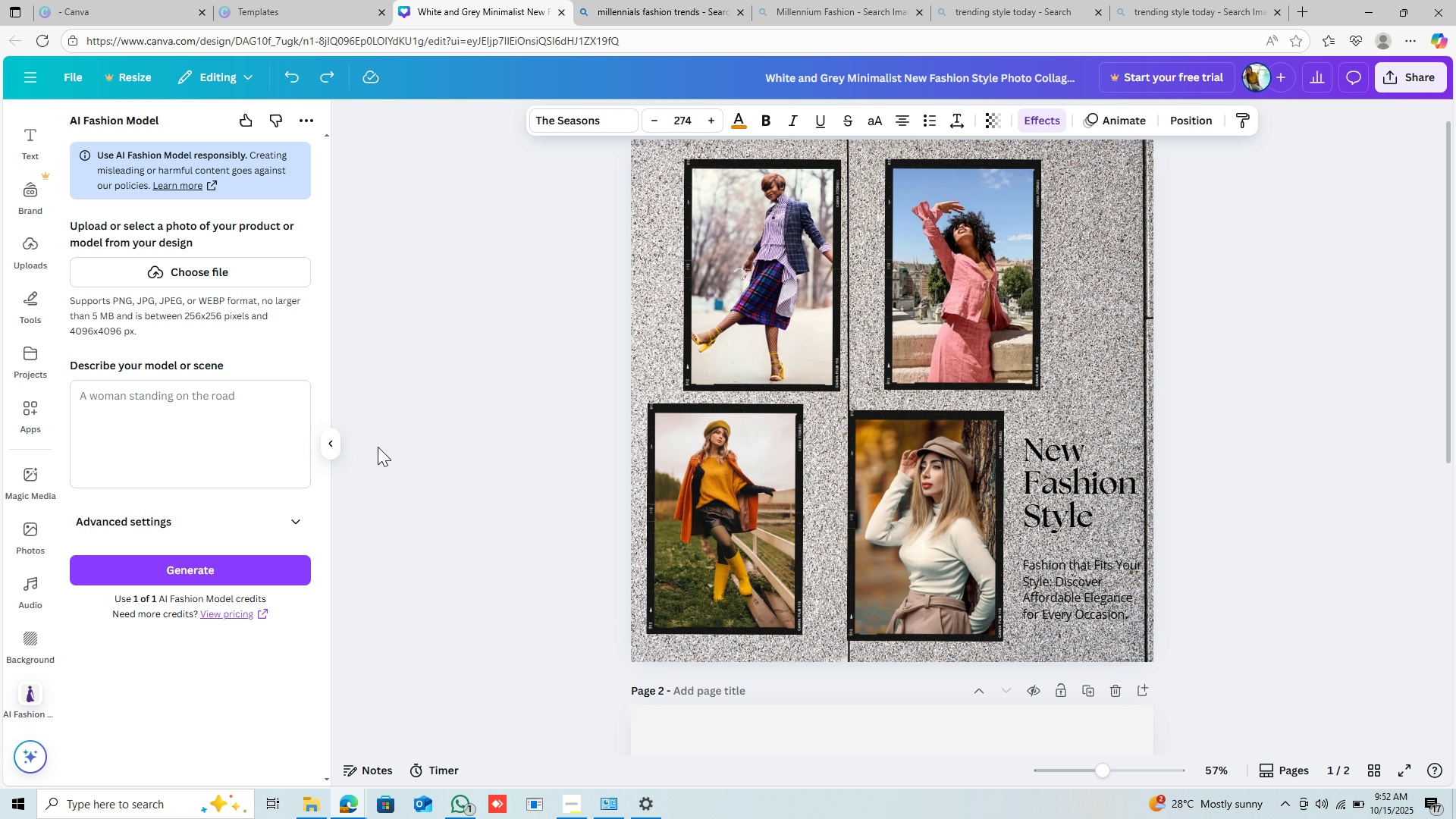 
scroll: coordinate [583, 380], scroll_direction: down, amount: 7.0
 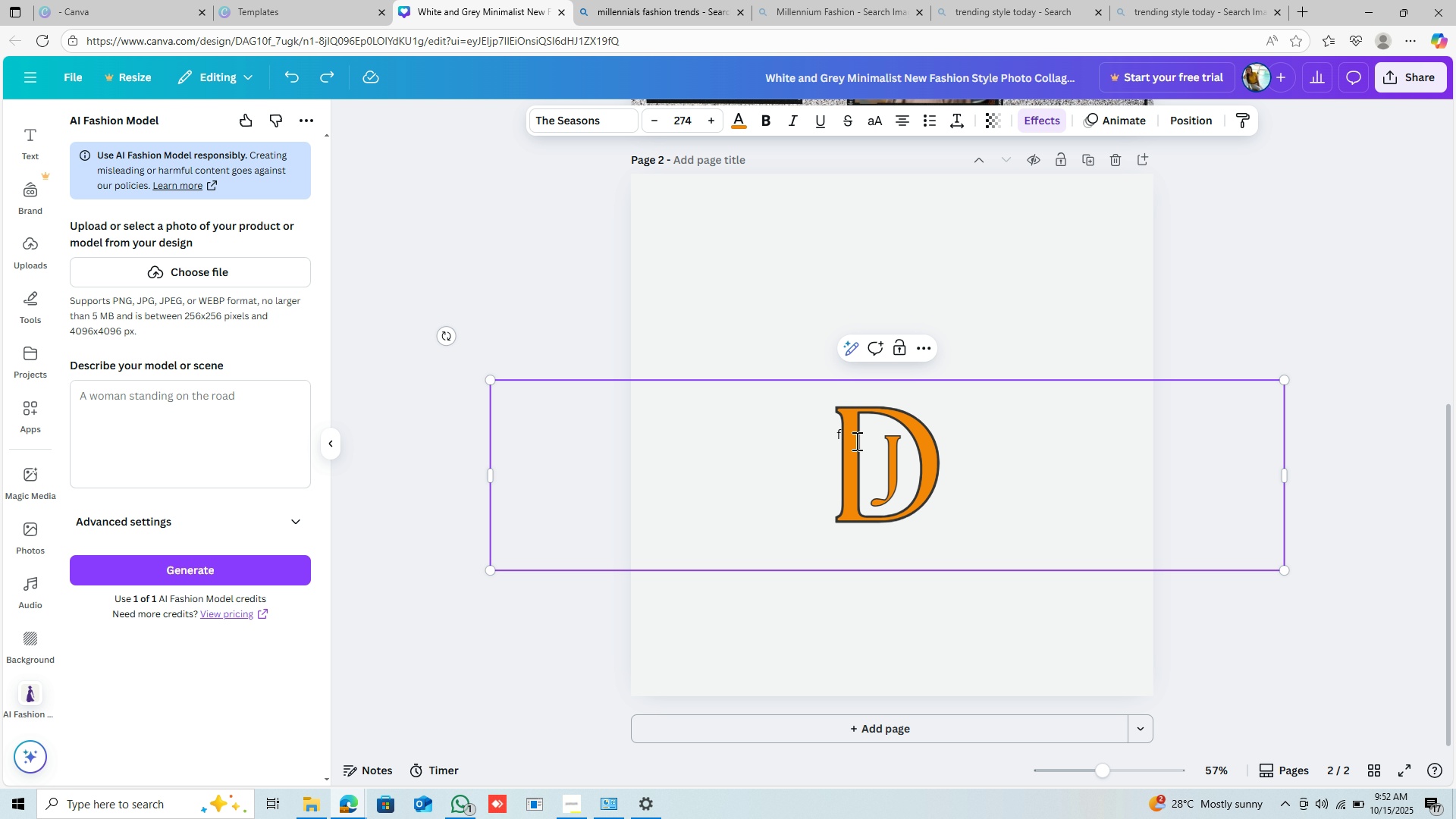 
wait(9.57)
 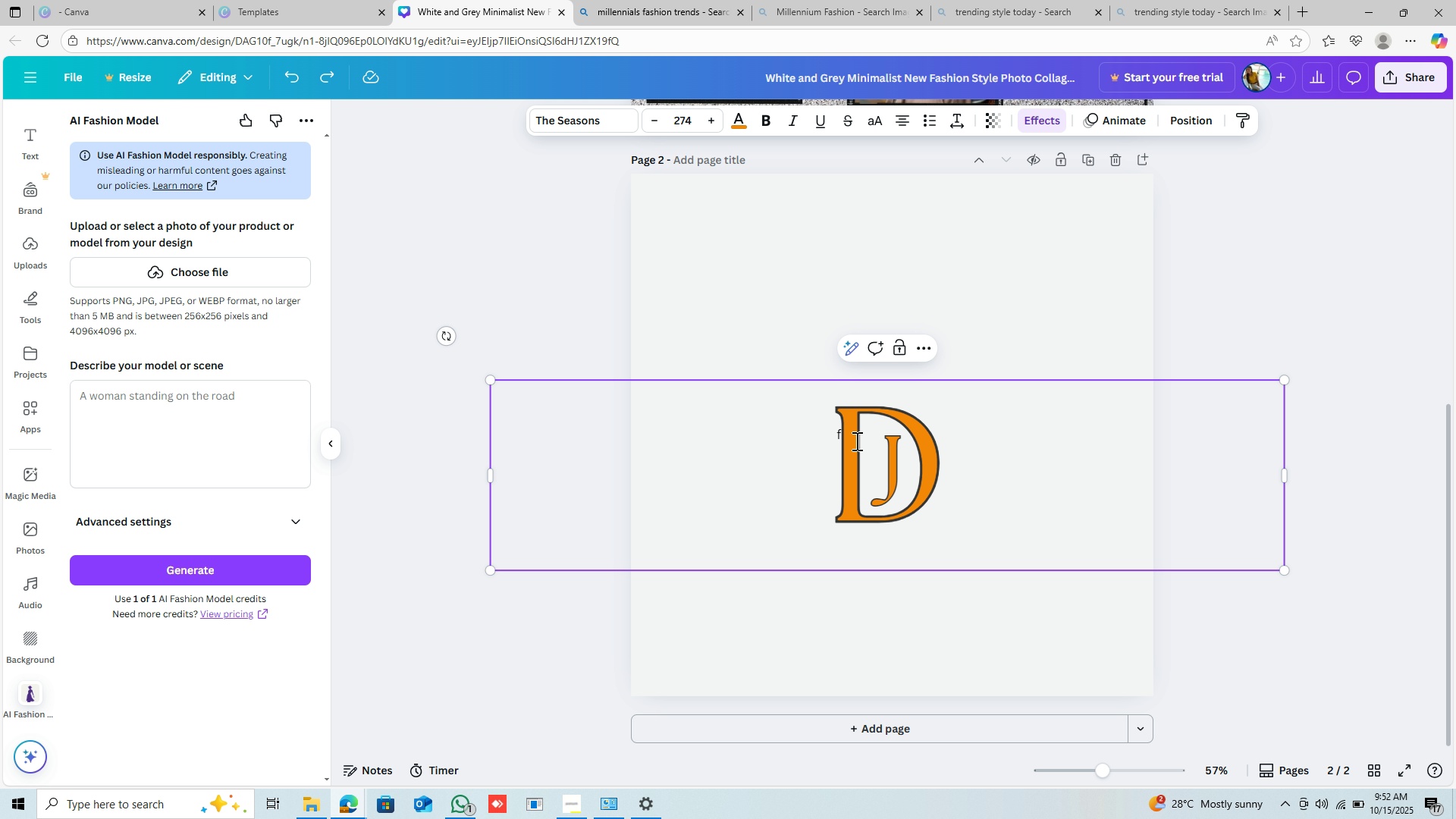 
scroll: coordinate [855, 441], scroll_direction: down, amount: 3.0
 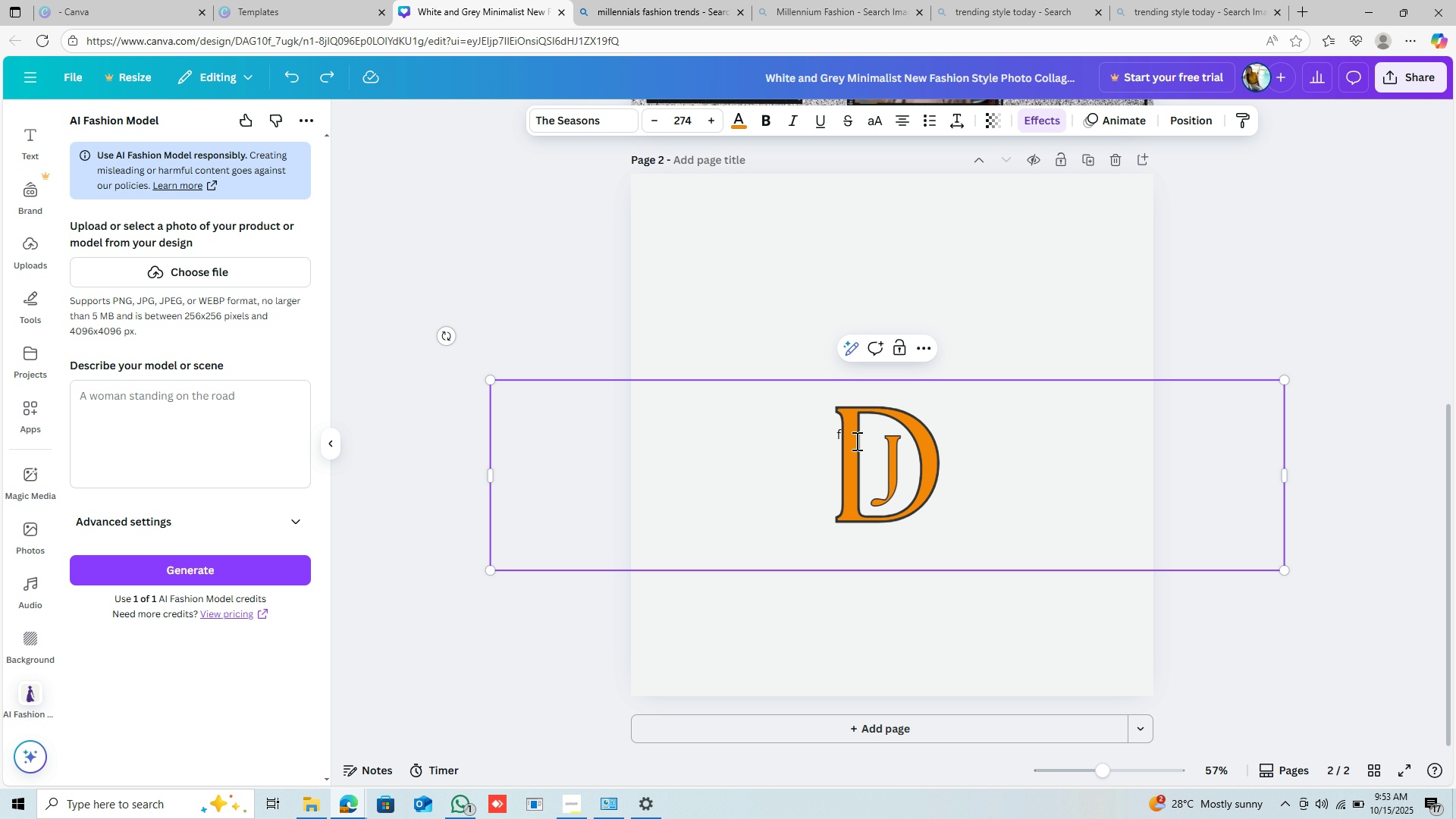 
wait(7.62)
 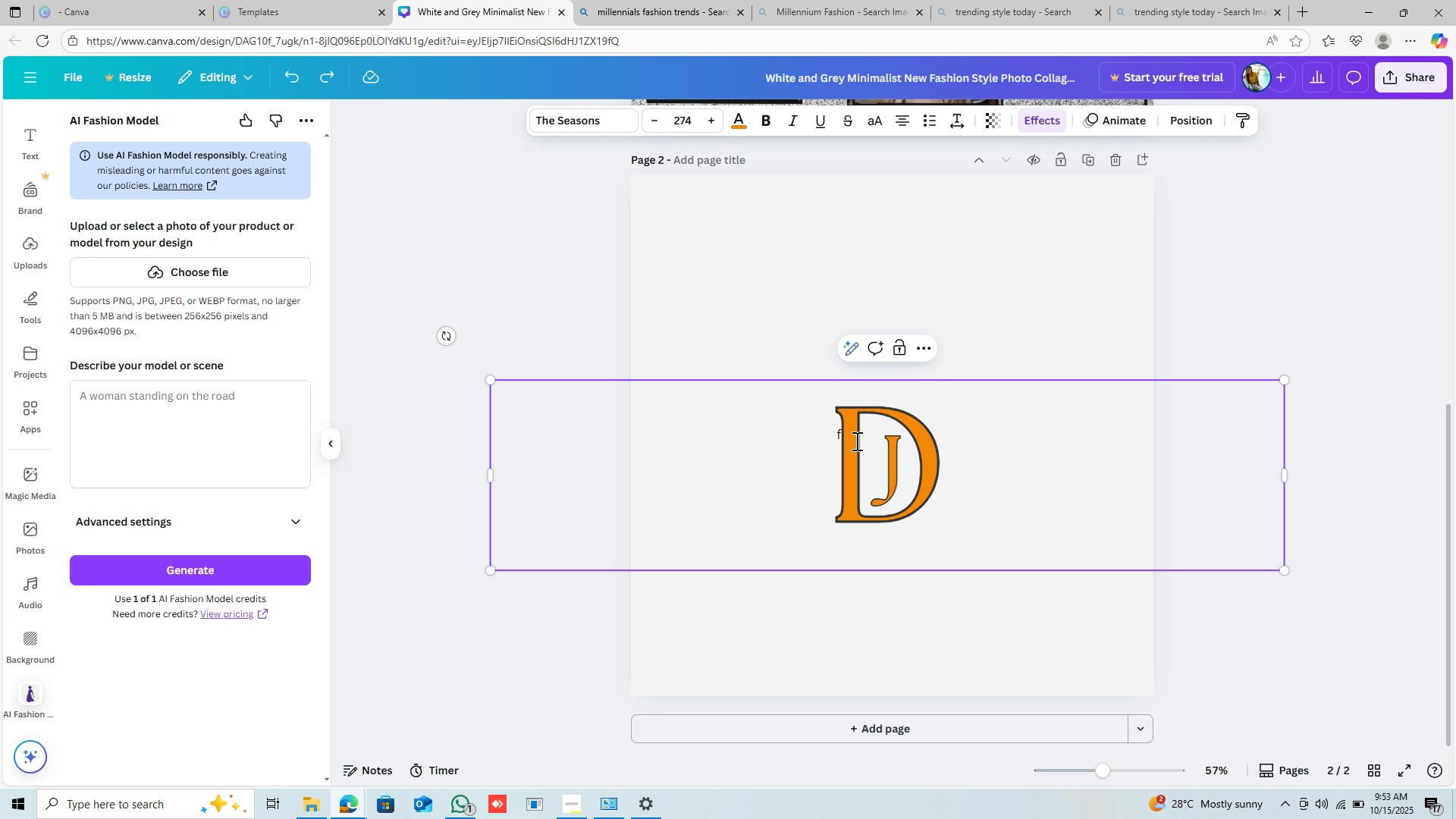 
scroll: coordinate [855, 441], scroll_direction: down, amount: 4.0
 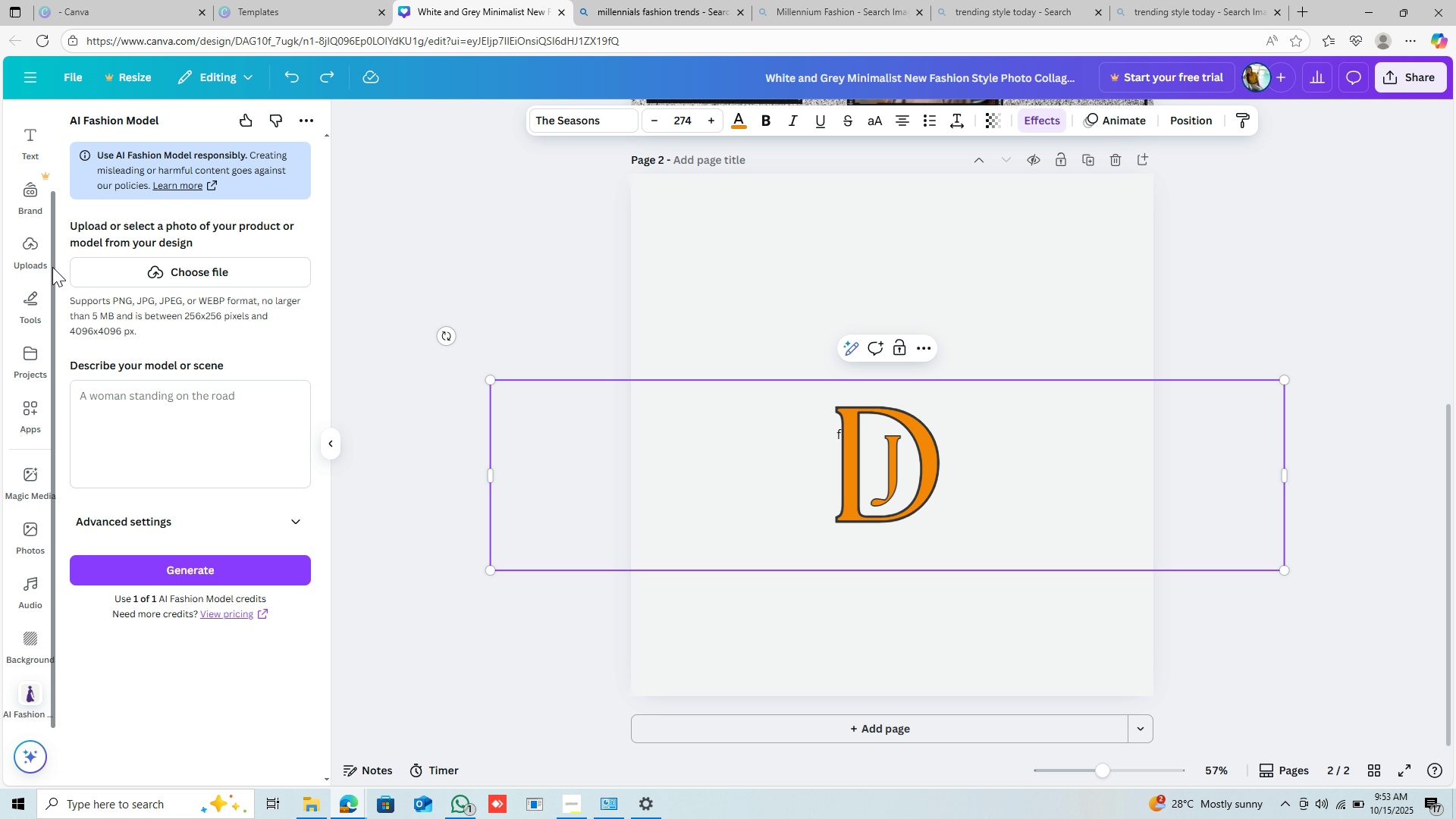 
left_click([32, 149])
 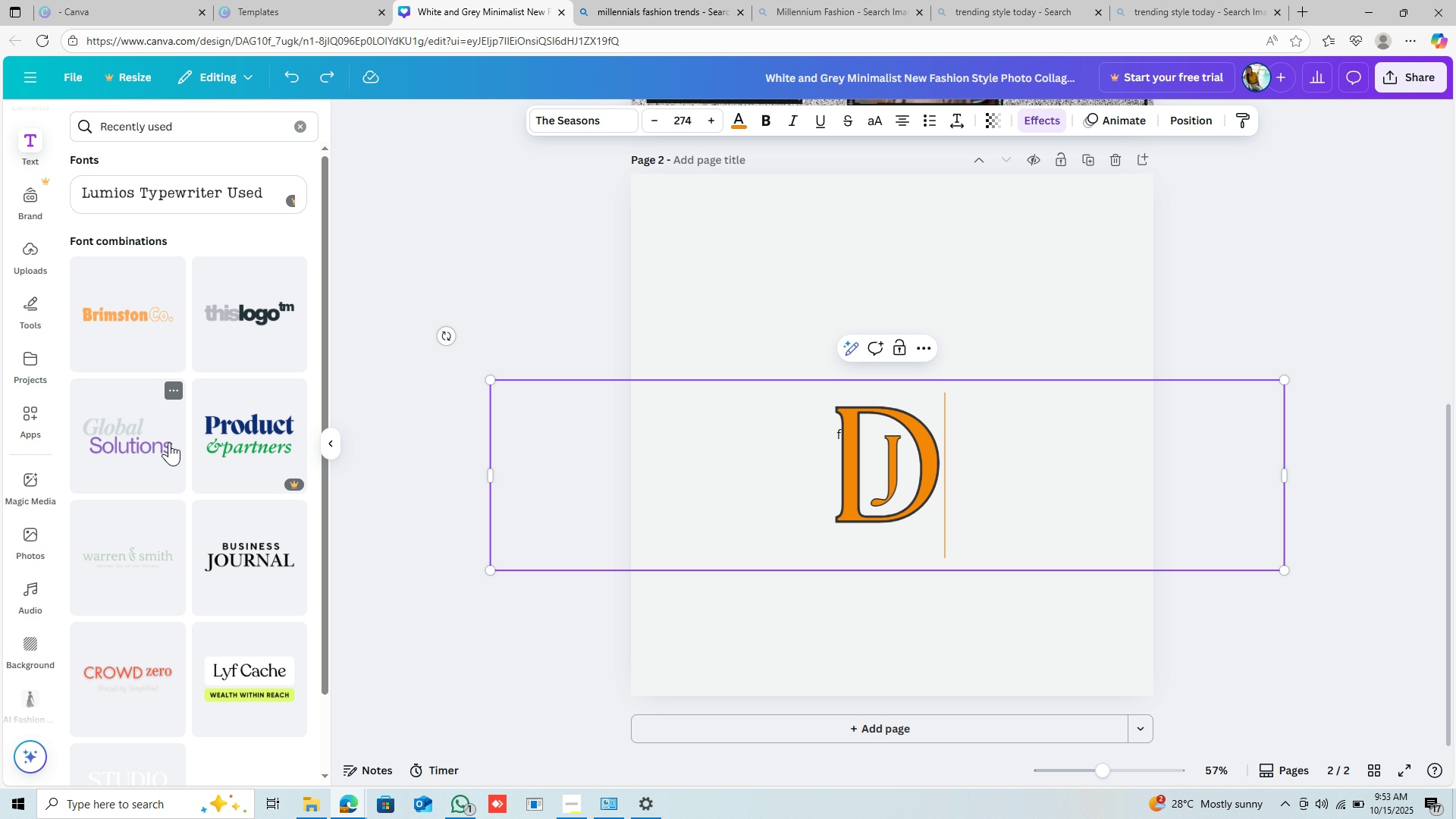 
scroll: coordinate [263, 487], scroll_direction: down, amount: 4.0
 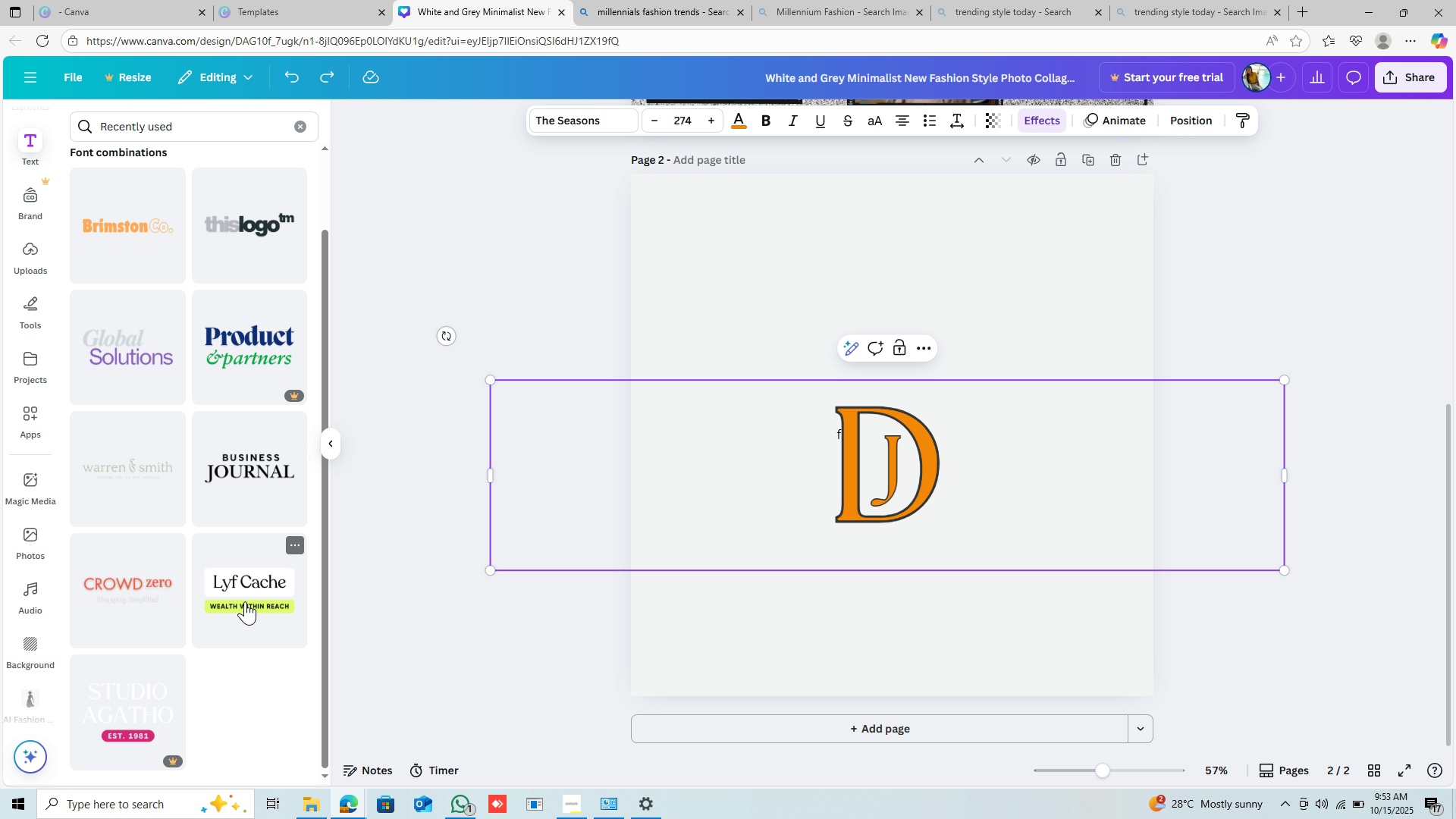 
left_click([254, 585])
 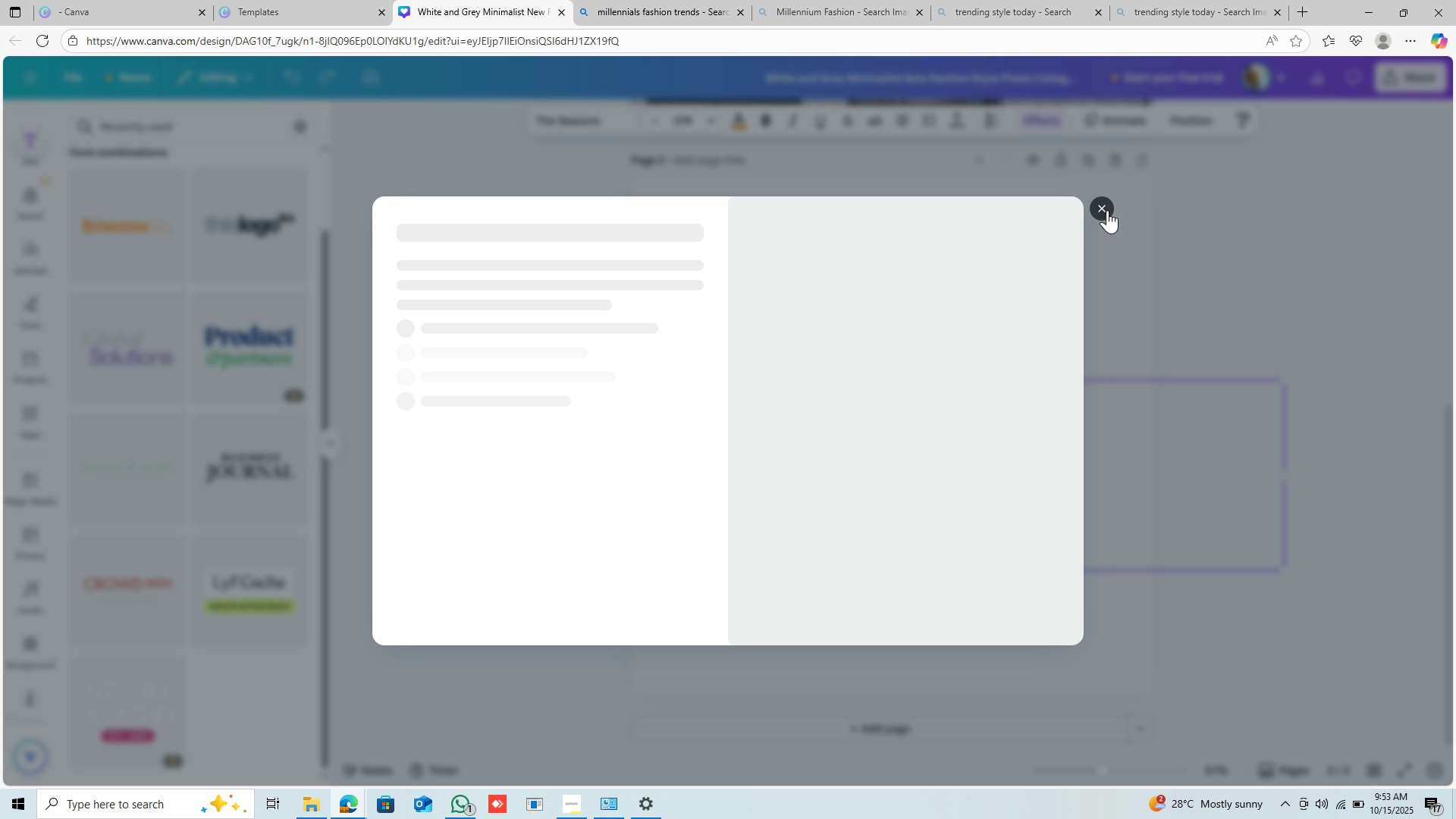 
wait(5.35)
 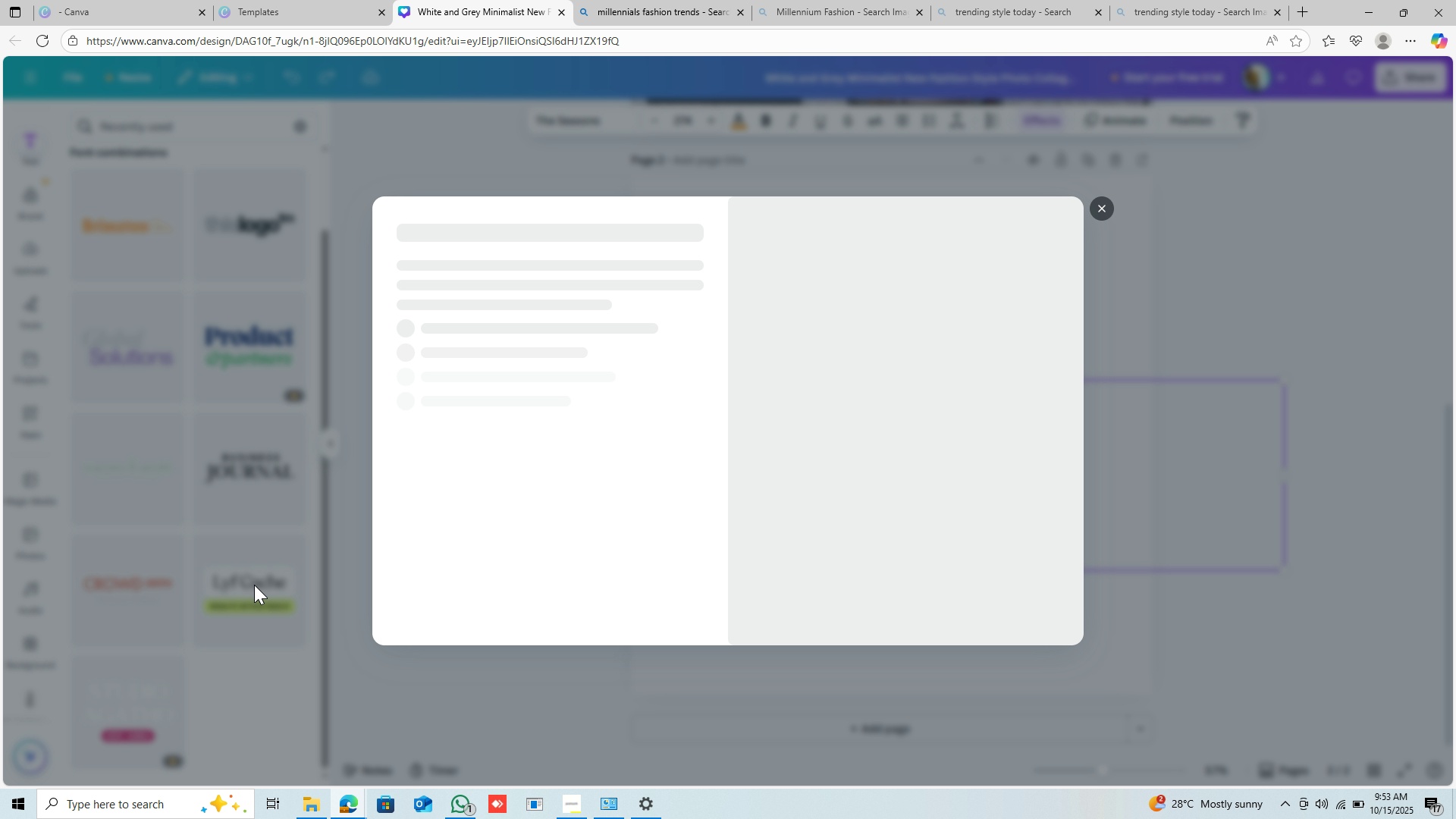 
left_click([1107, 210])
 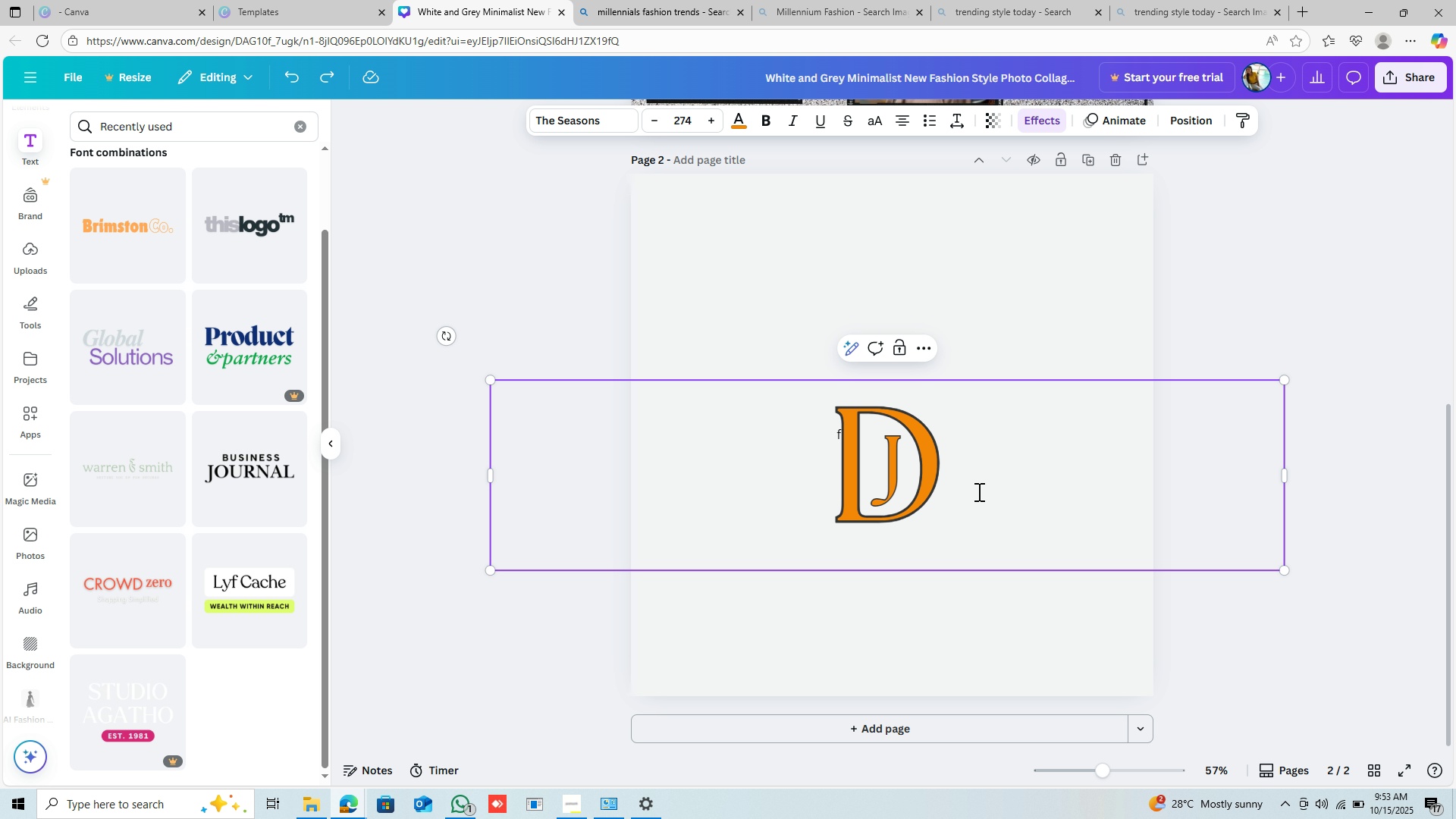 
right_click([1007, 453])
 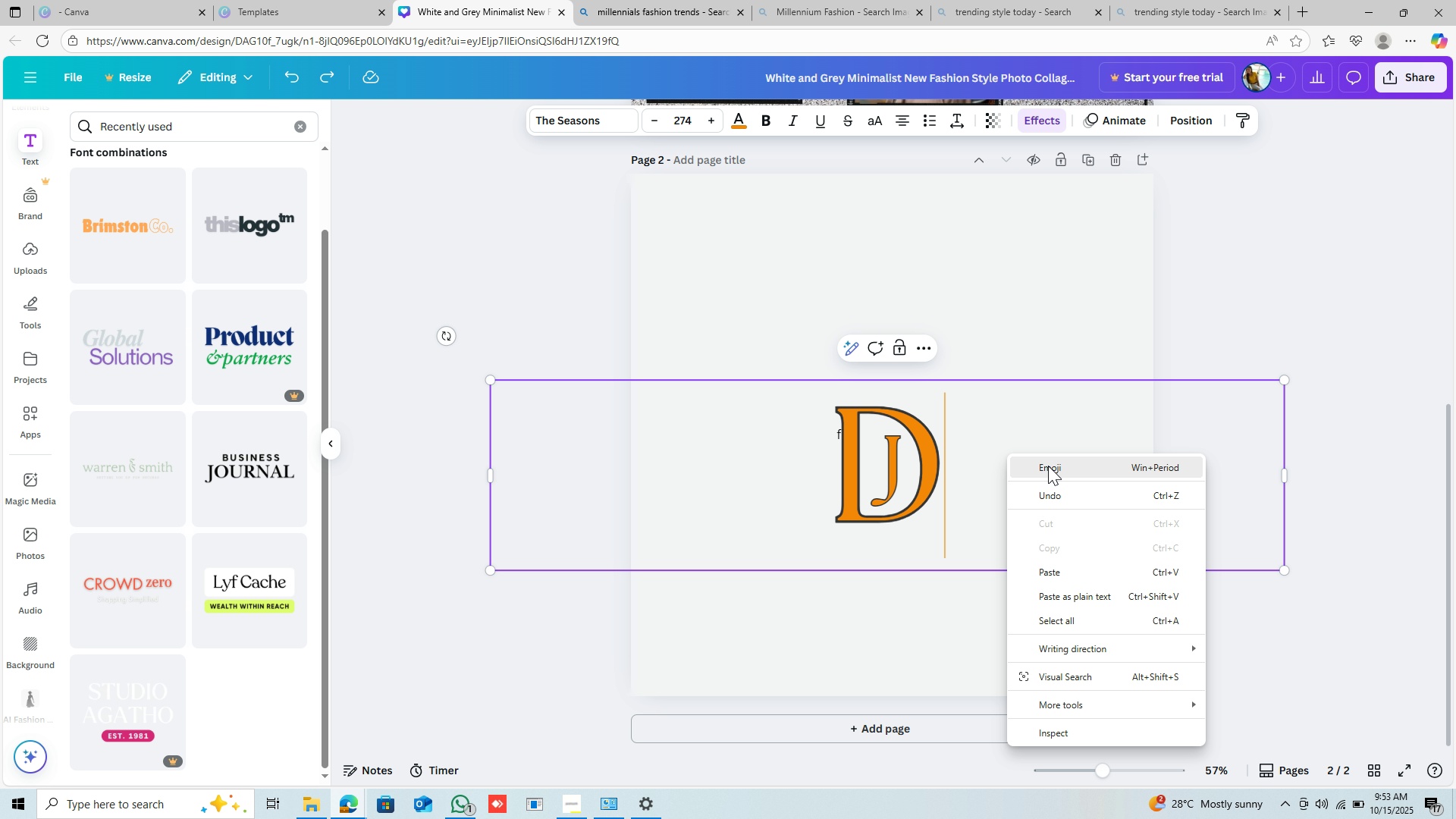 
wait(5.51)
 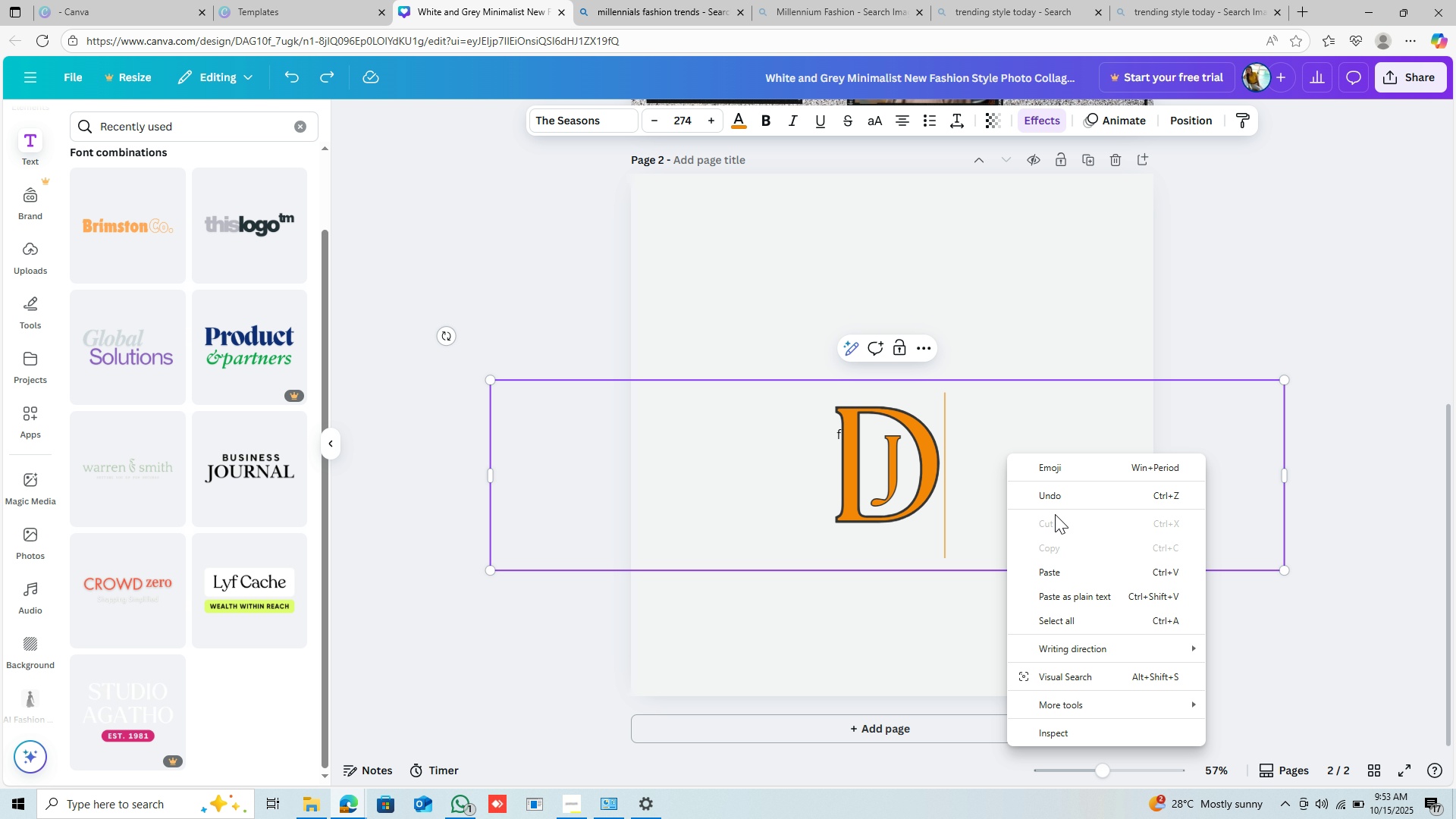 
left_click([1000, 308])
 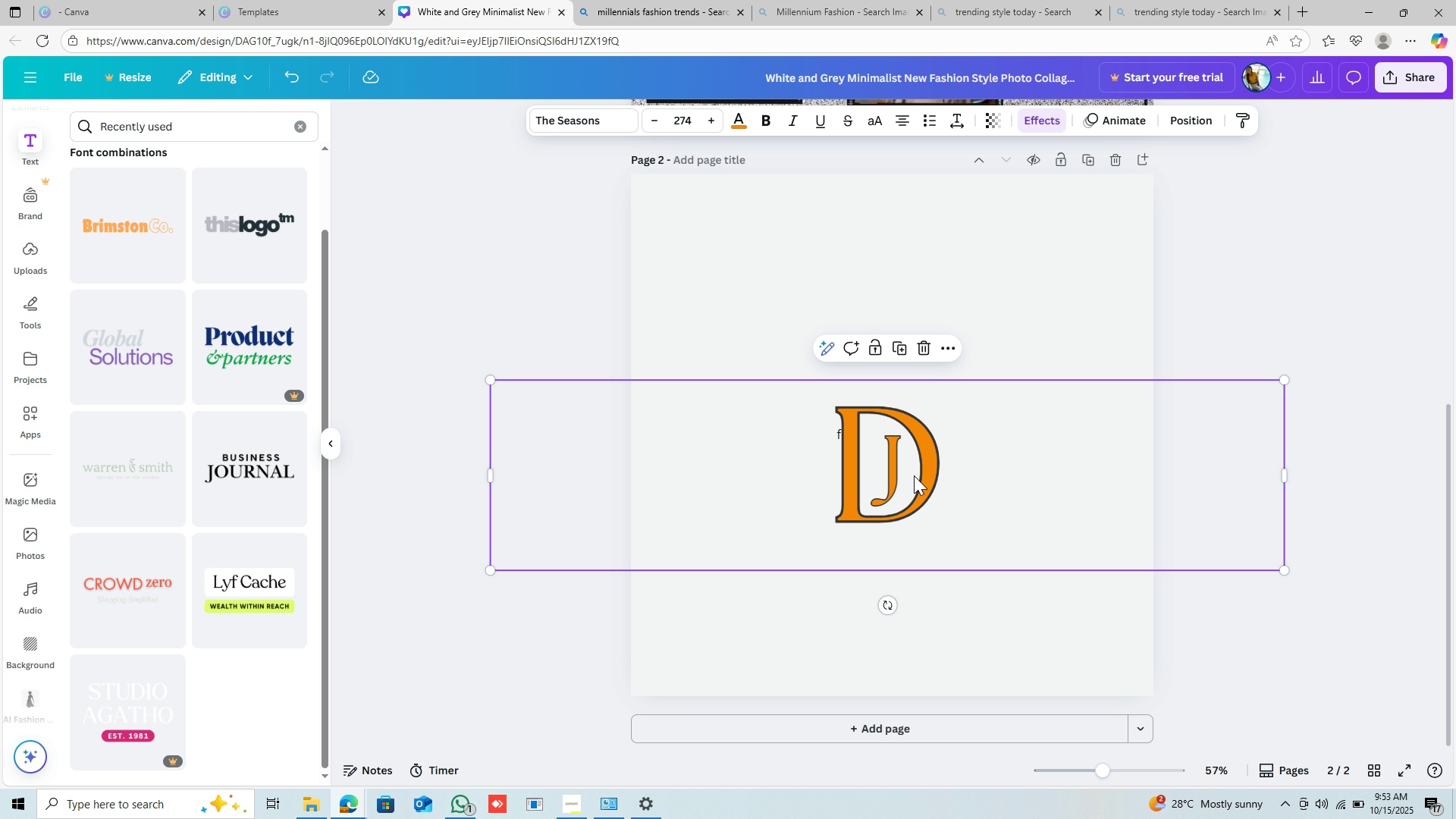 
left_click([914, 475])
 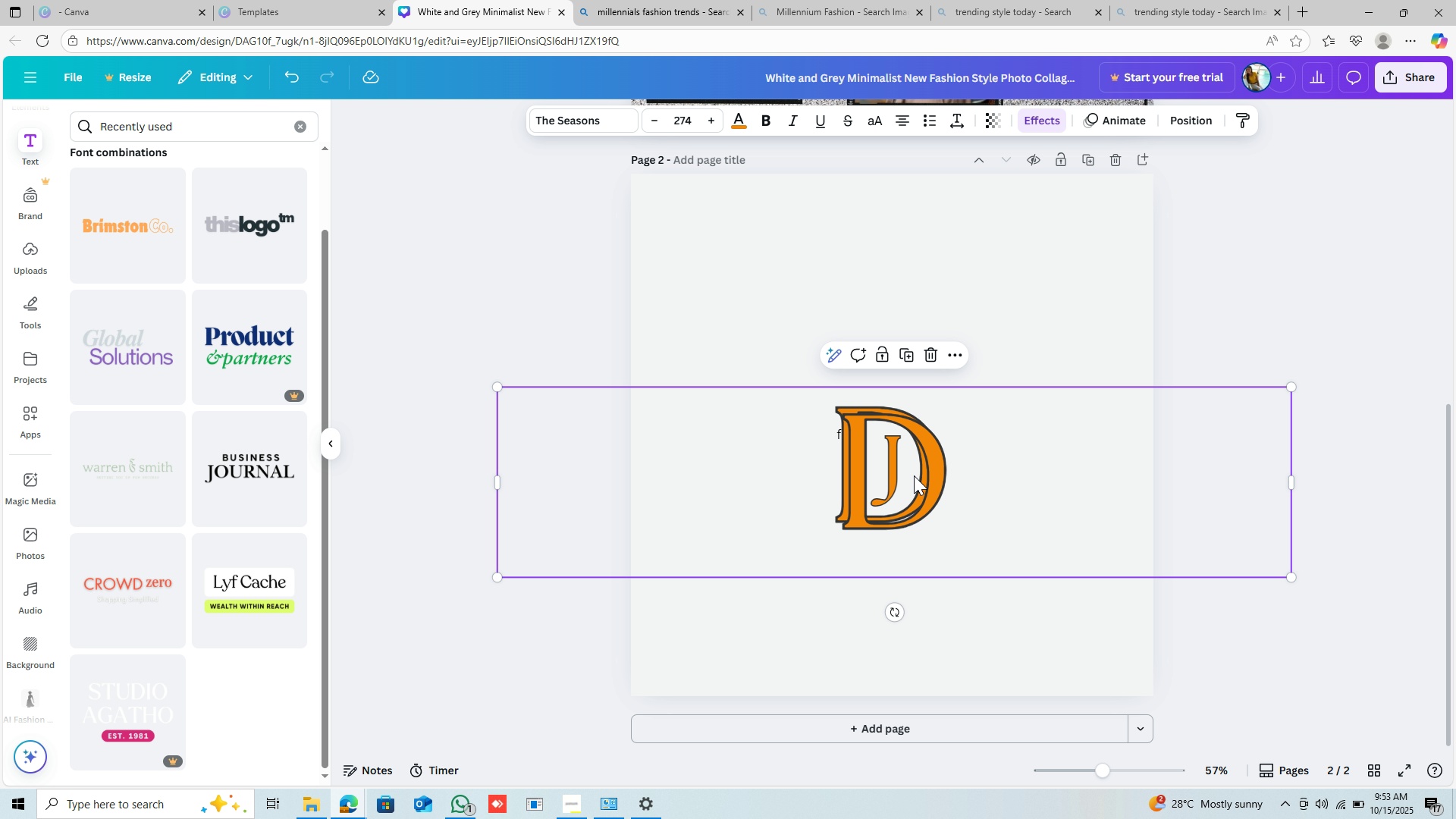 
key(Control+C)
 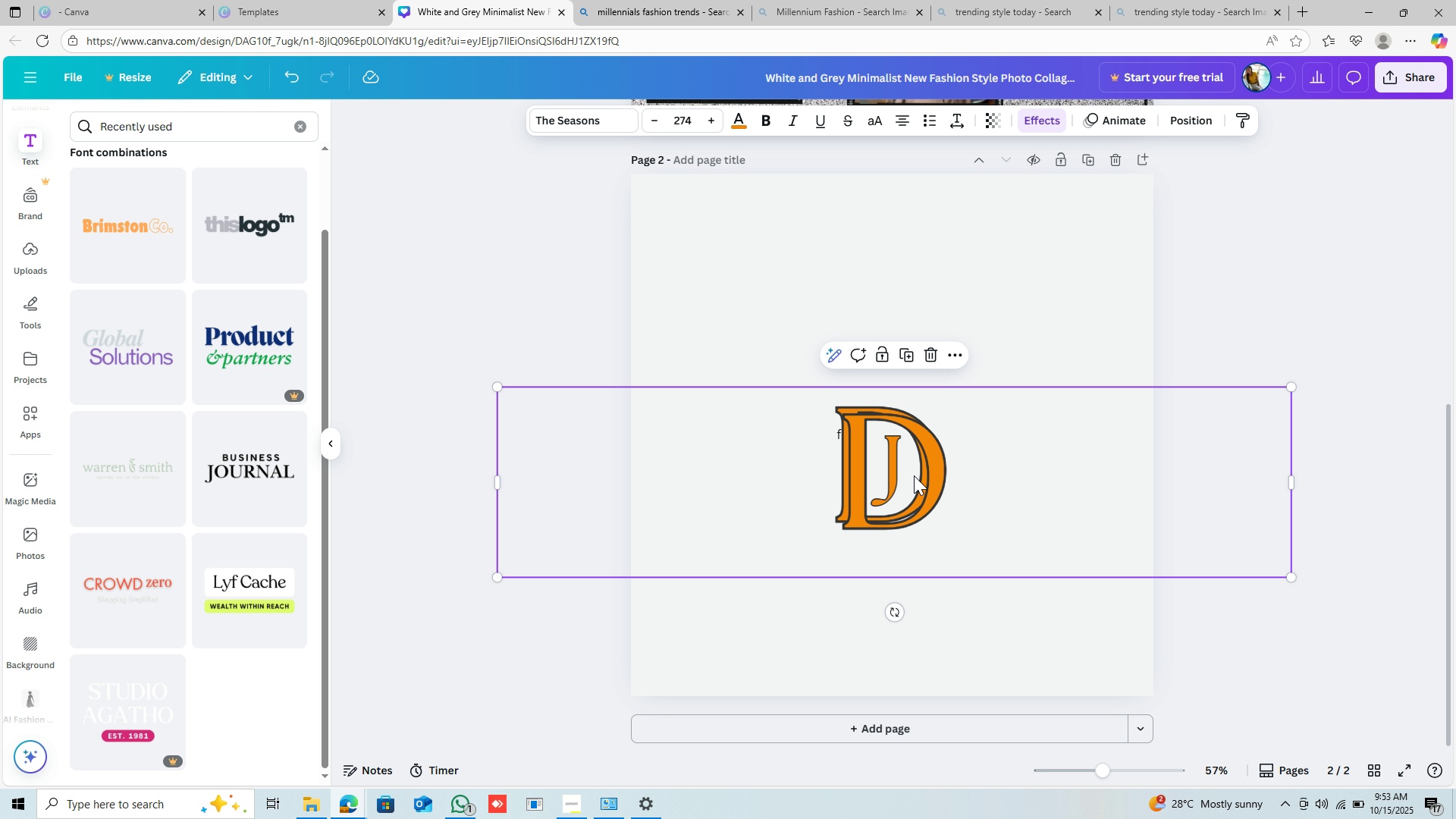 
key(Control+V)
 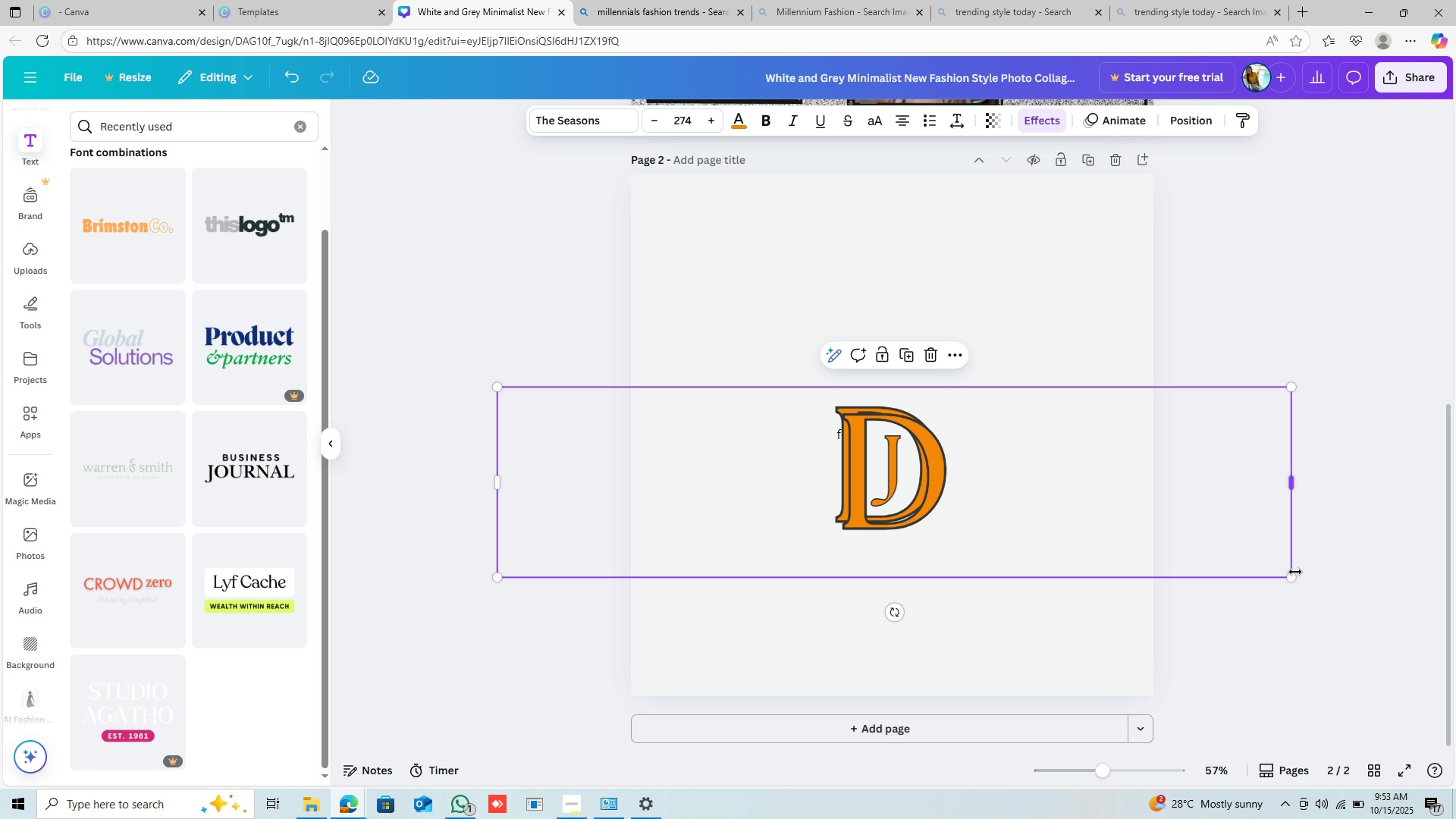 
left_click_drag(start_coordinate=[1294, 579], to_coordinate=[843, 397])
 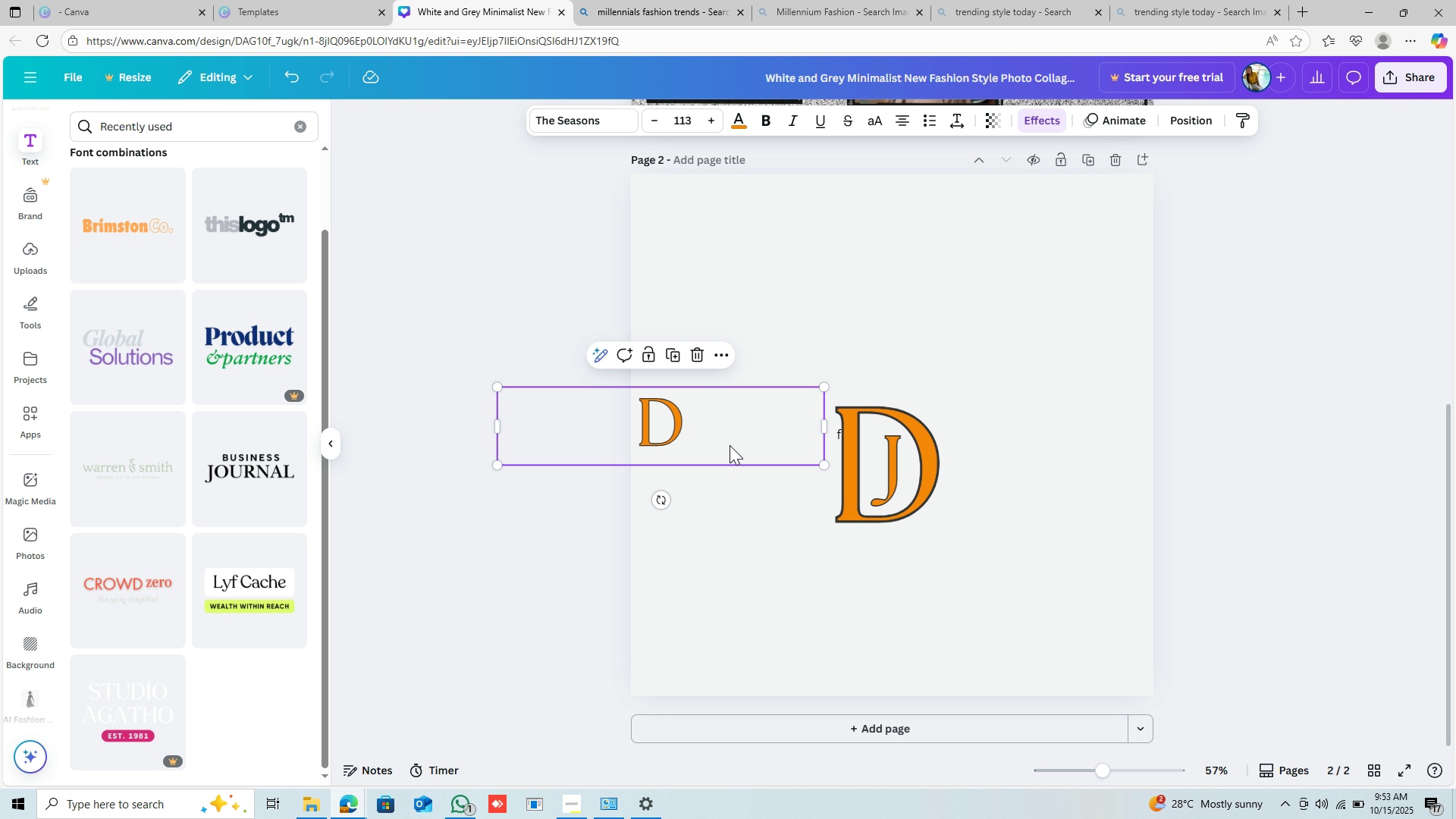 
left_click_drag(start_coordinate=[733, 423], to_coordinate=[1059, 500])
 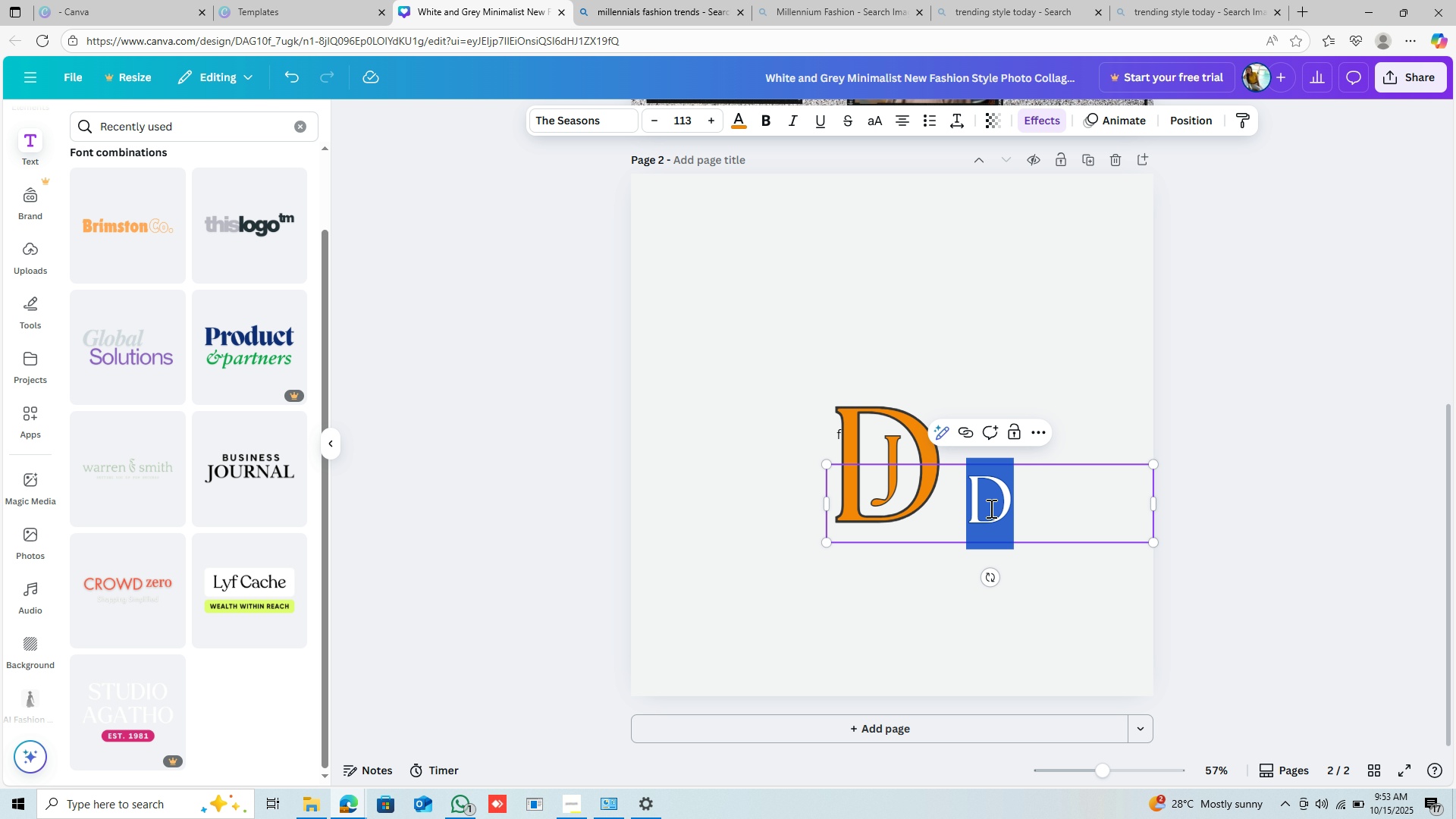 
left_click([990, 508])
 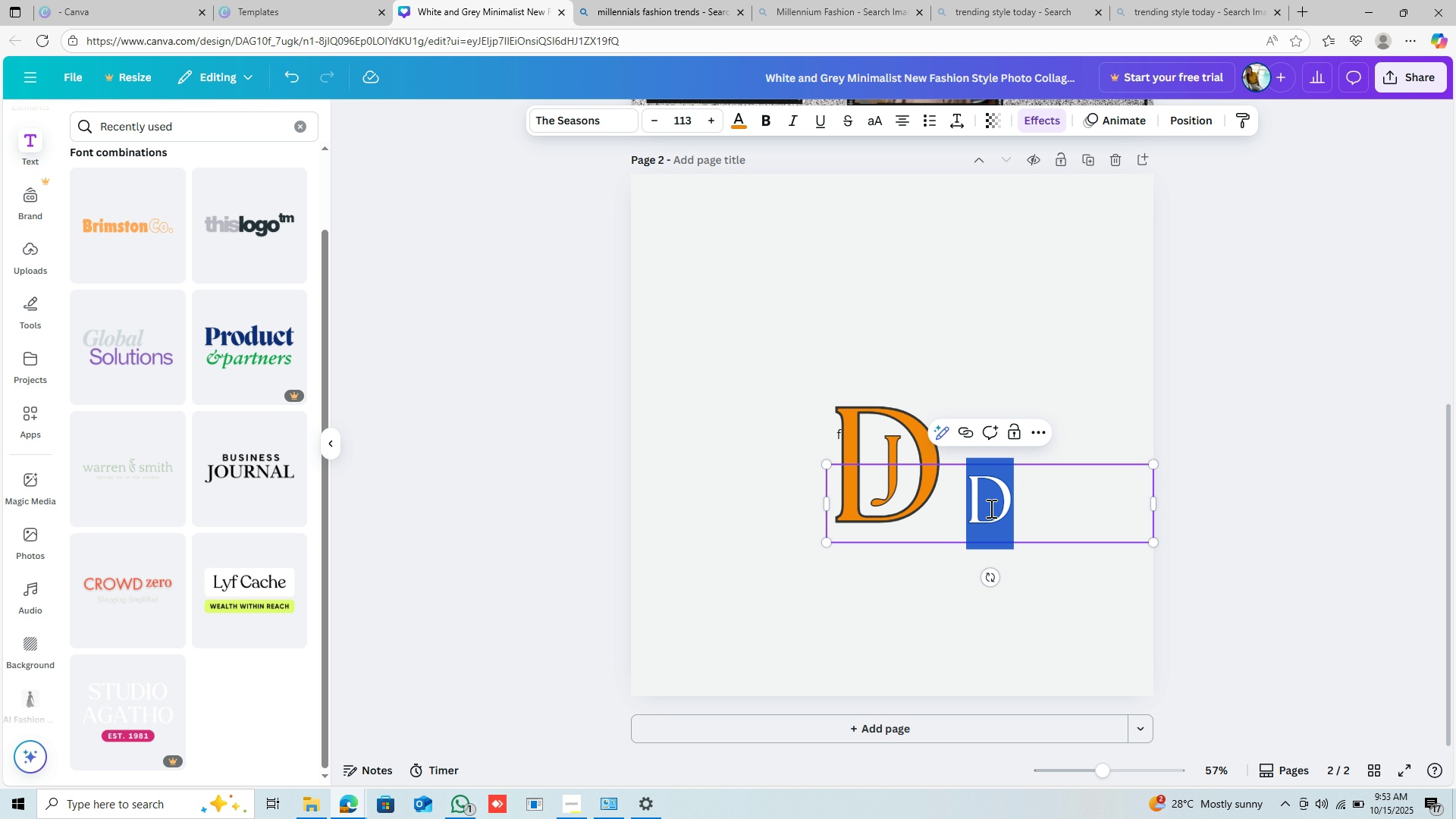 
key(CapsLock)
 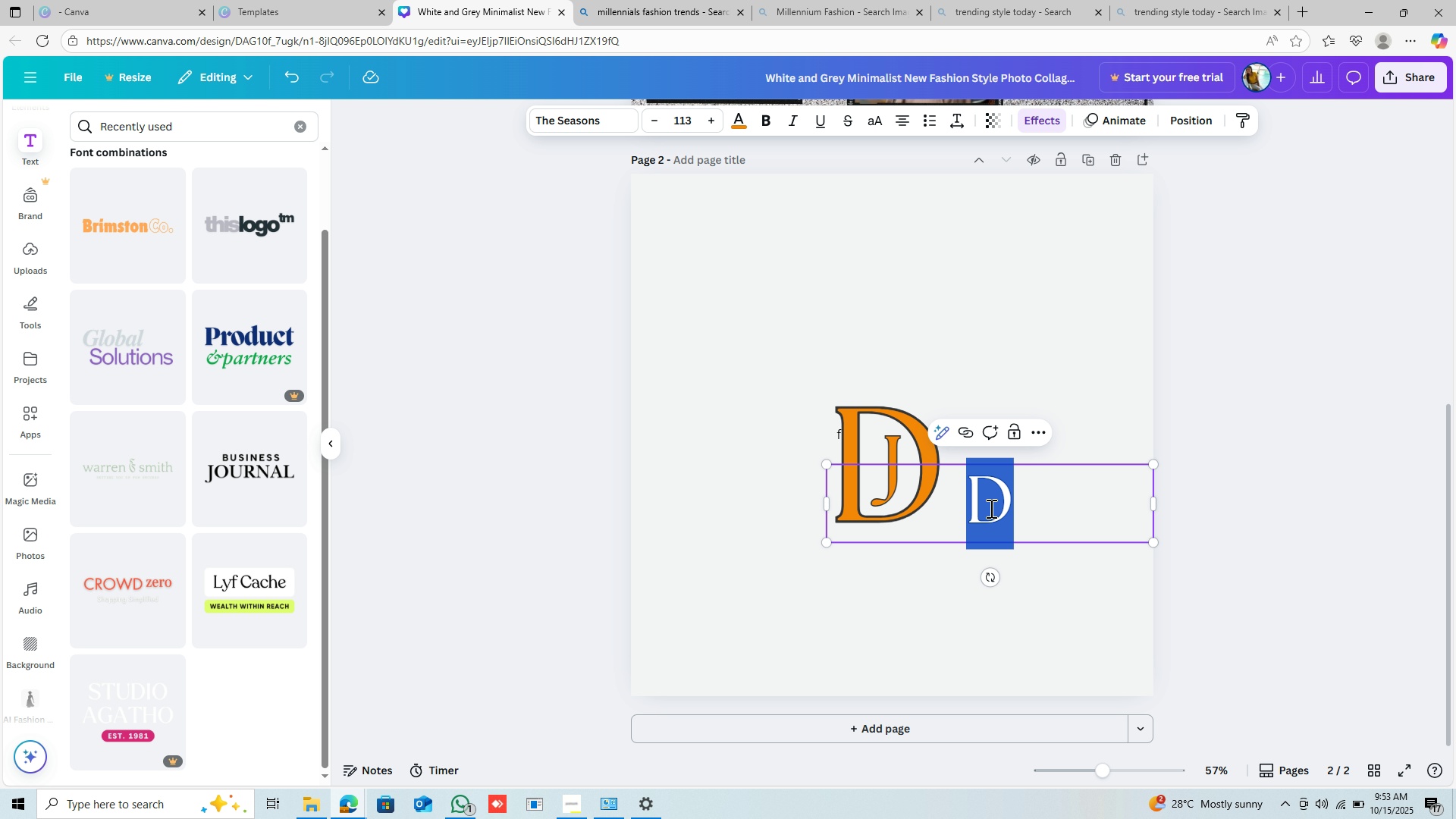 
key(F)
 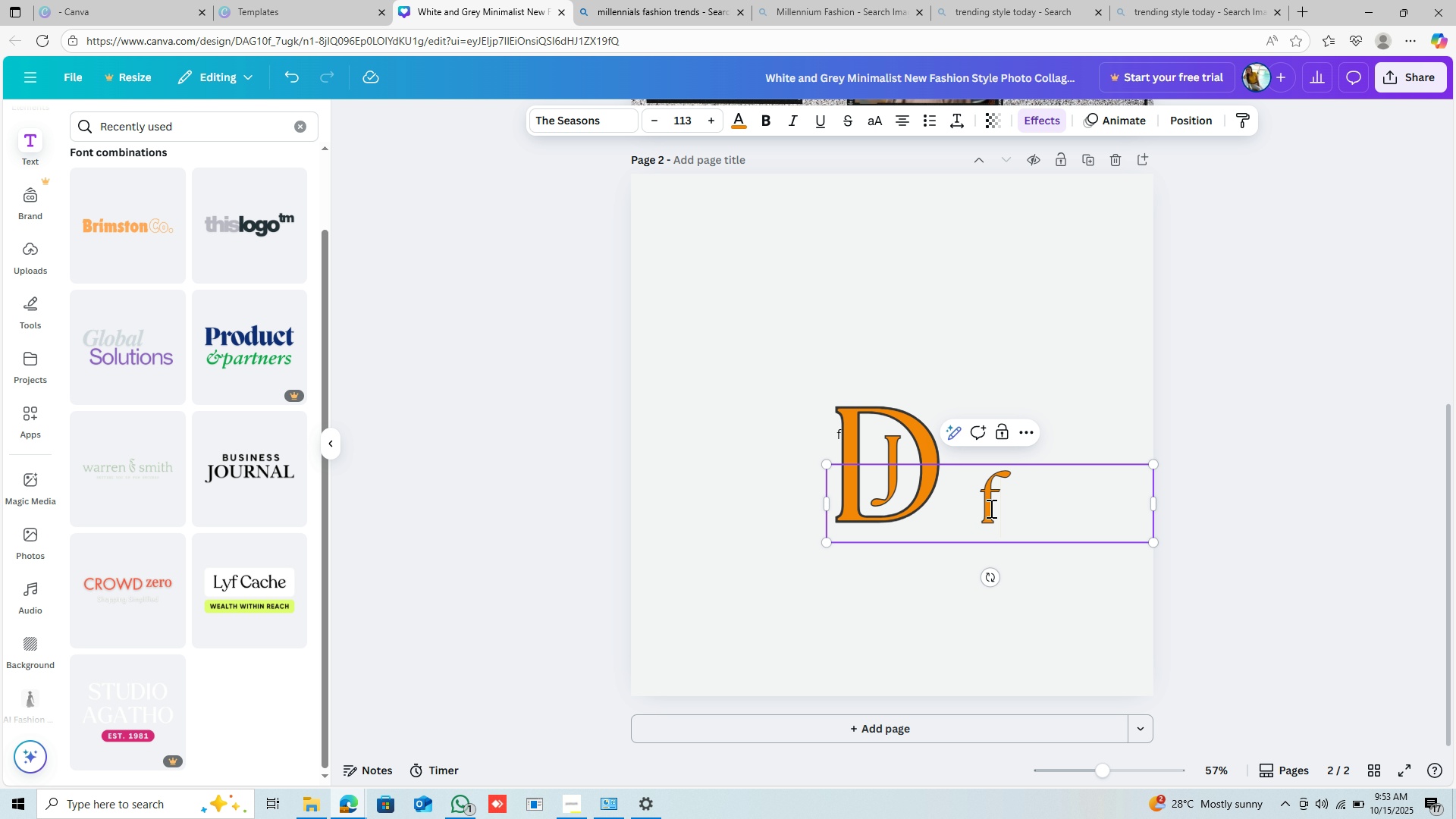 
key(Backspace)
 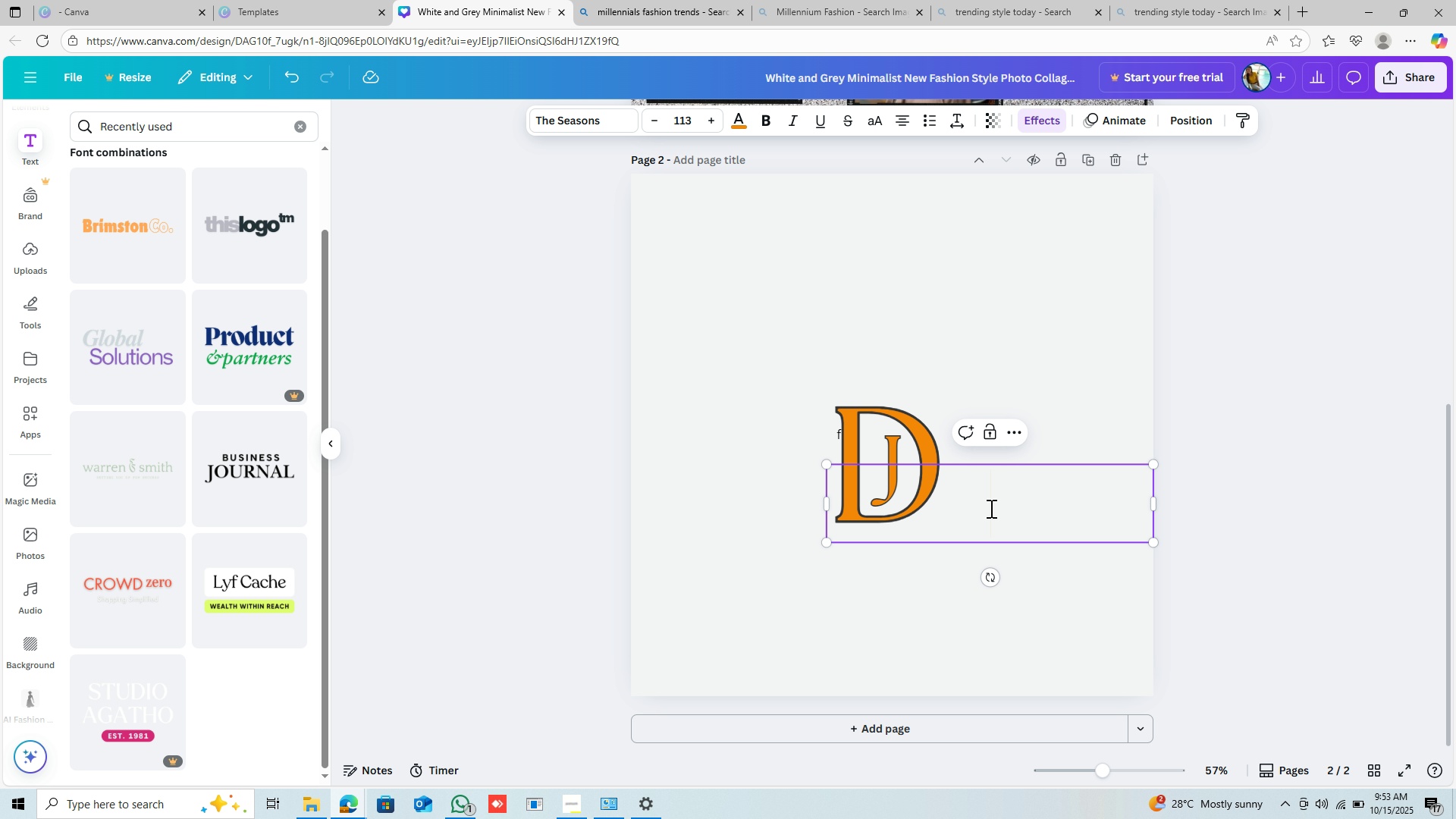 
key(CapsLock)
 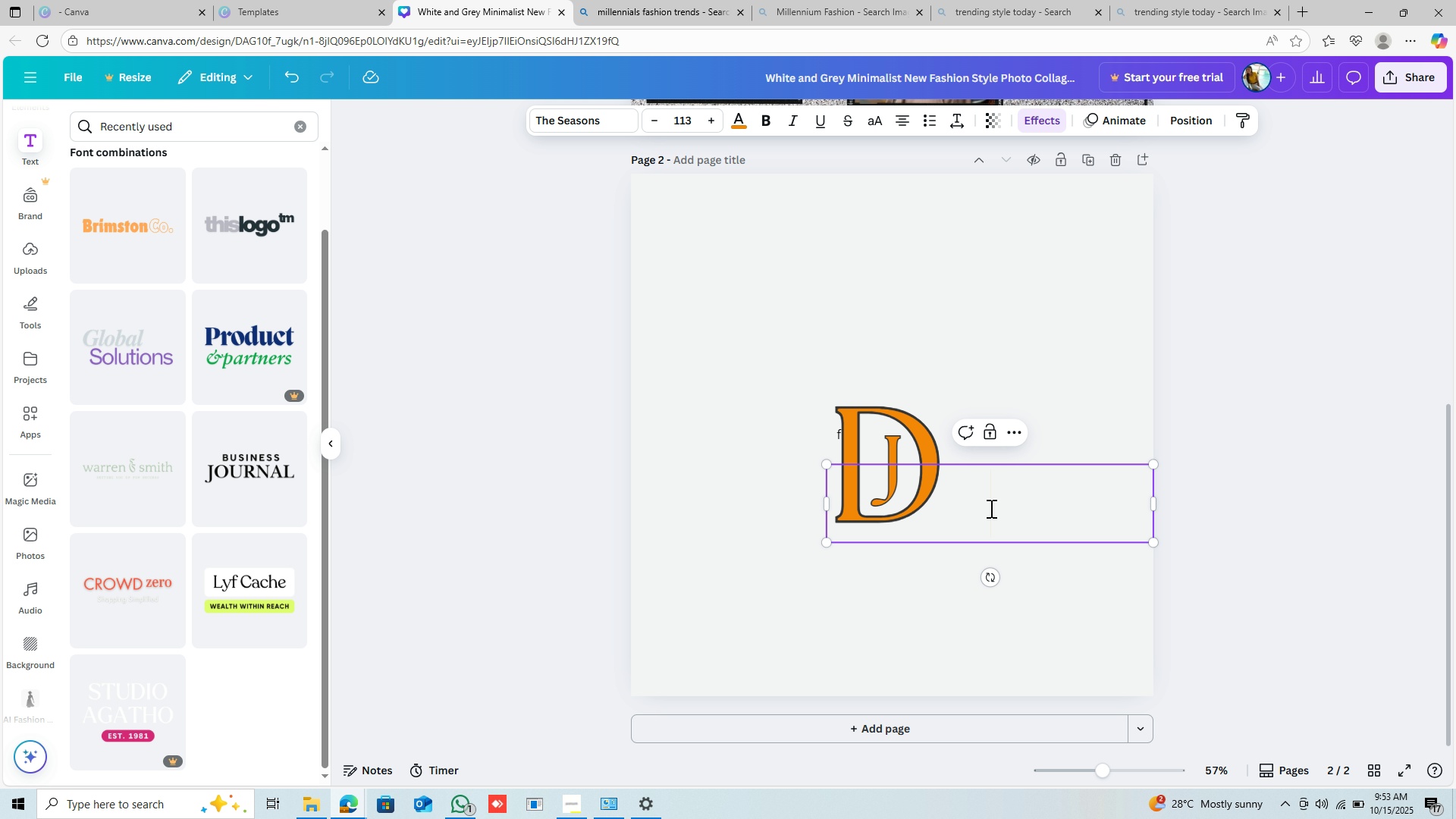 
wait(5.6)
 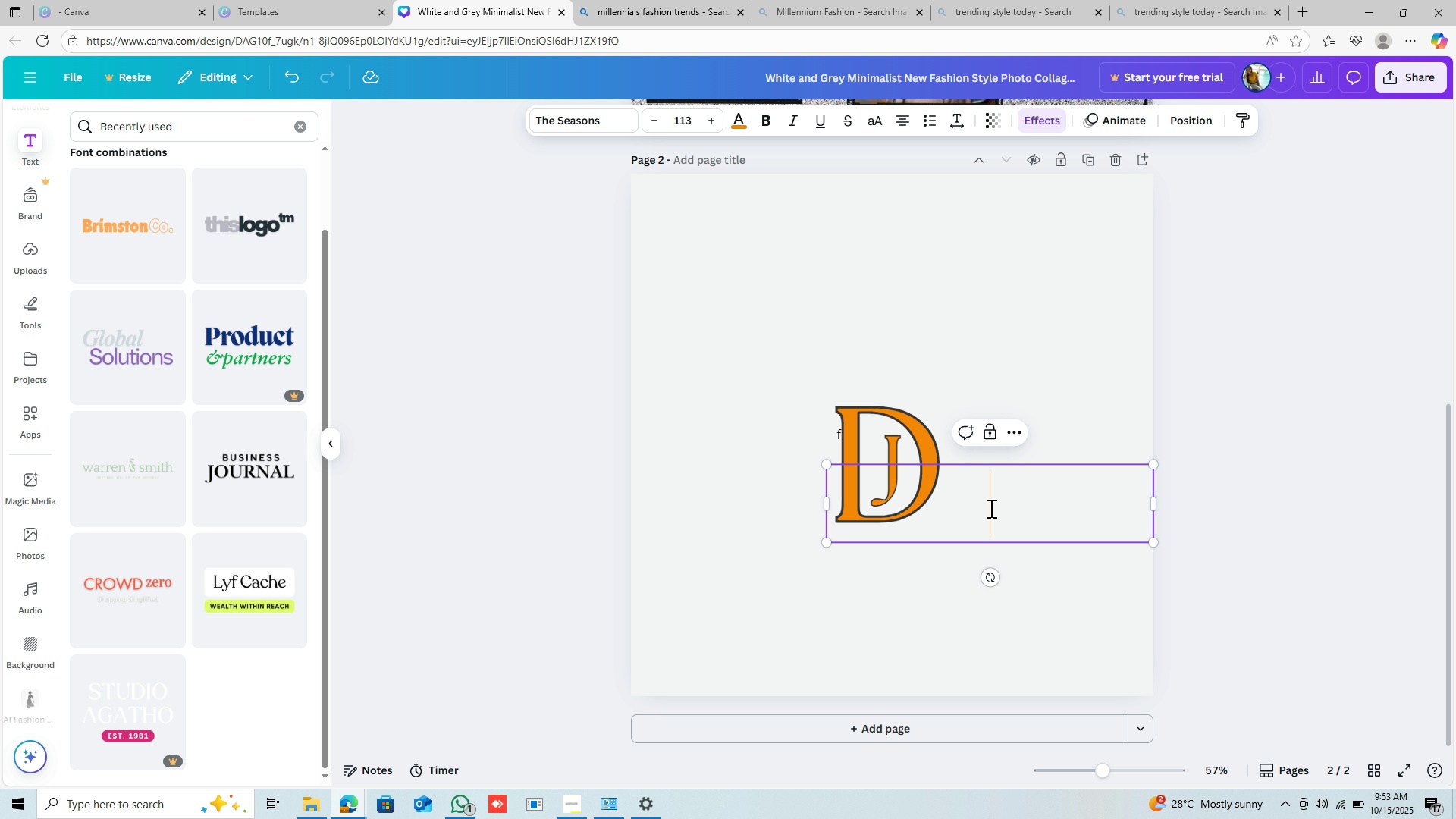 
key(F)
 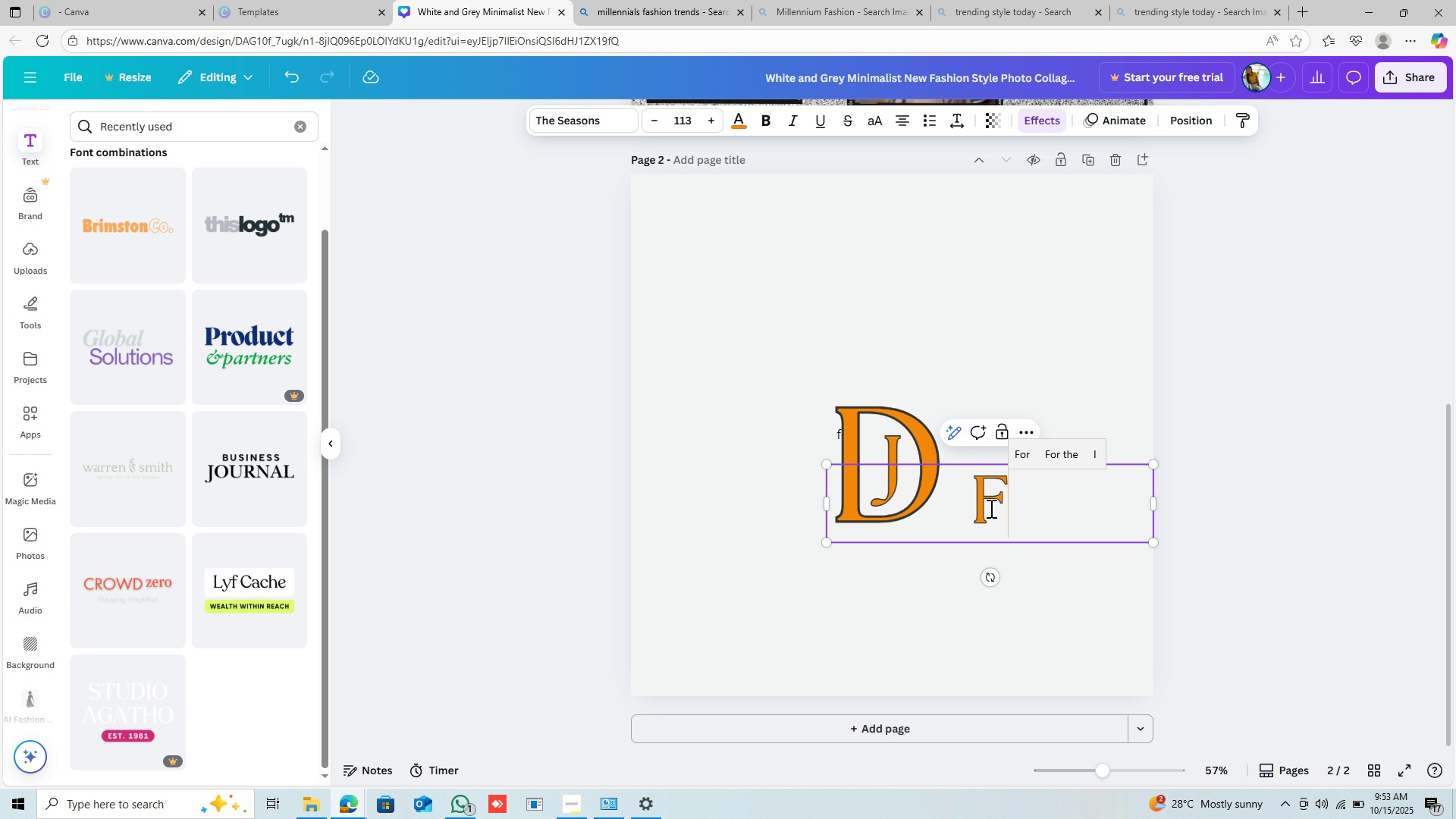 
key(Backspace)
 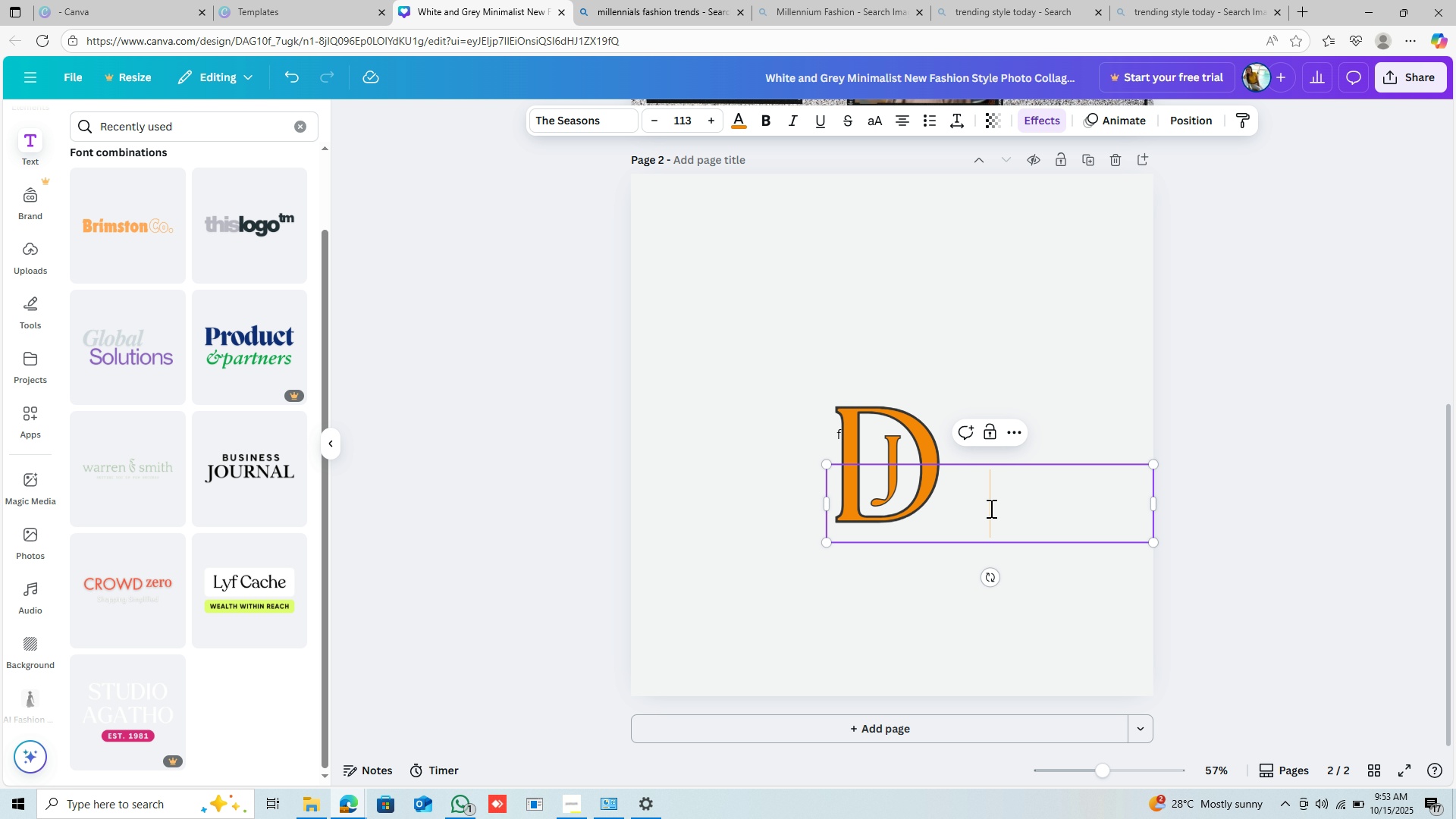 
key(CapsLock)
 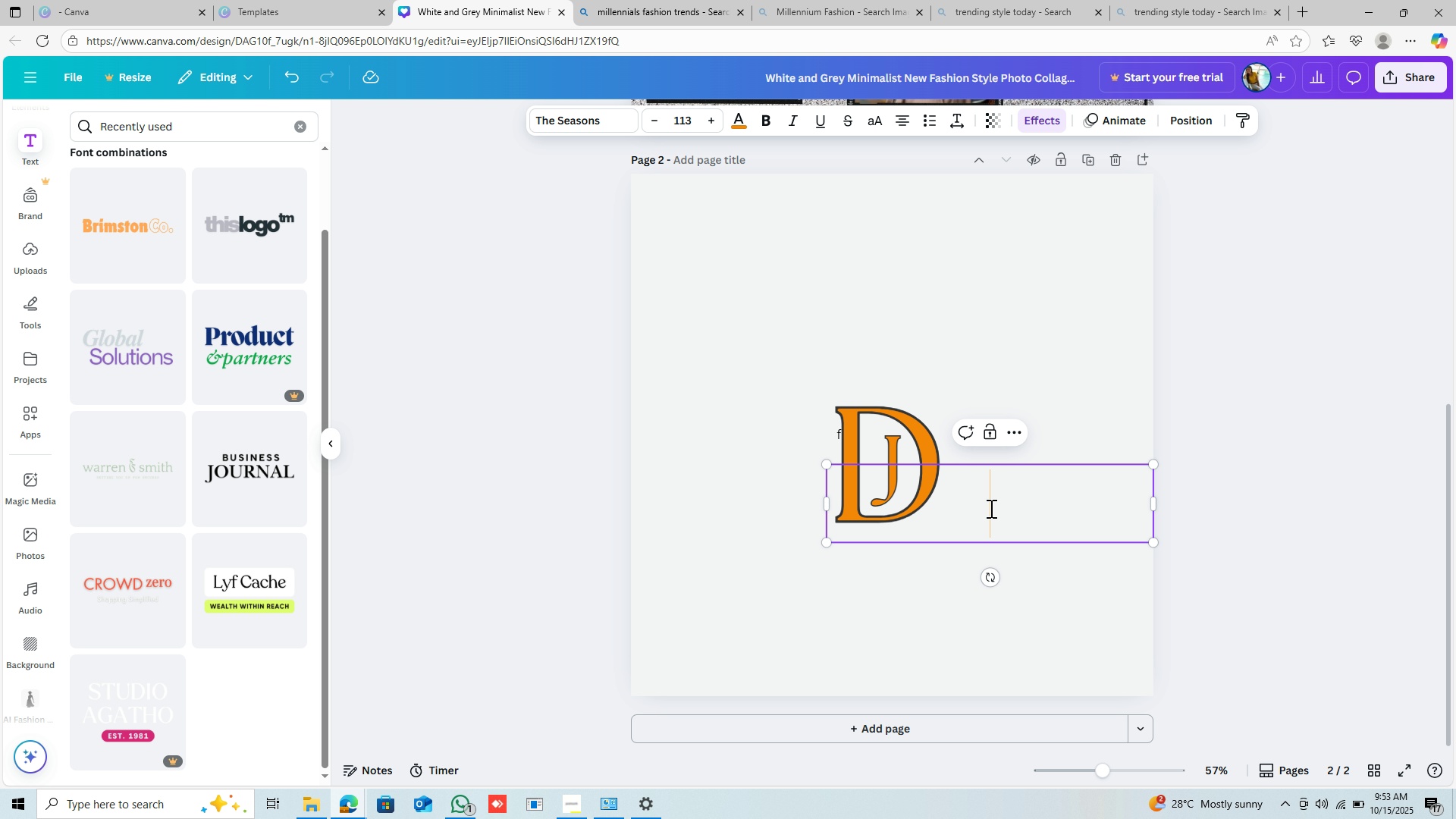 
key(F)
 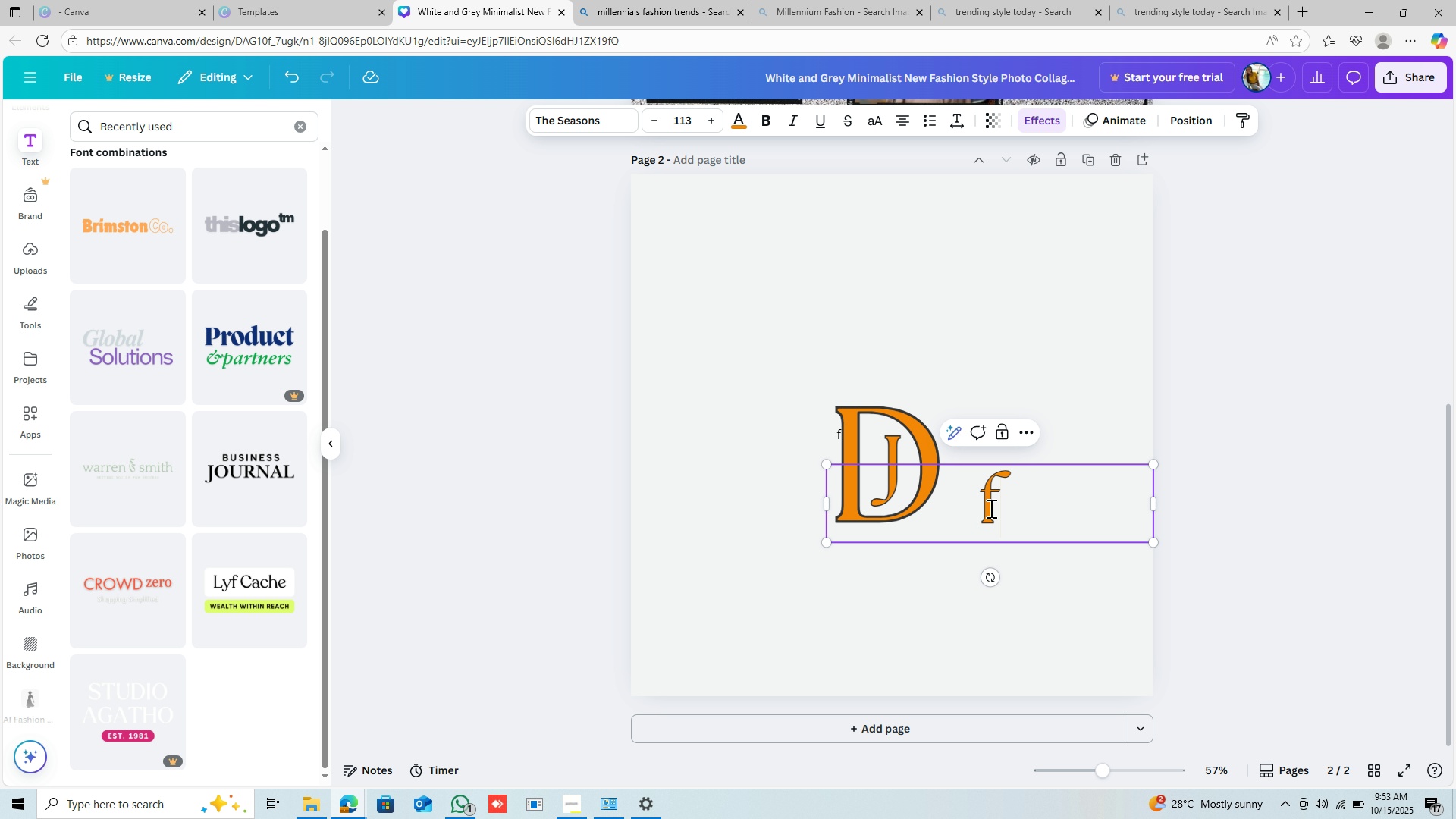 
key(Backspace)
 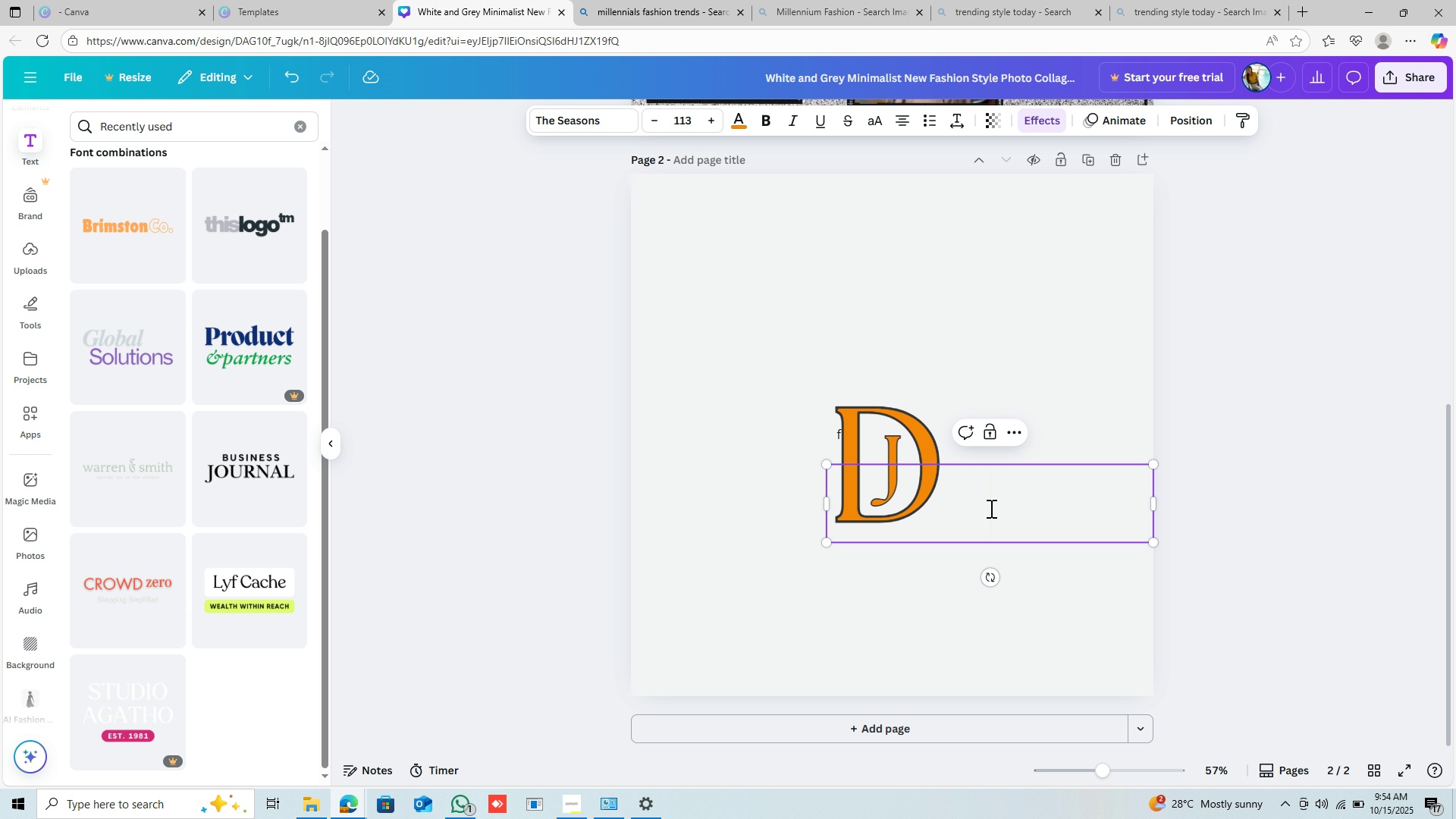 
wait(8.0)
 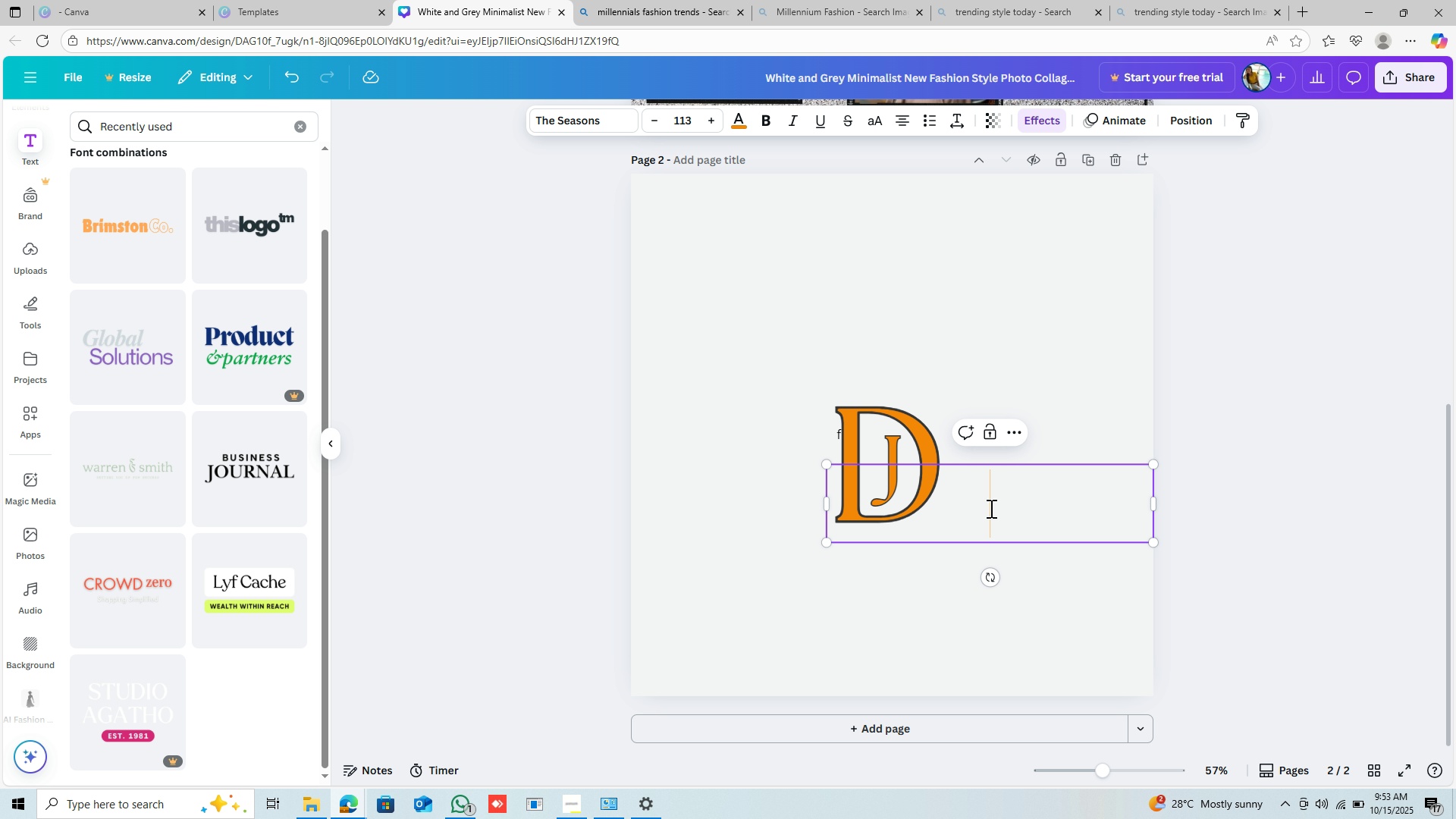 
scroll: coordinate [990, 508], scroll_direction: down, amount: 3.0
 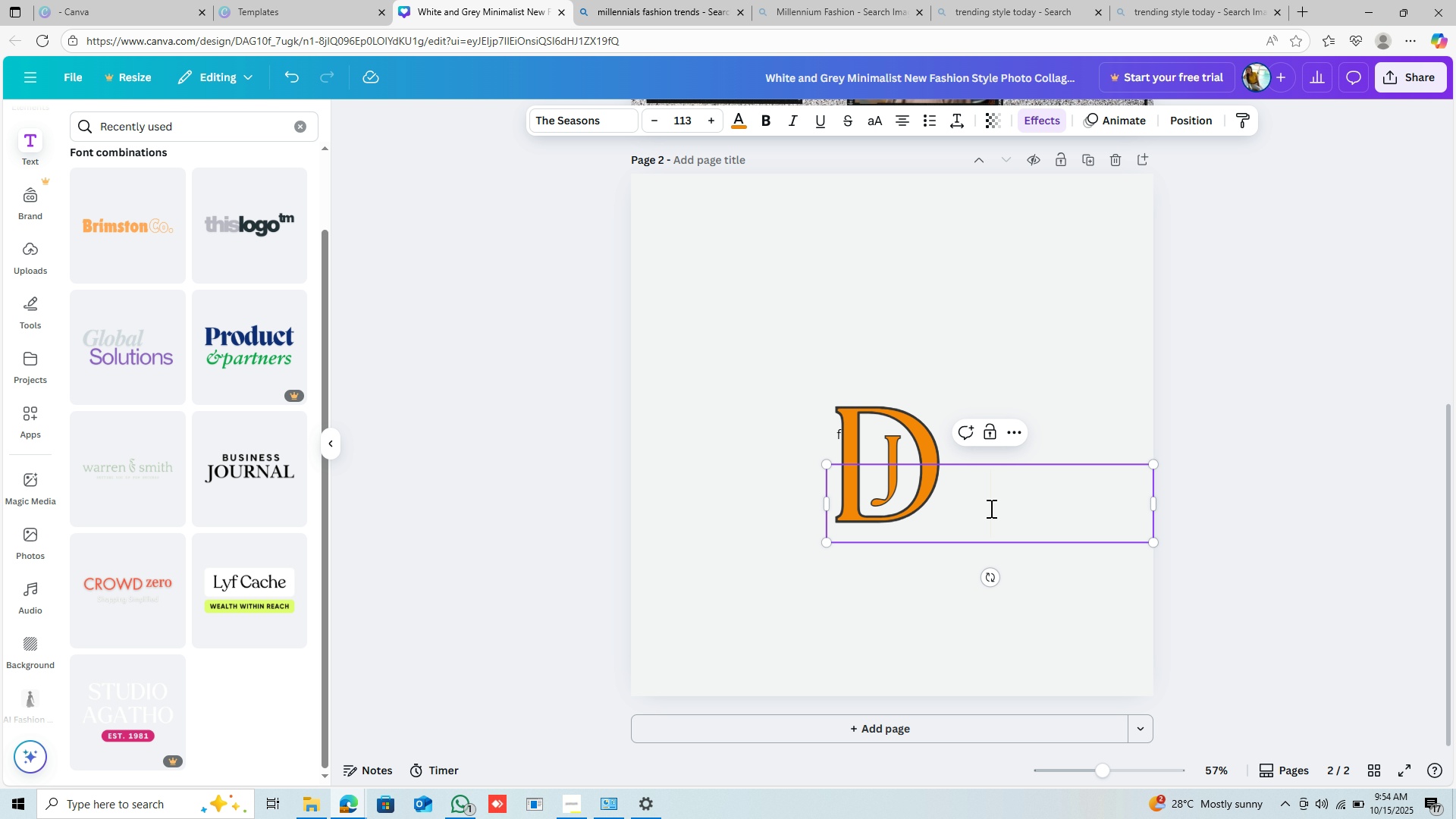 
key(H)
 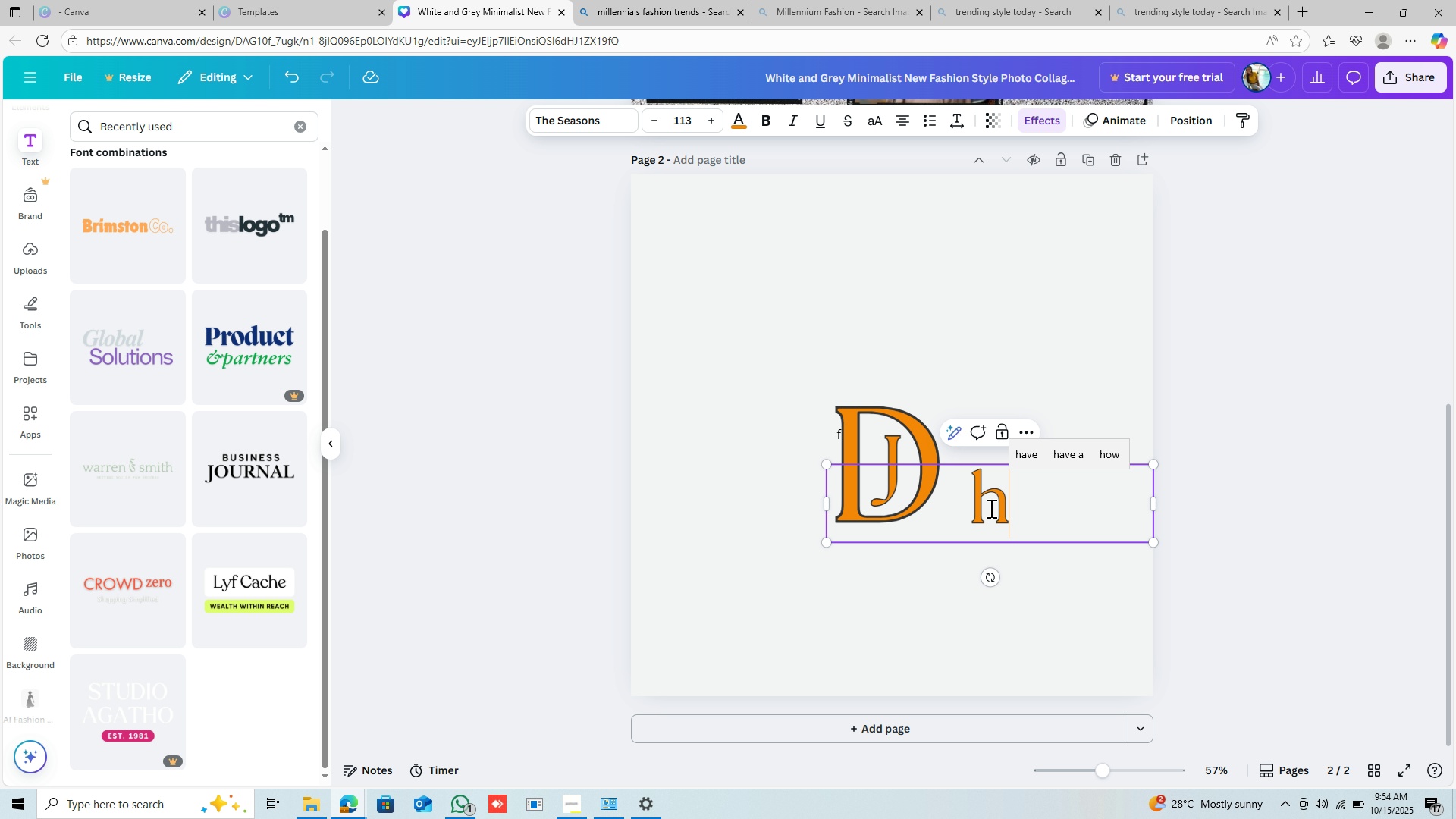 
wait(8.94)
 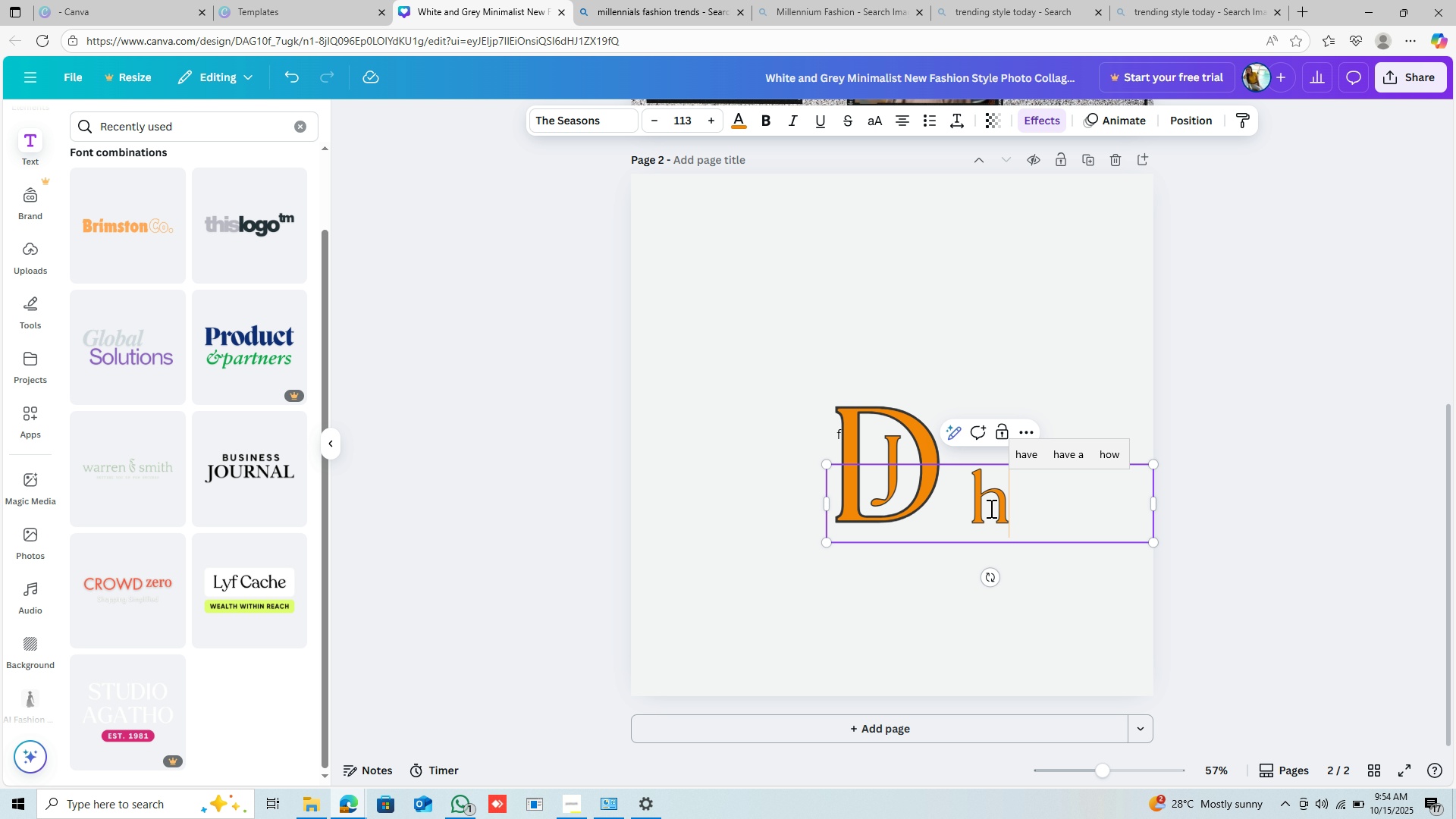 
key(Backspace)
type(lo)
 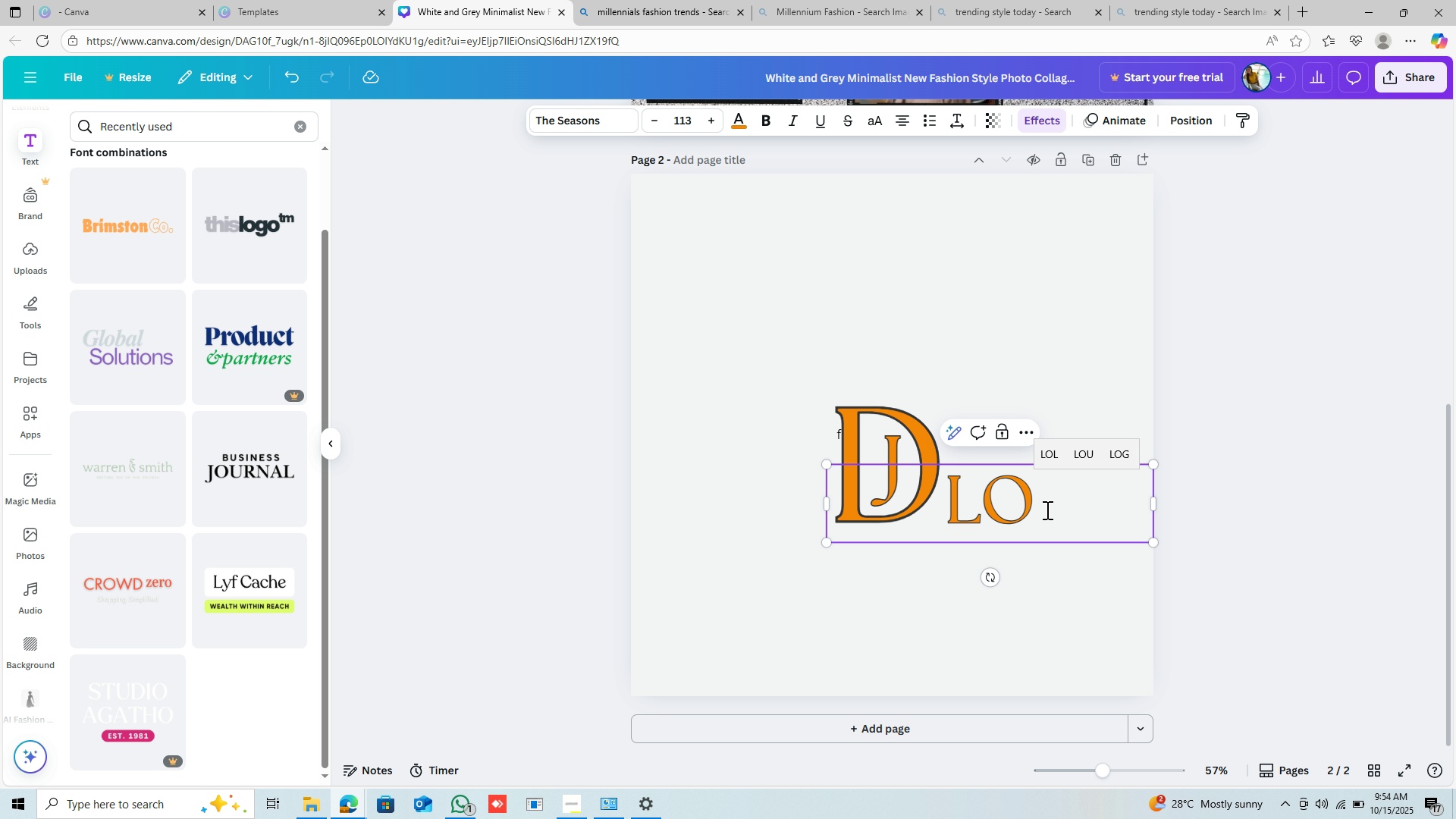 
type(CAL Fashion)
 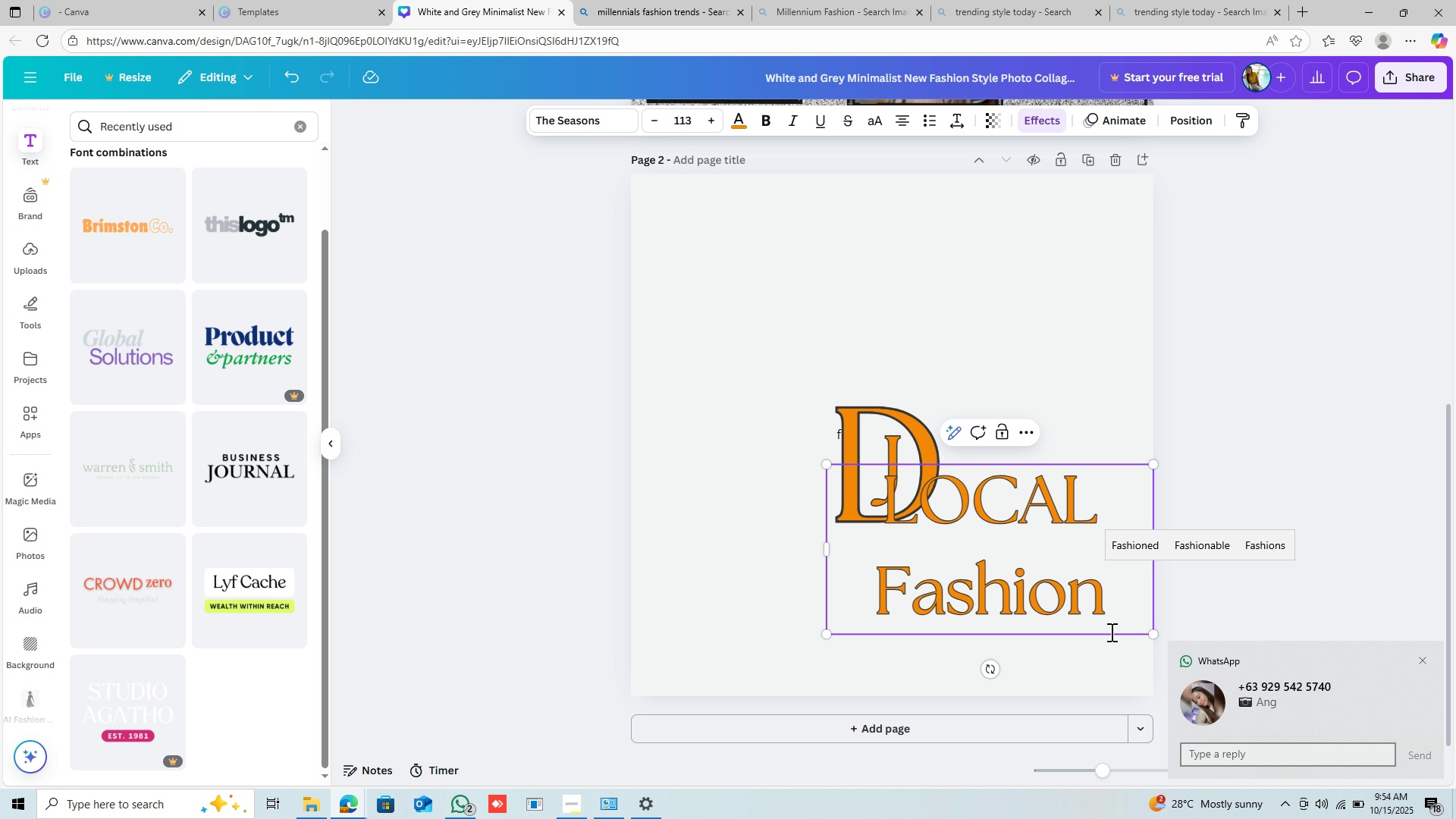 
left_click_drag(start_coordinate=[1156, 633], to_coordinate=[1019, 559])
 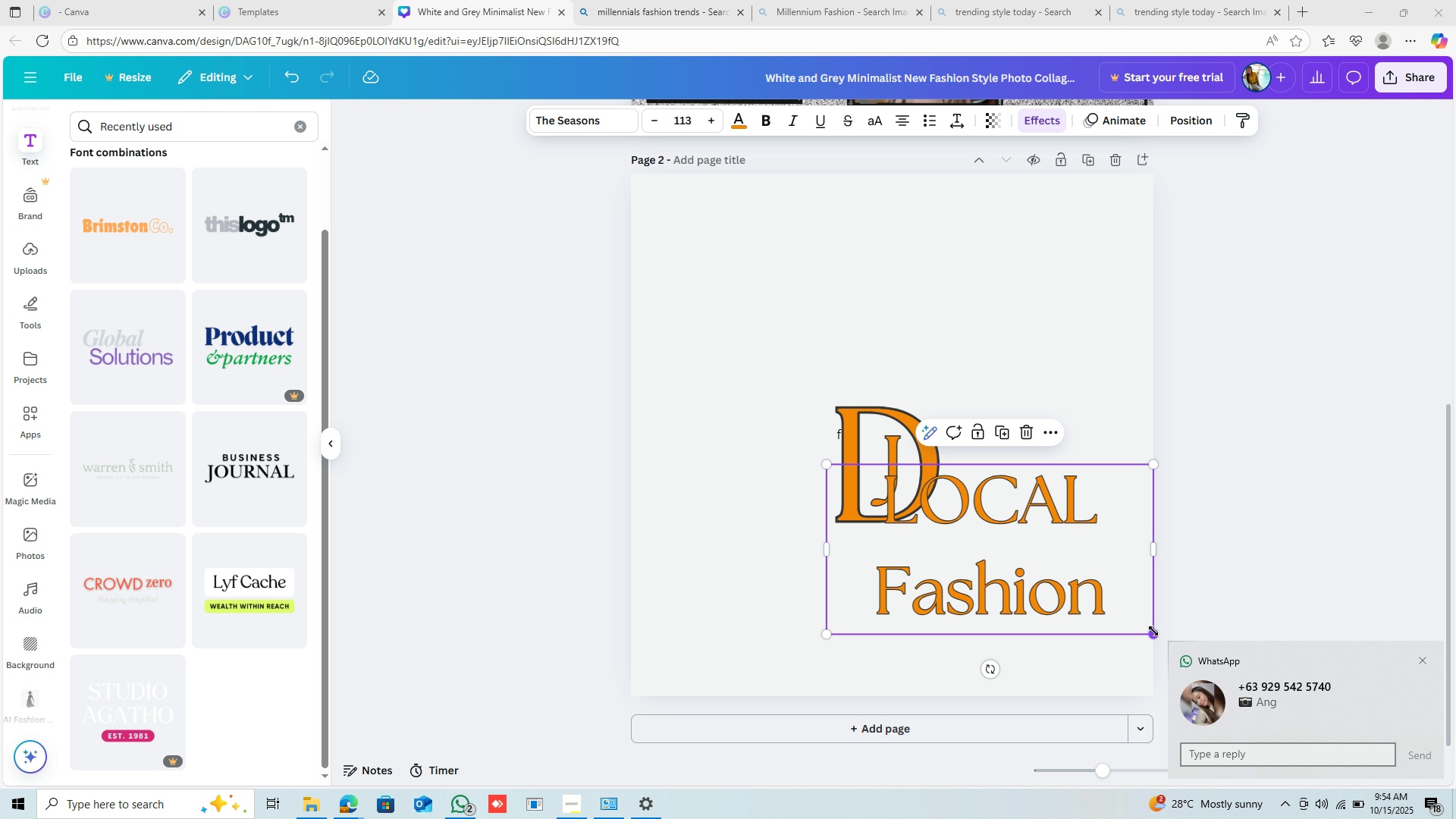 
left_click_drag(start_coordinate=[1153, 631], to_coordinate=[908, 468])
 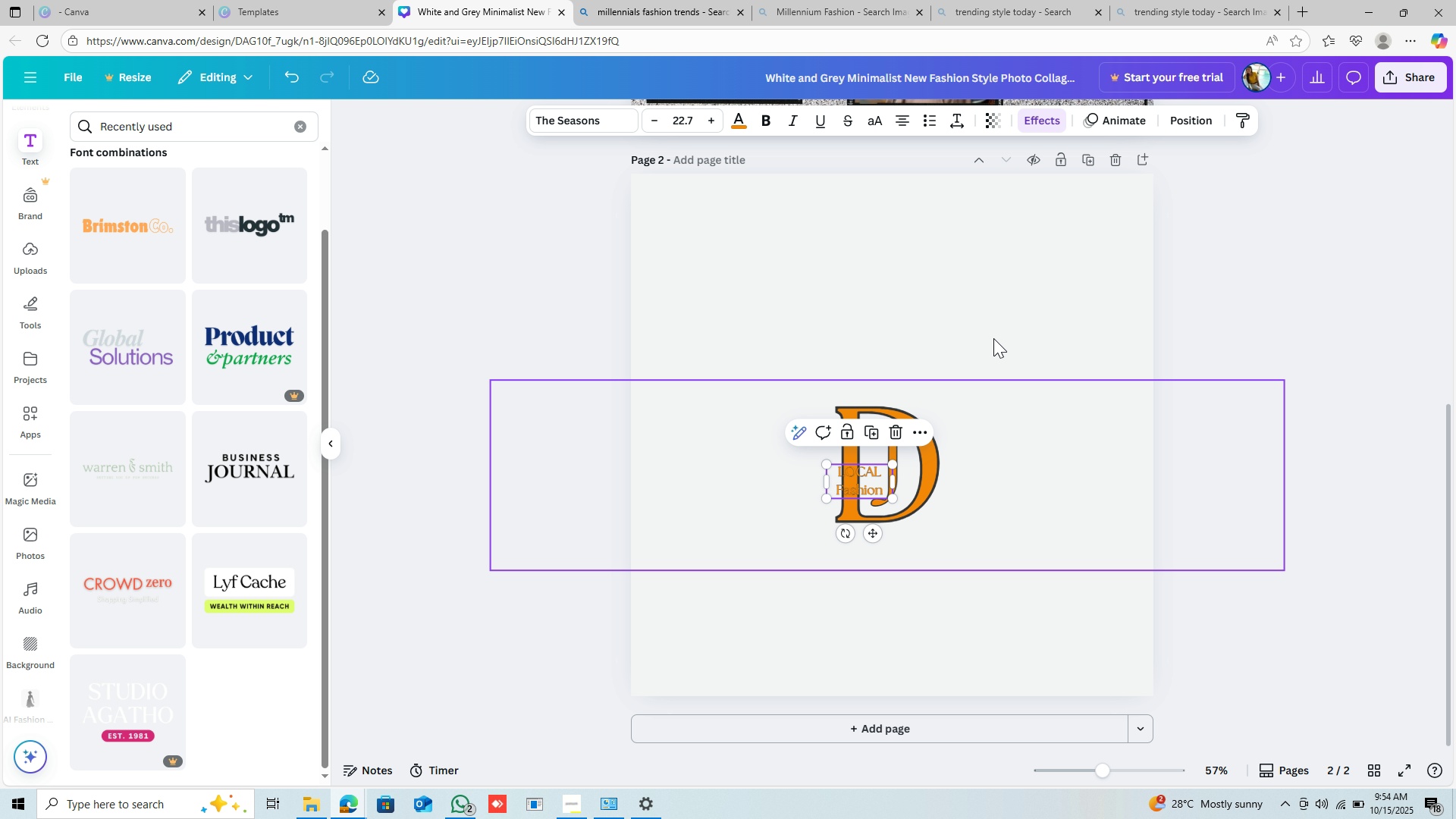 
scroll: coordinate [971, 359], scroll_direction: down, amount: 1.0
 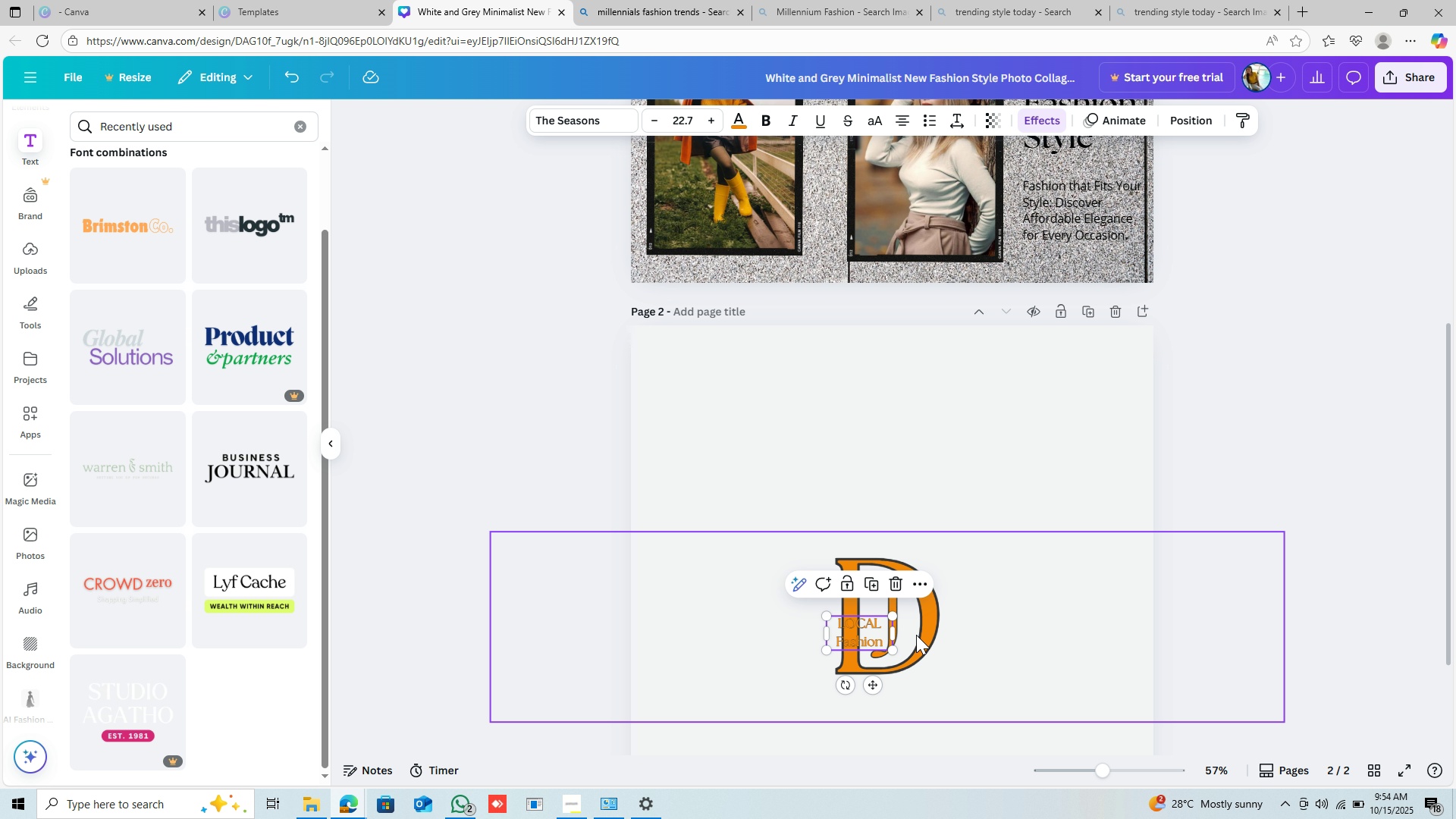 
left_click([916, 635])
 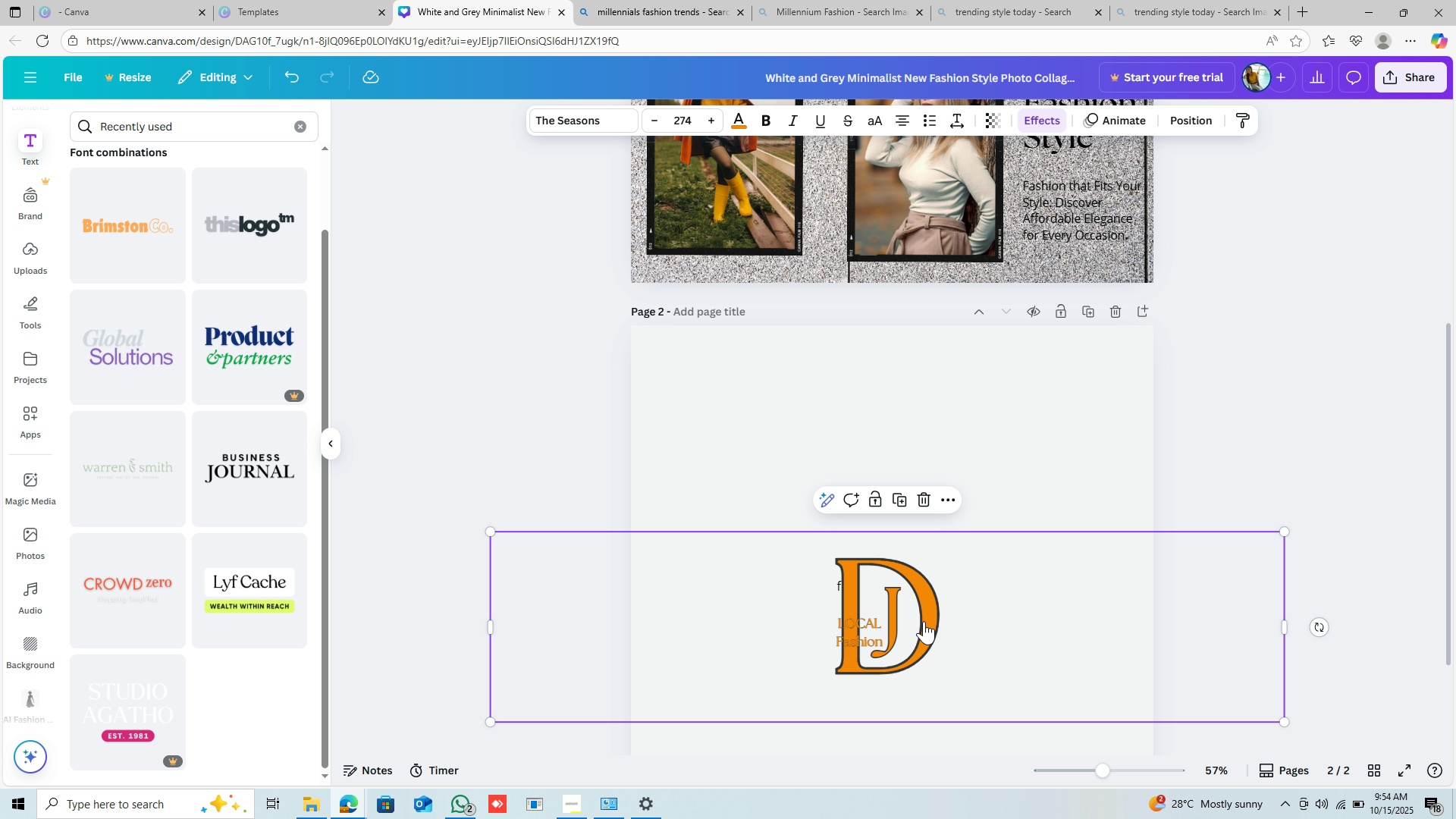 
right_click([924, 621])
 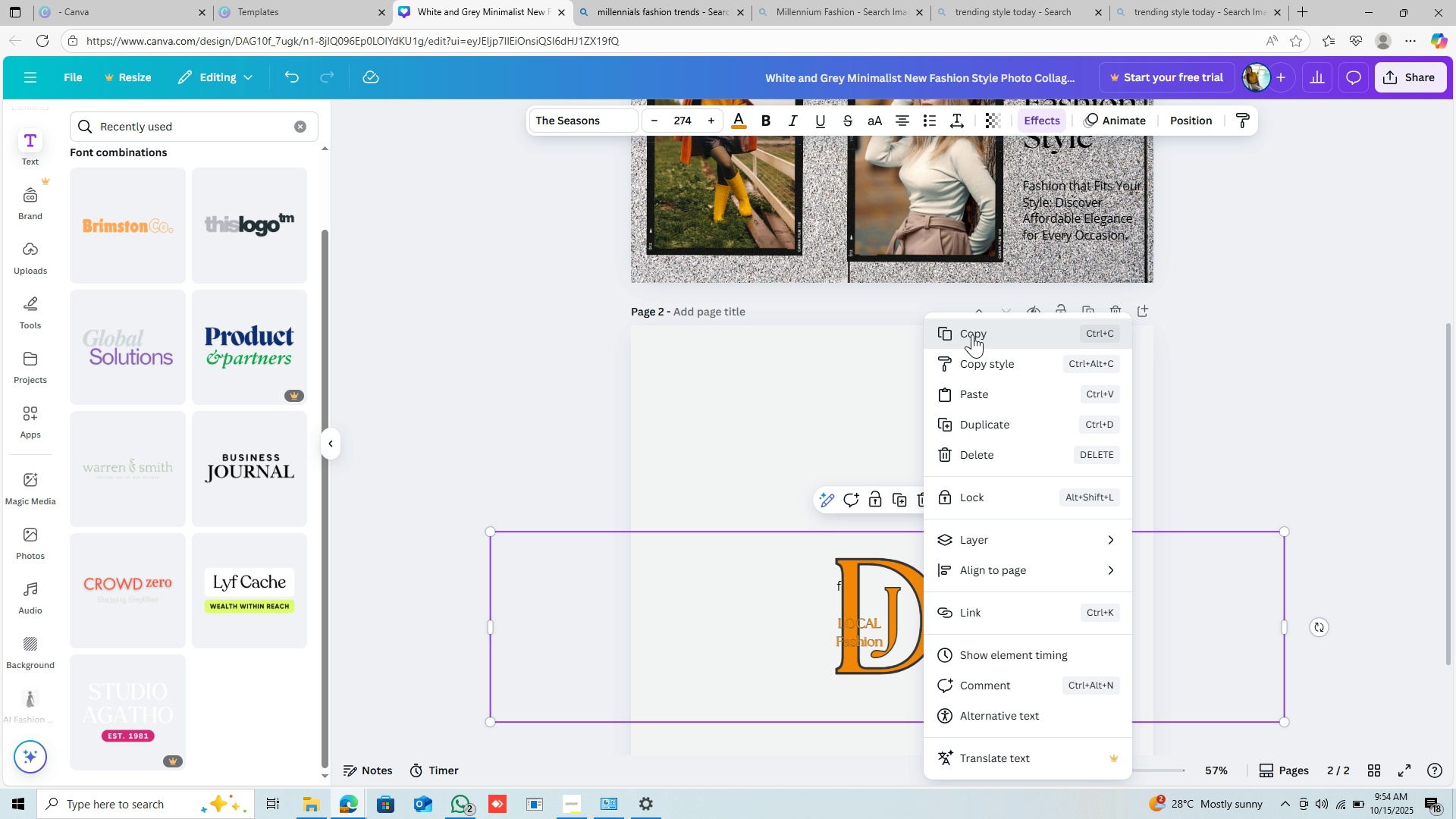 
left_click([972, 334])
 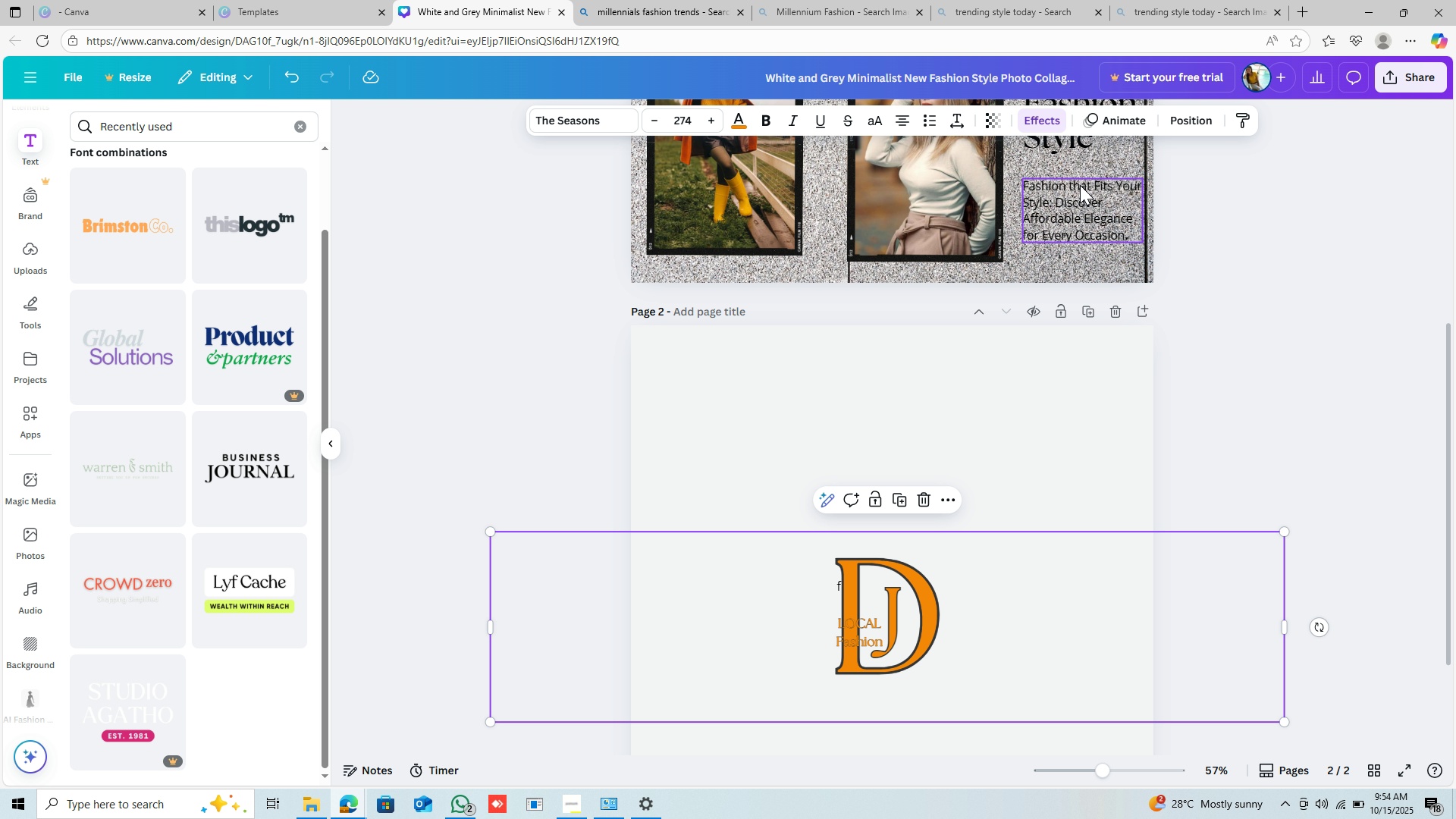 
scroll: coordinate [1073, 203], scroll_direction: up, amount: 9.0
 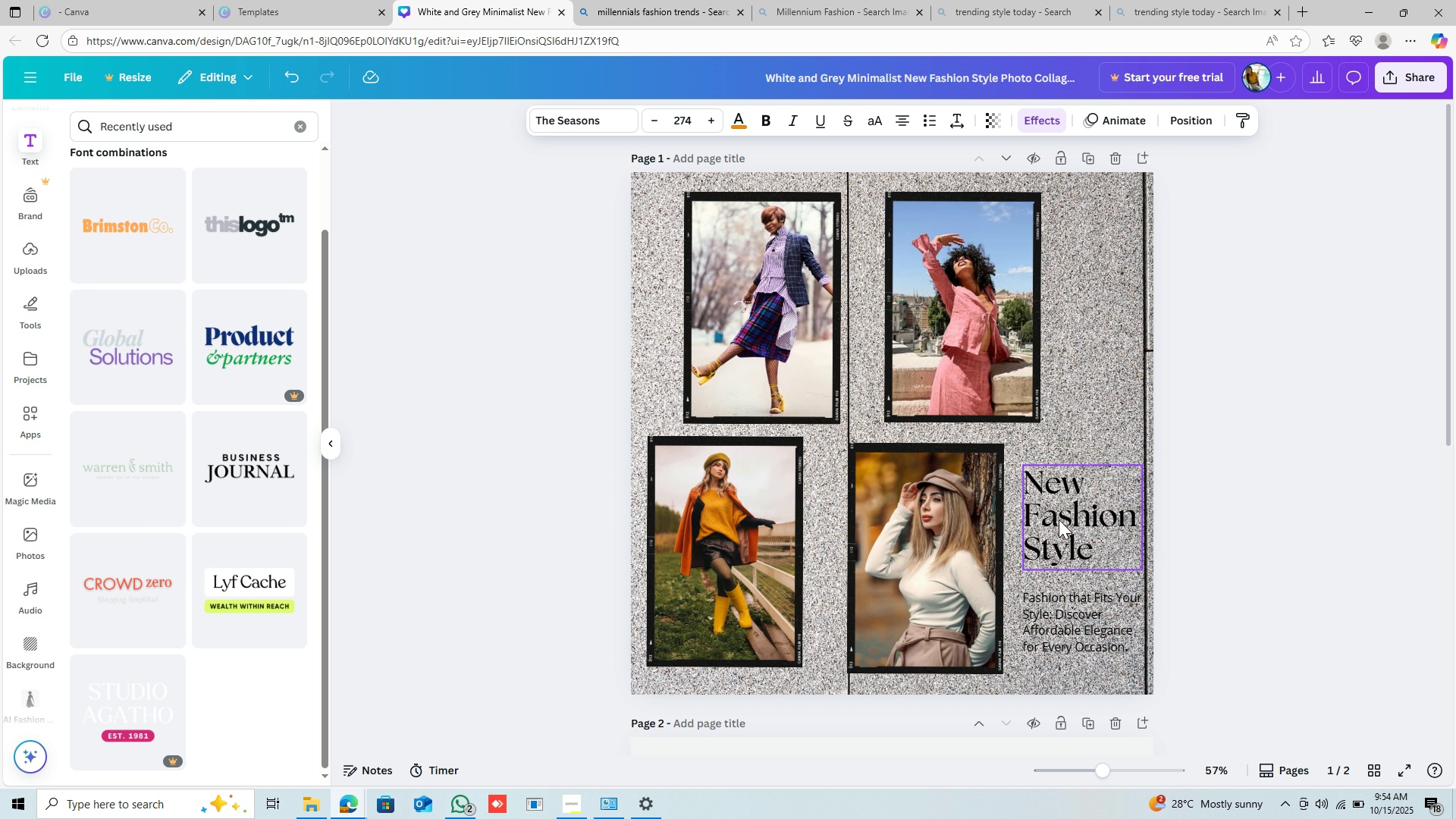 
left_click([1056, 515])
 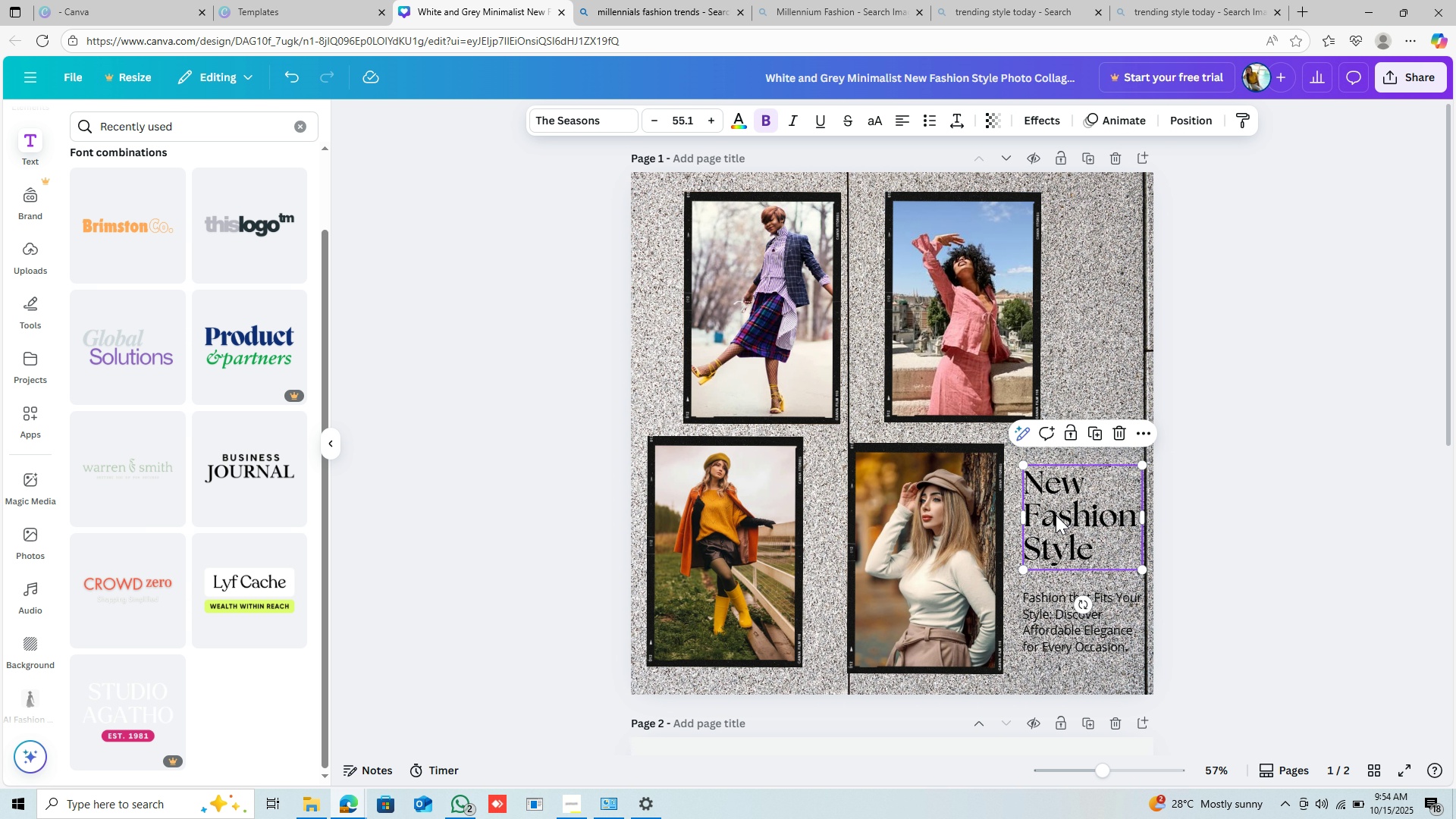 
key(Control+V)
 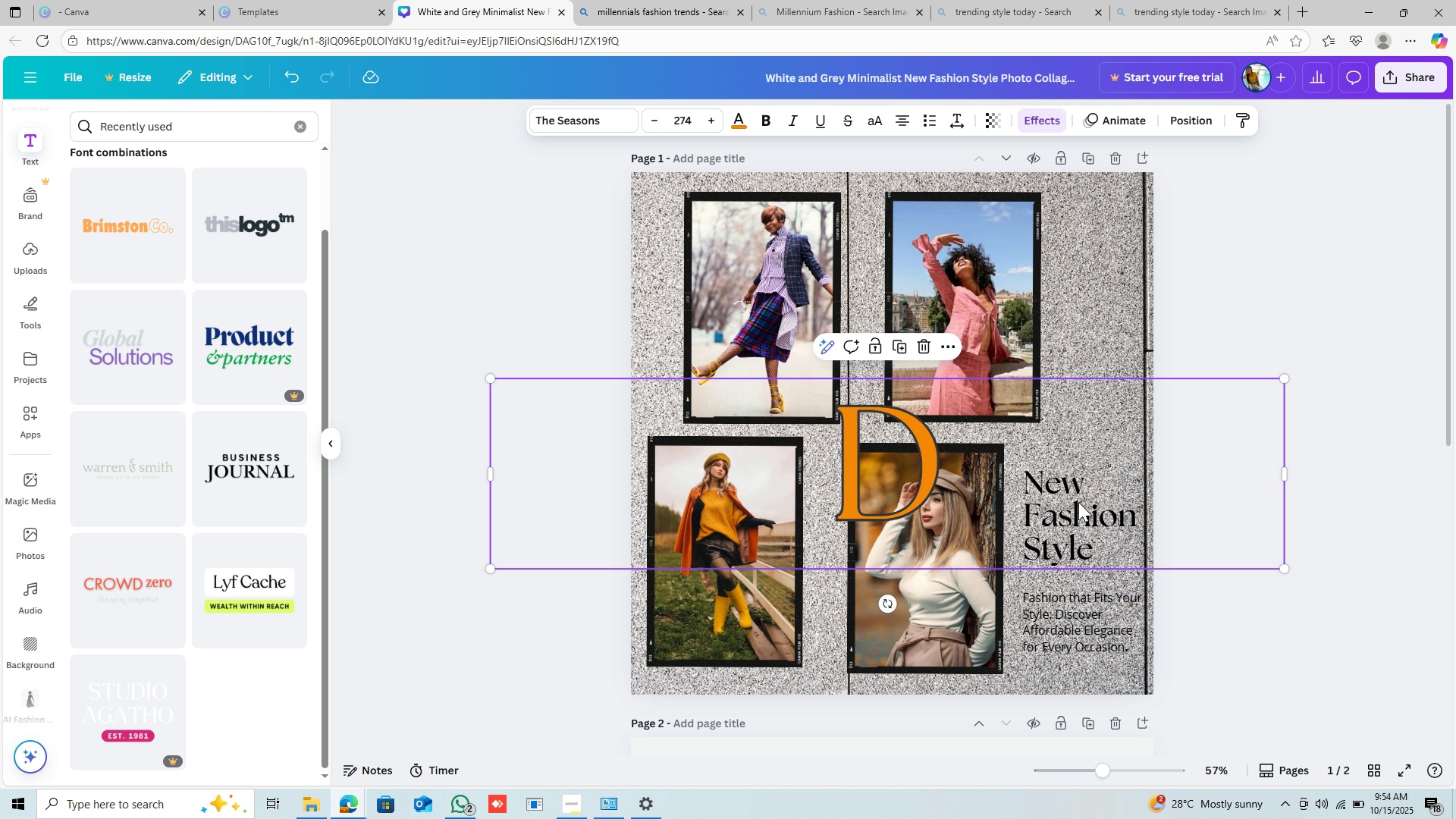 
left_click([1081, 504])
 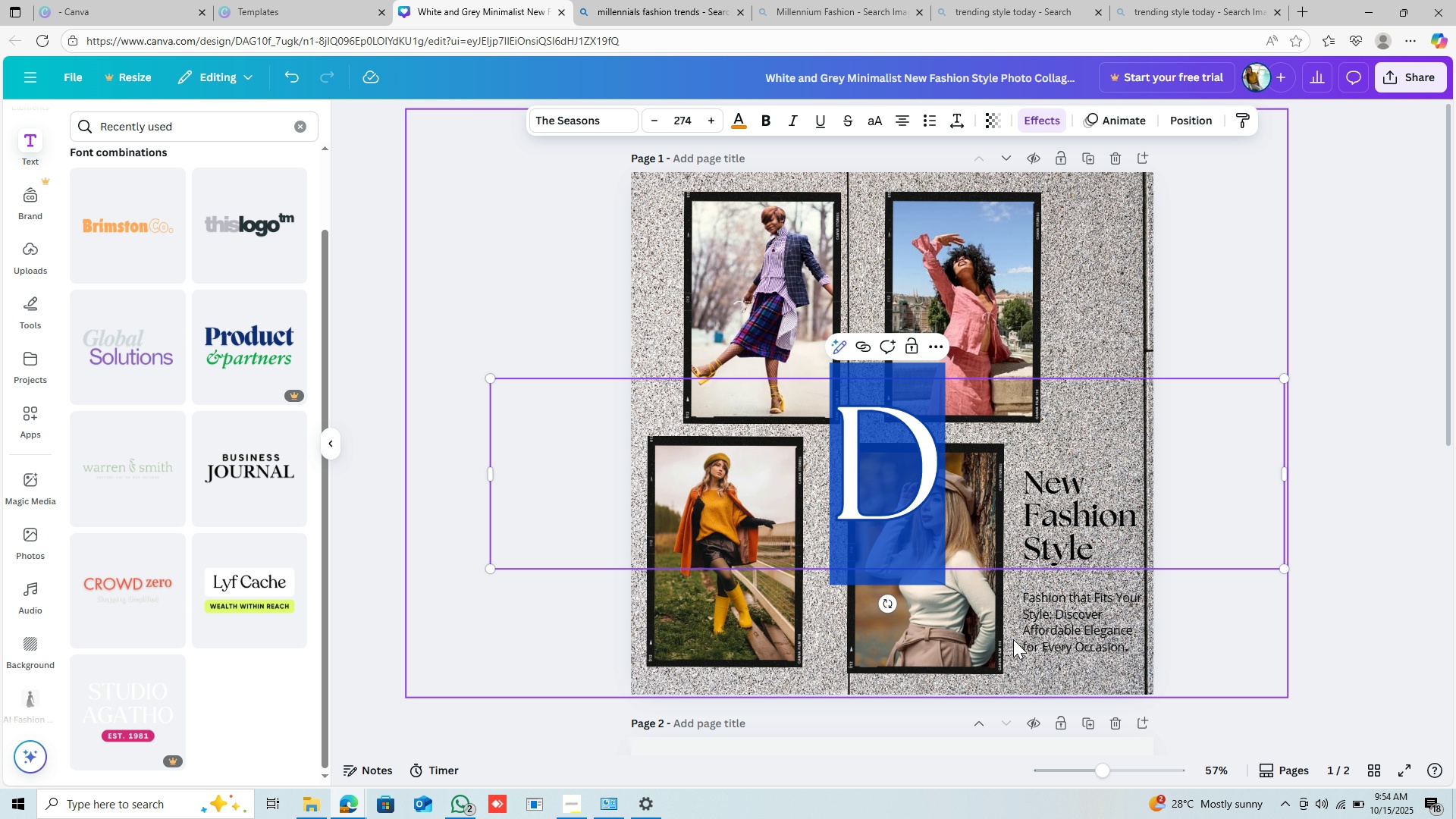 
scroll: coordinate [1013, 639], scroll_direction: down, amount: 4.0
 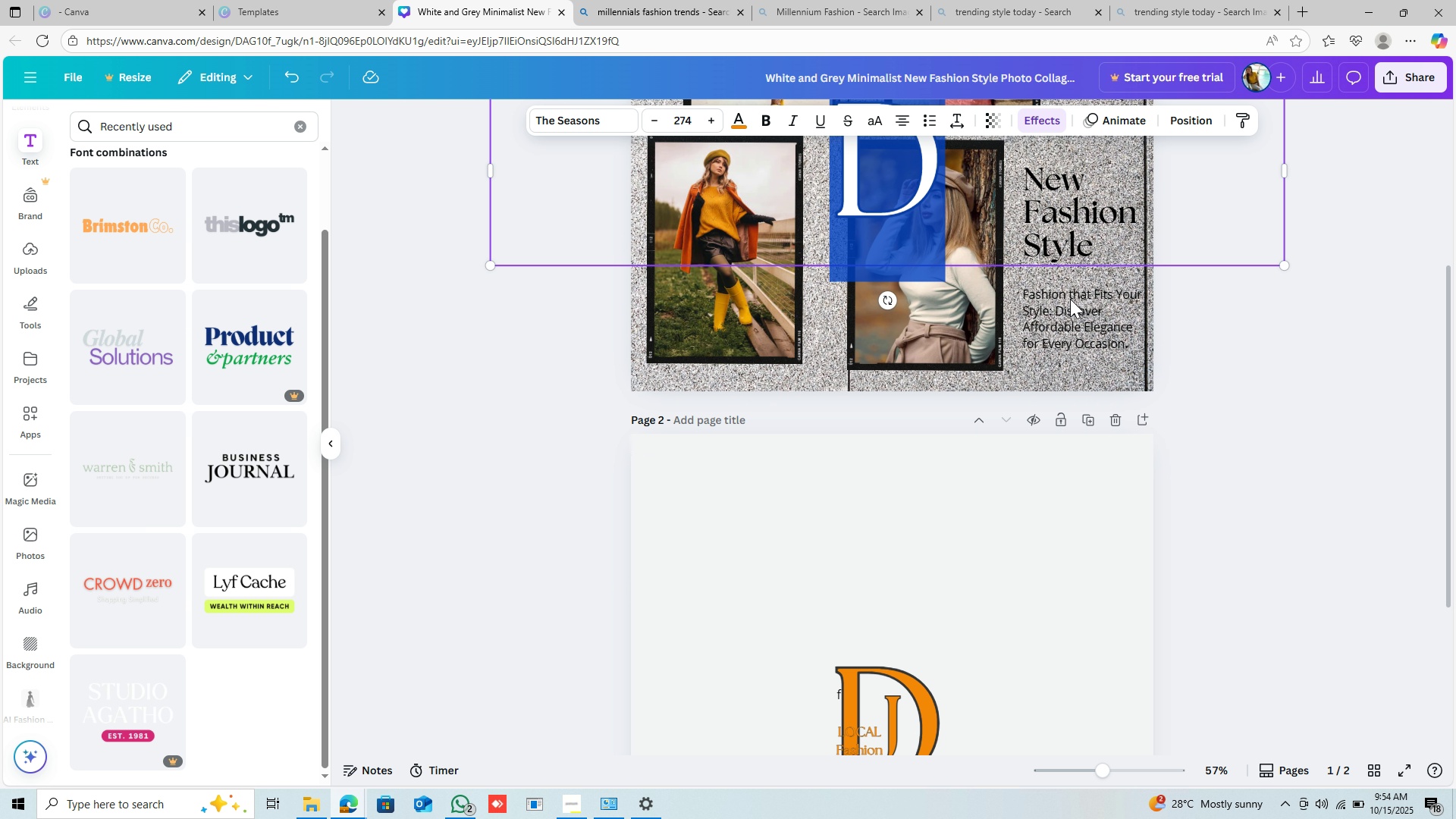 
left_click([1070, 307])
 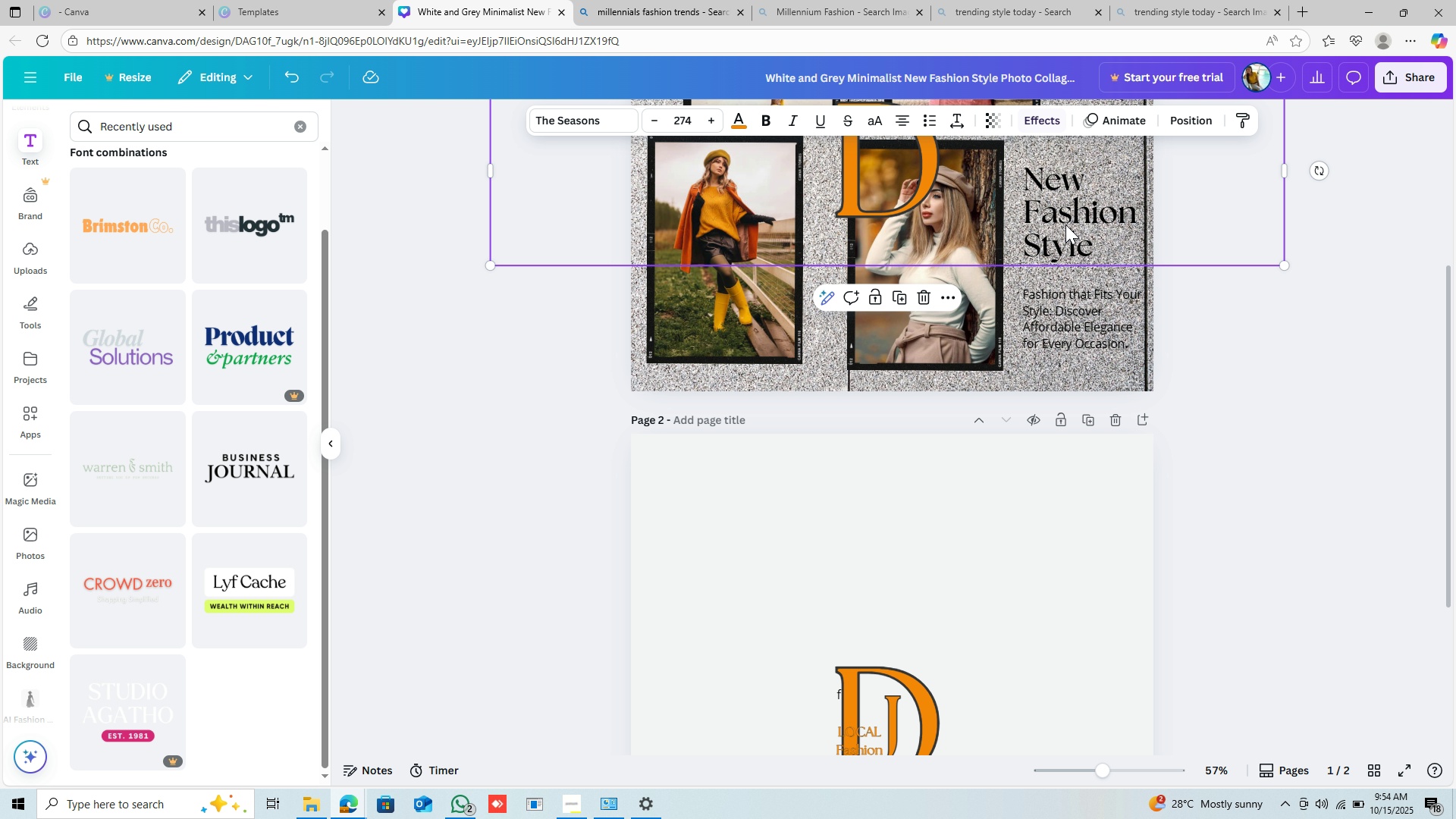 
left_click([1065, 224])
 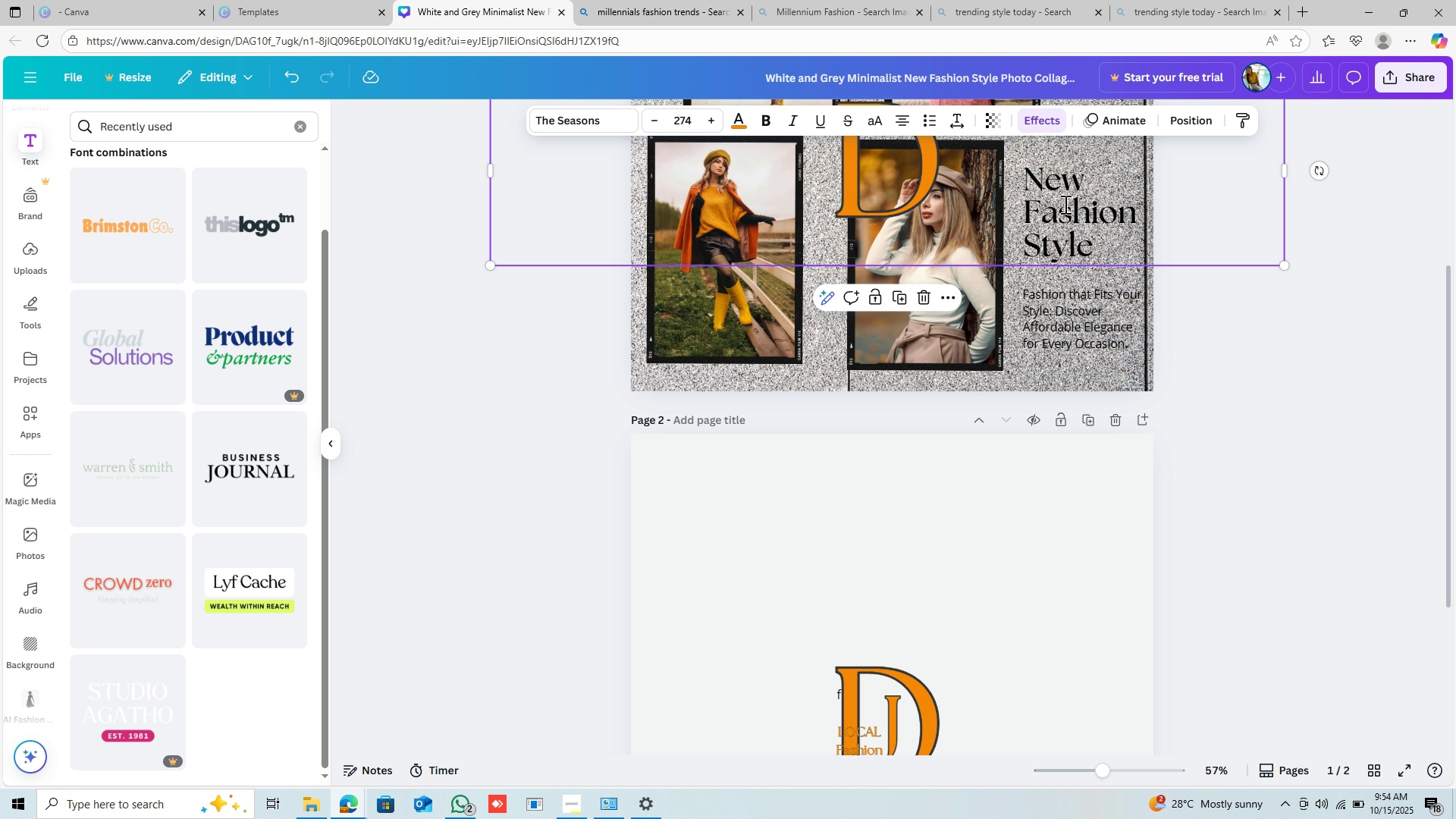 
left_click([1064, 204])
 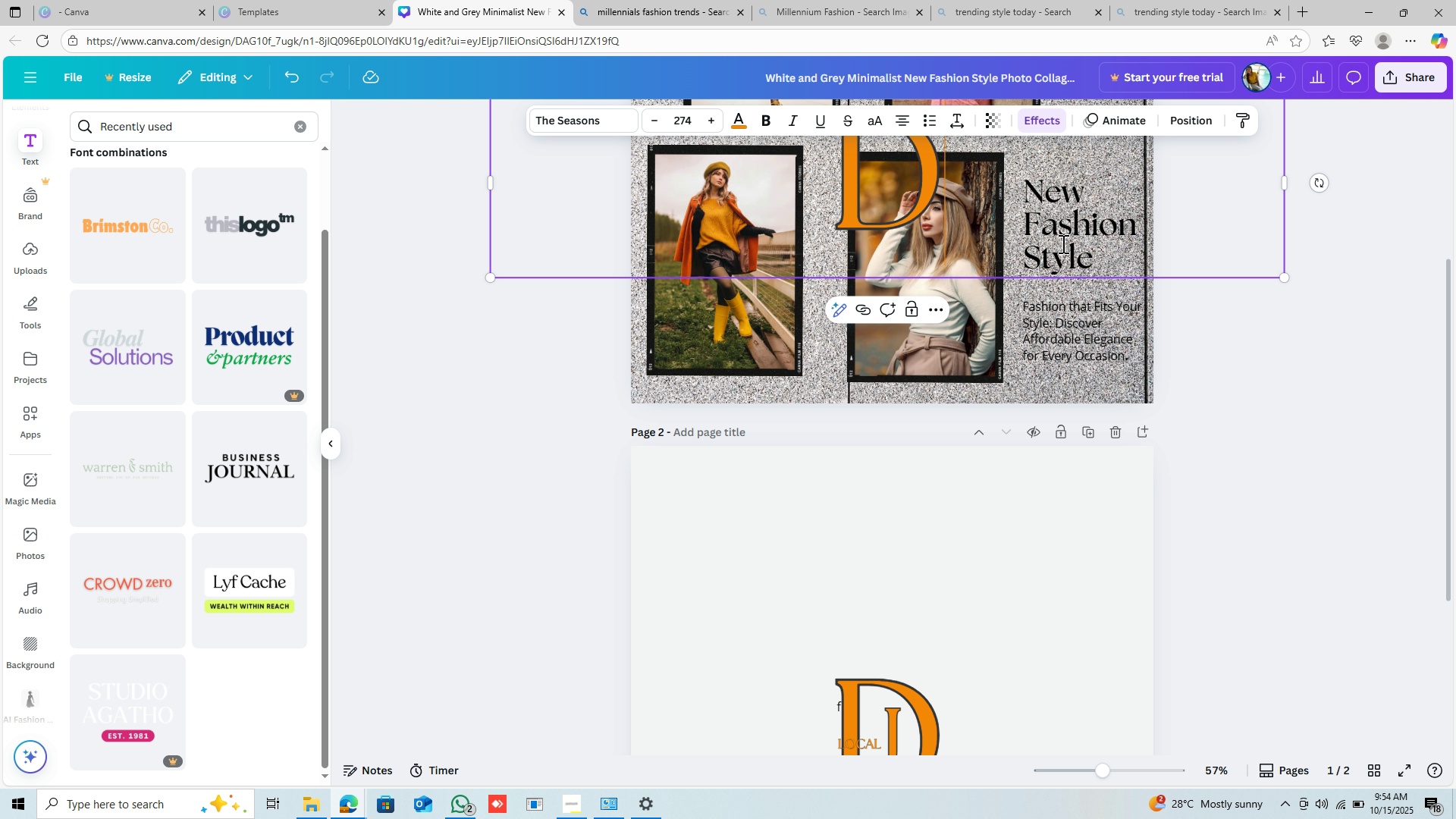 
left_click([1062, 243])
 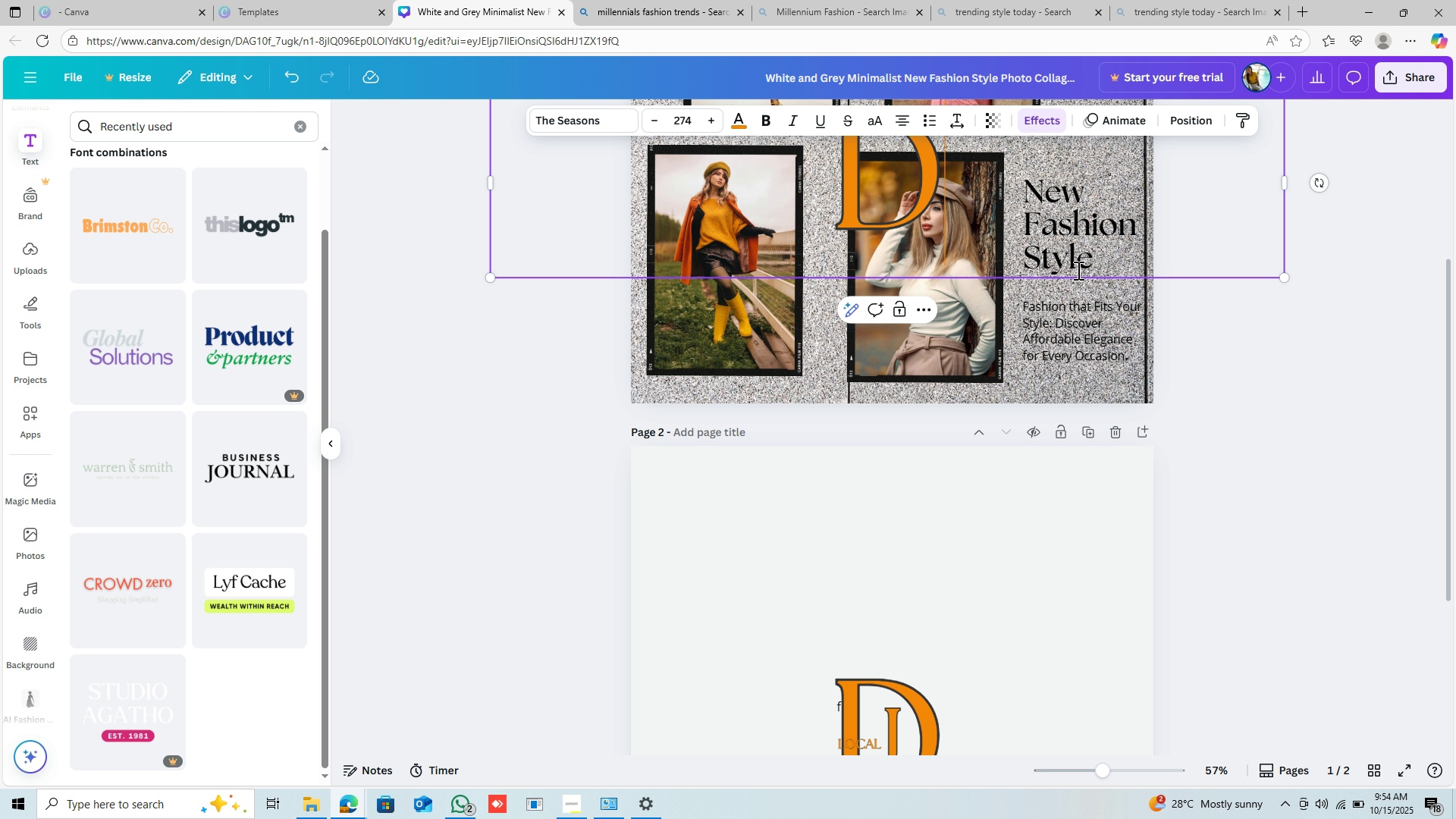 
left_click([1077, 270])
 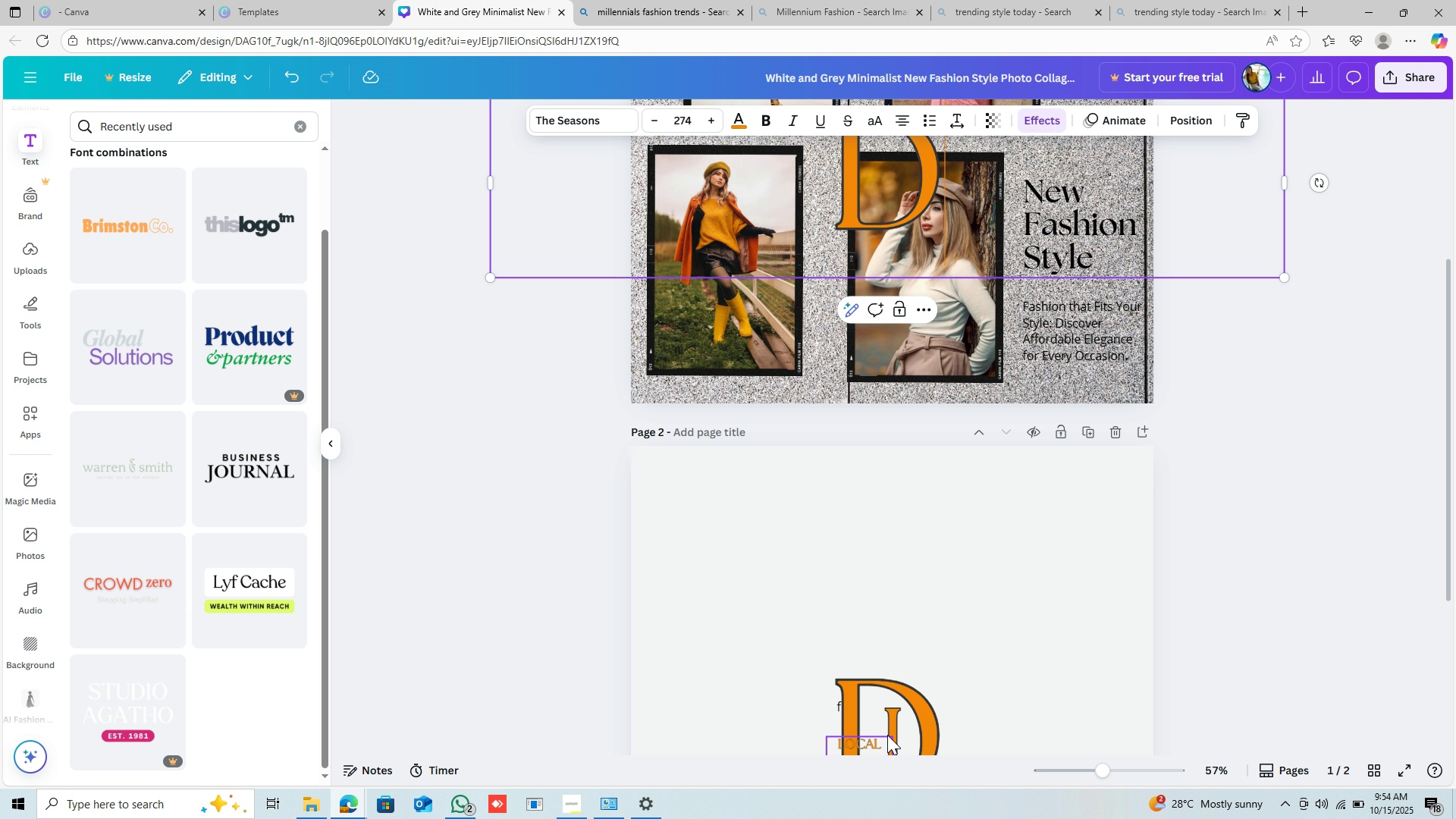 
left_click([887, 735])
 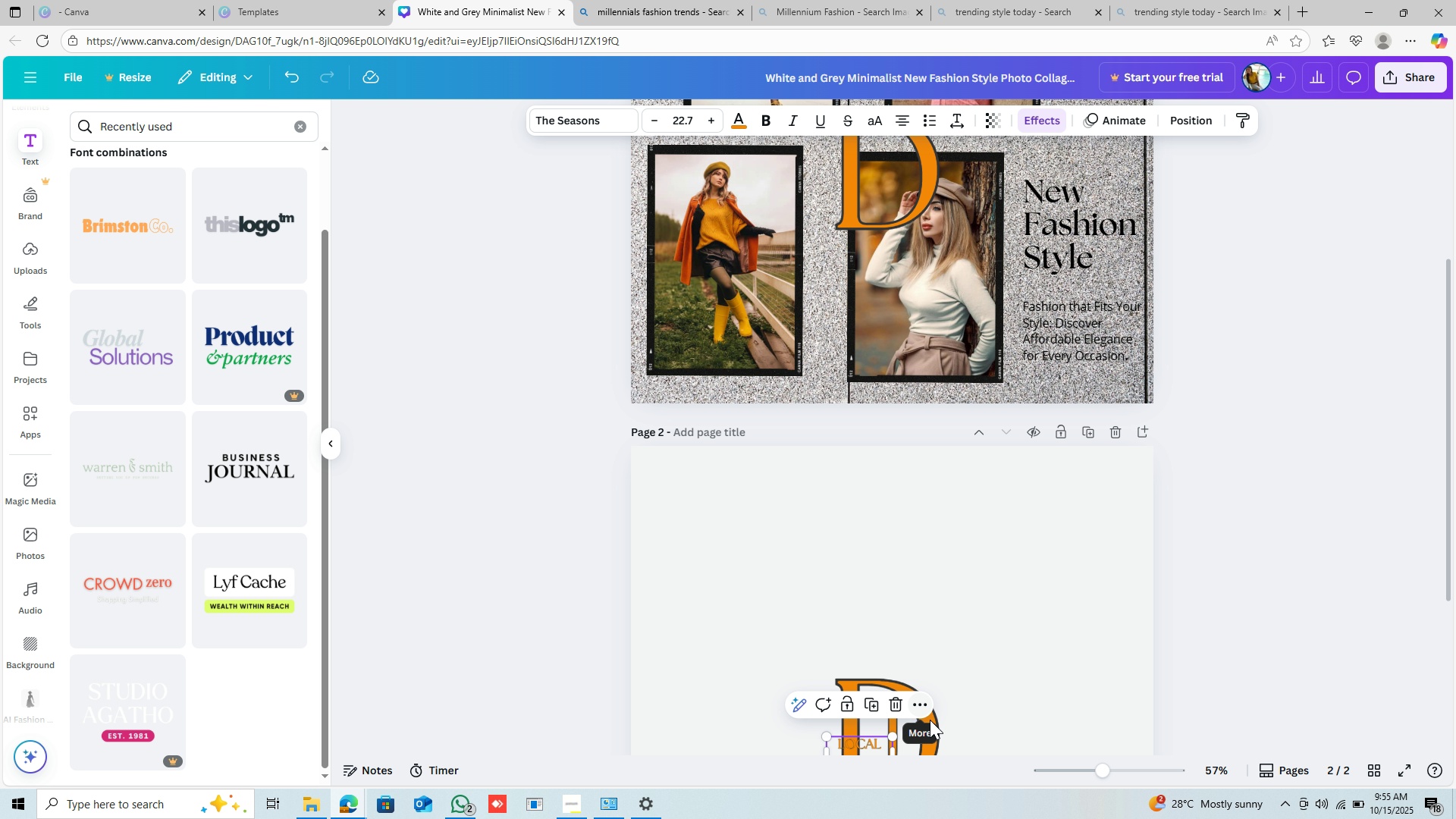 
left_click([930, 720])
 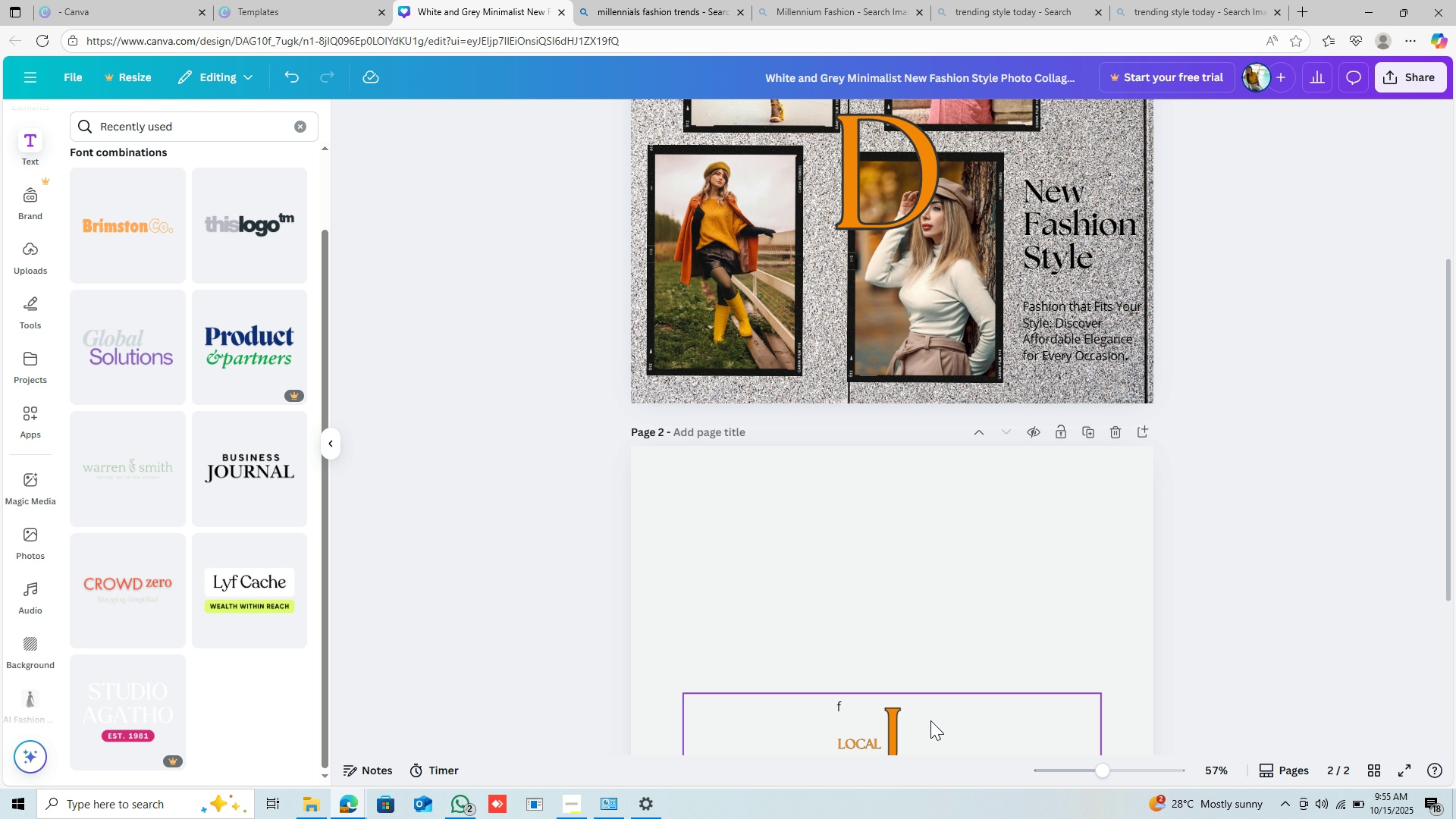 
key(Backspace)
 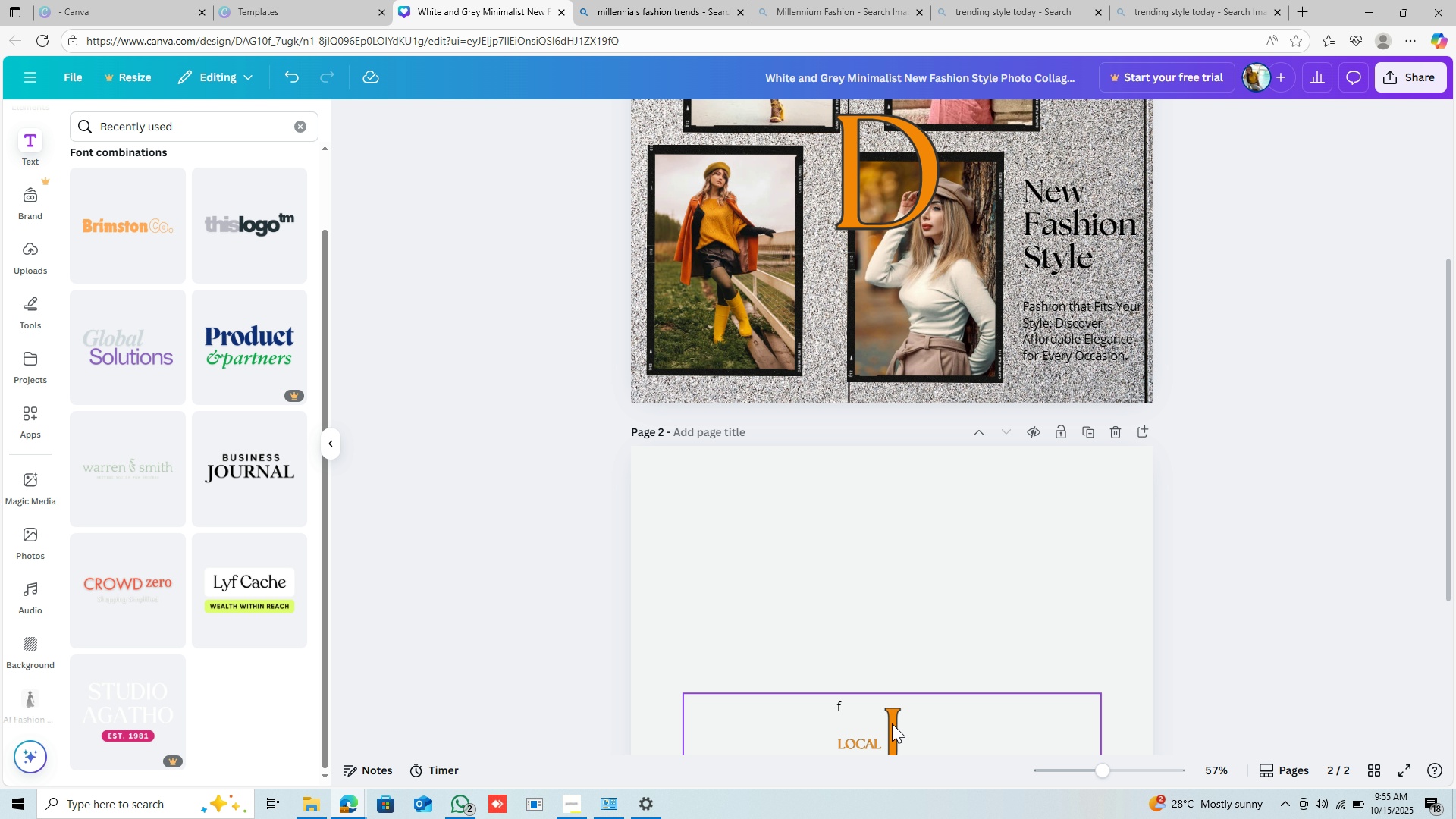 
left_click([887, 724])
 